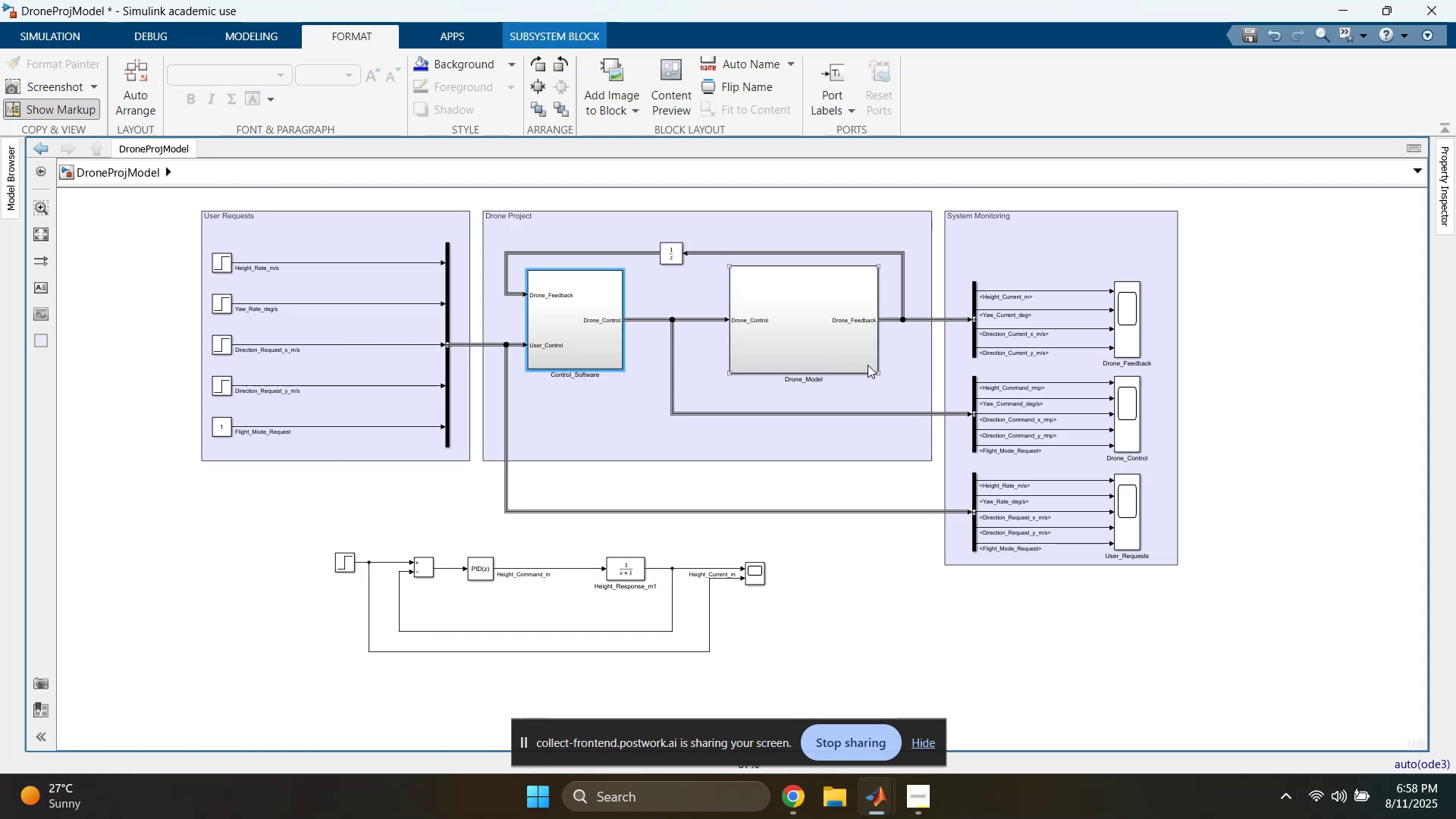 
double_click([798, 337])
 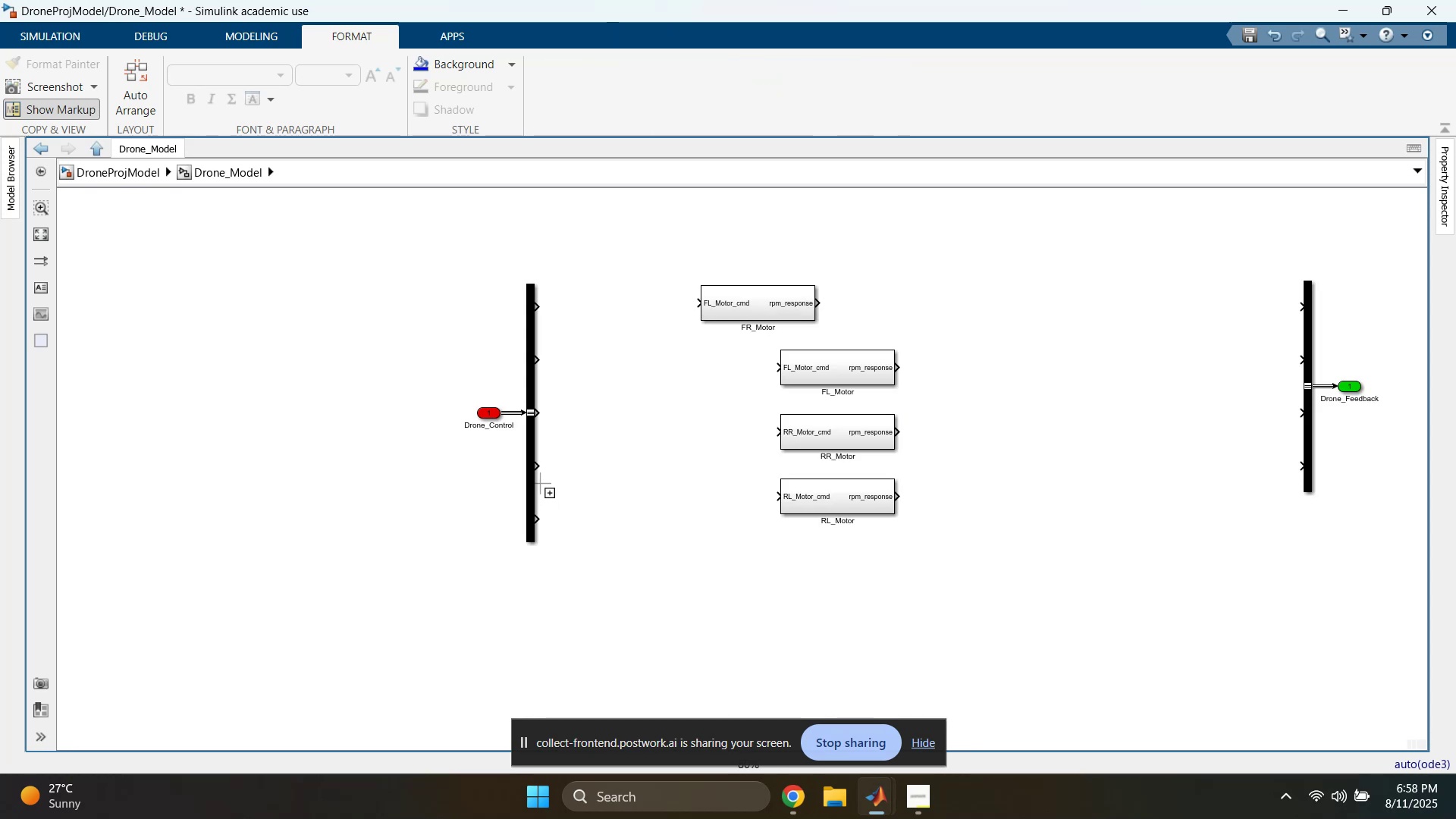 
double_click([526, 468])
 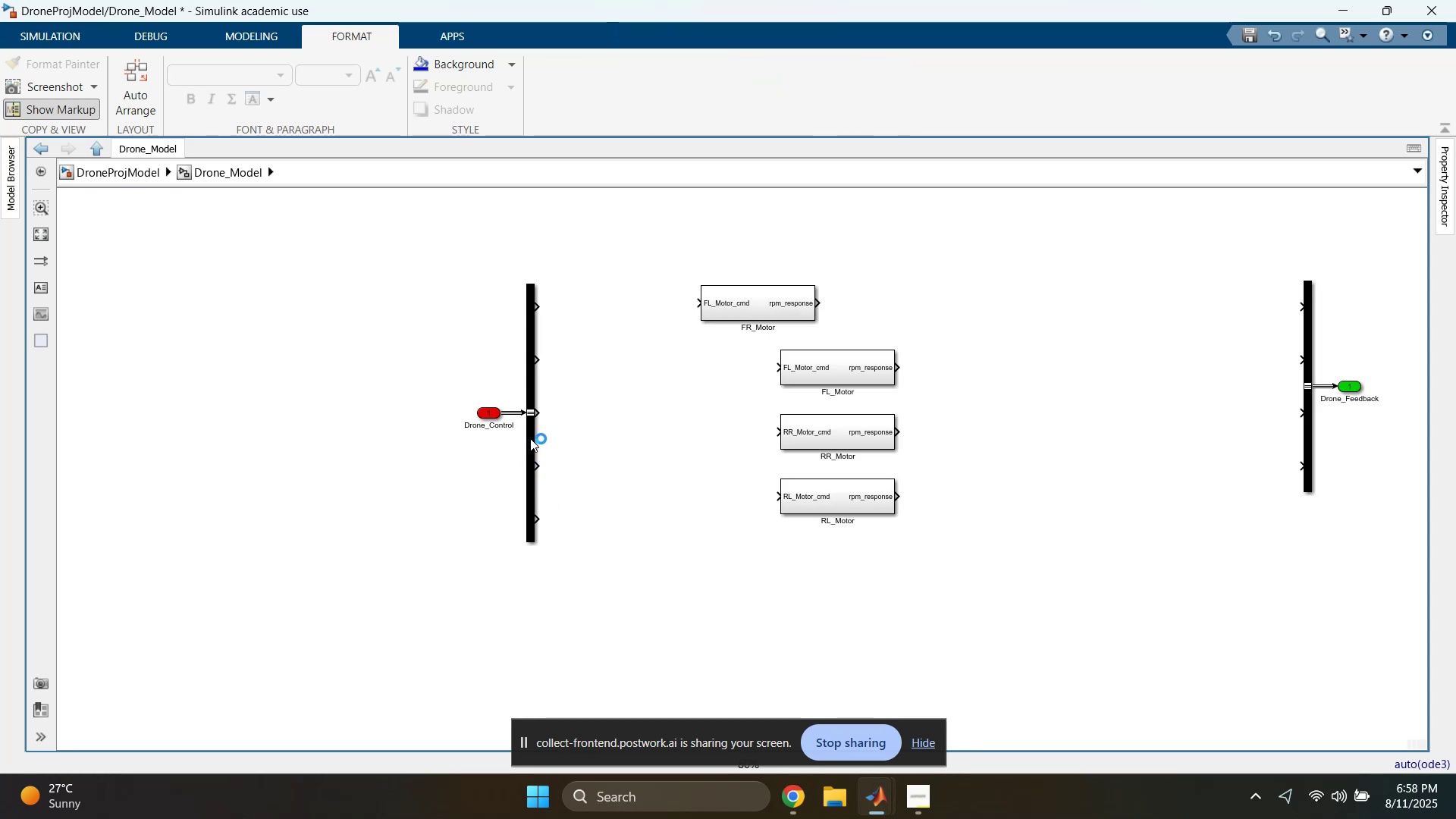 
double_click([532, 437])
 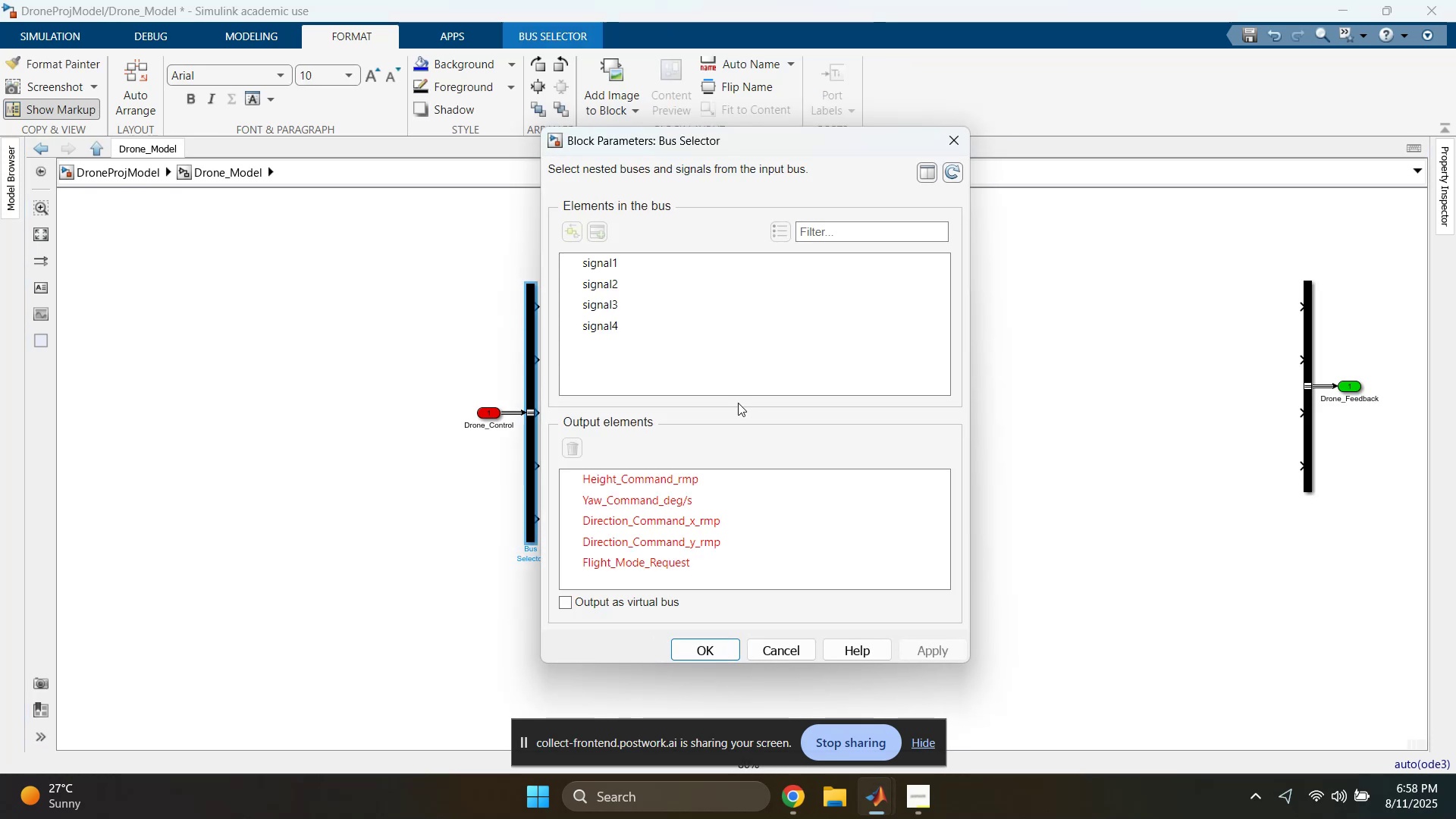 
wait(6.88)
 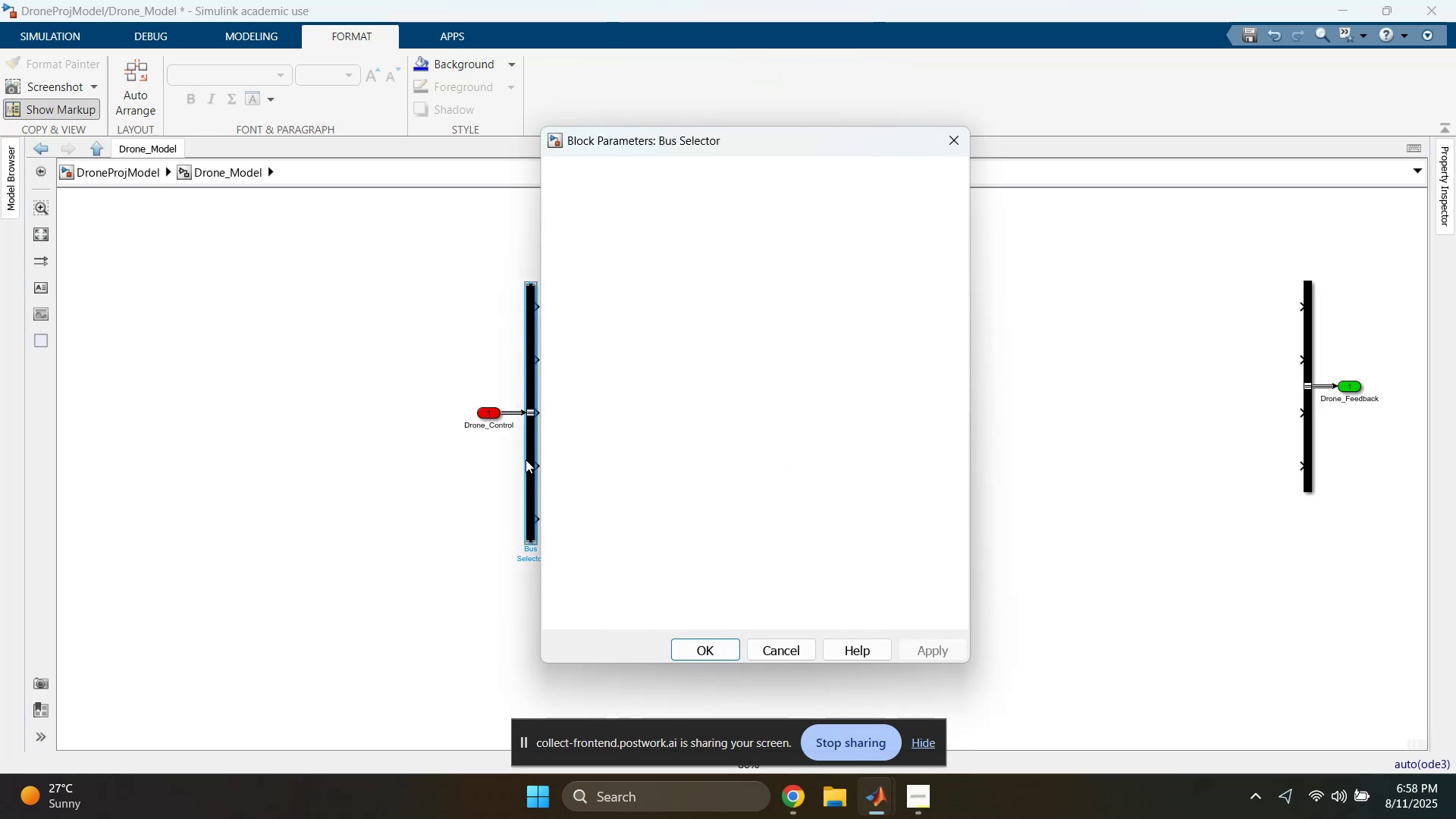 
left_click([963, 146])
 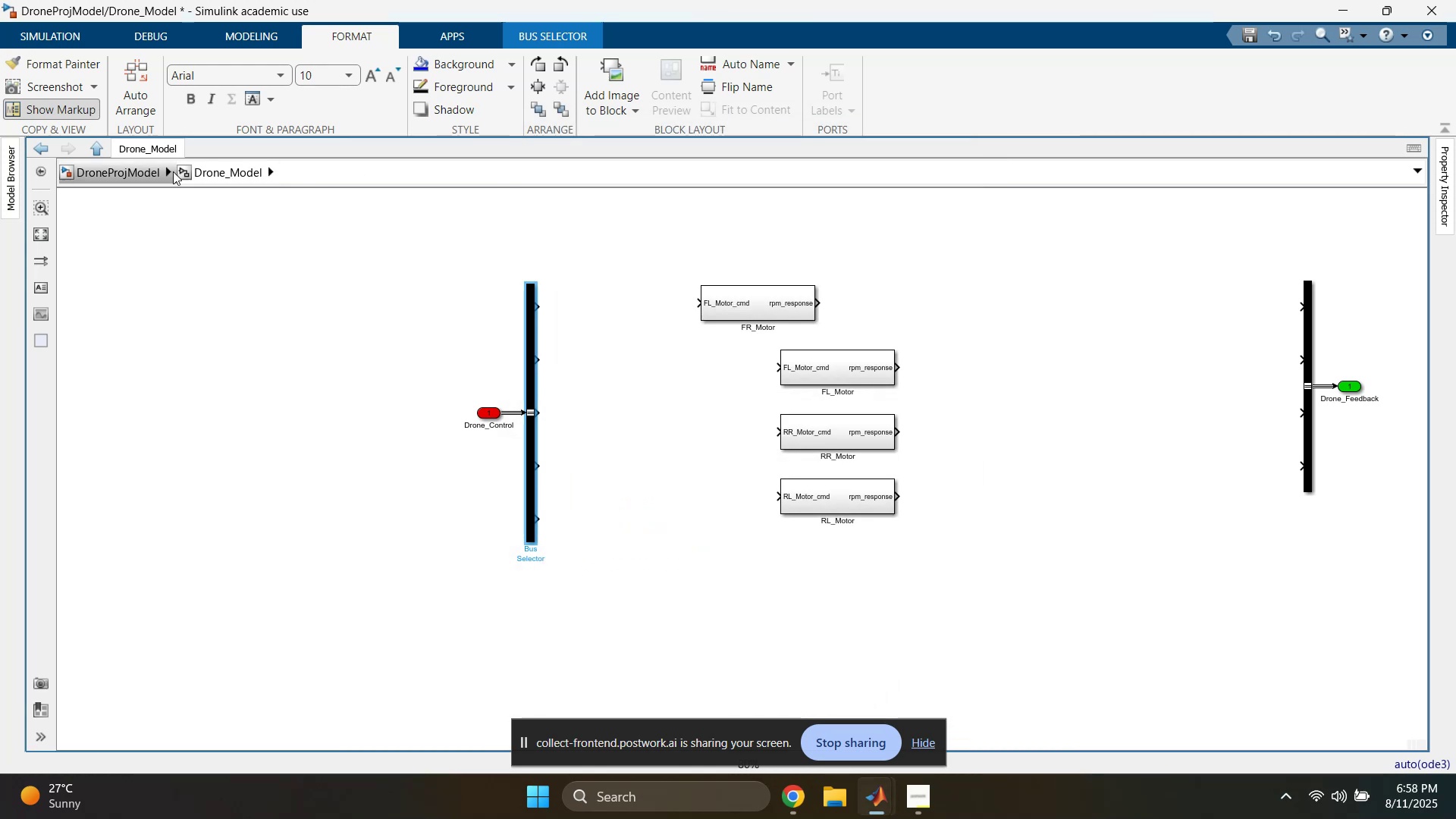 
left_click([127, 178])
 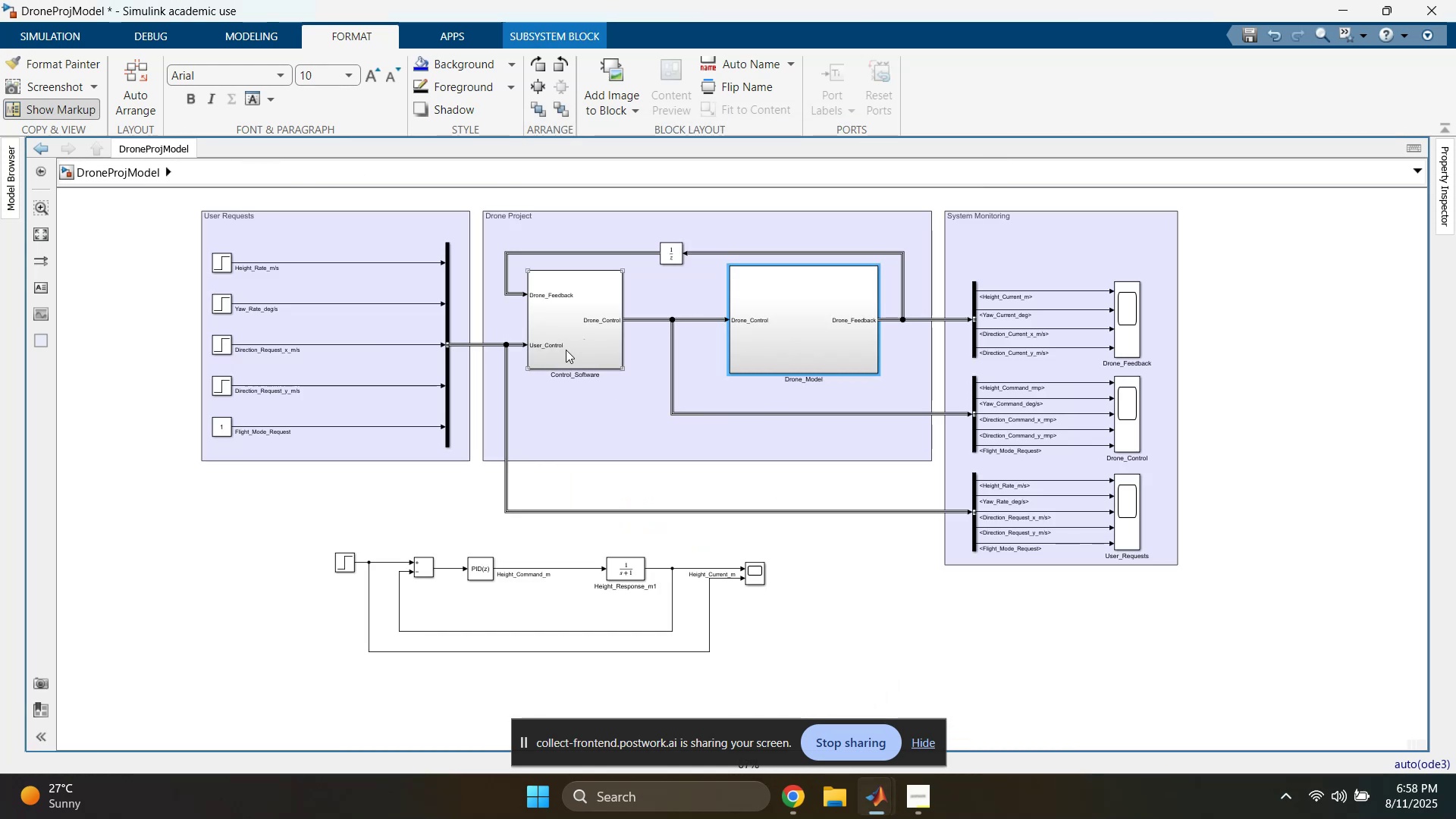 
double_click([579, 345])
 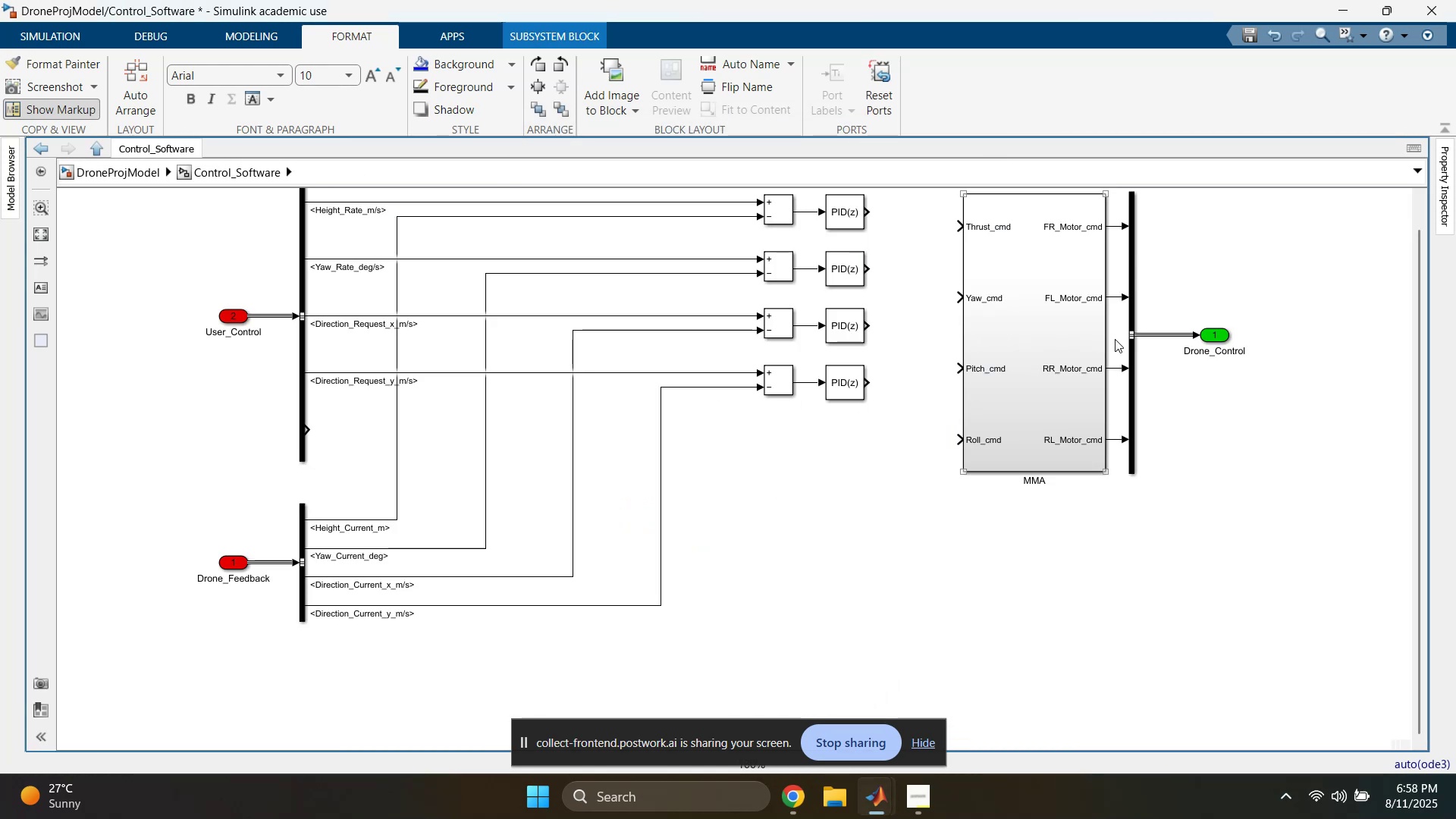 
left_click_drag(start_coordinate=[1249, 298], to_coordinate=[1133, 384])
 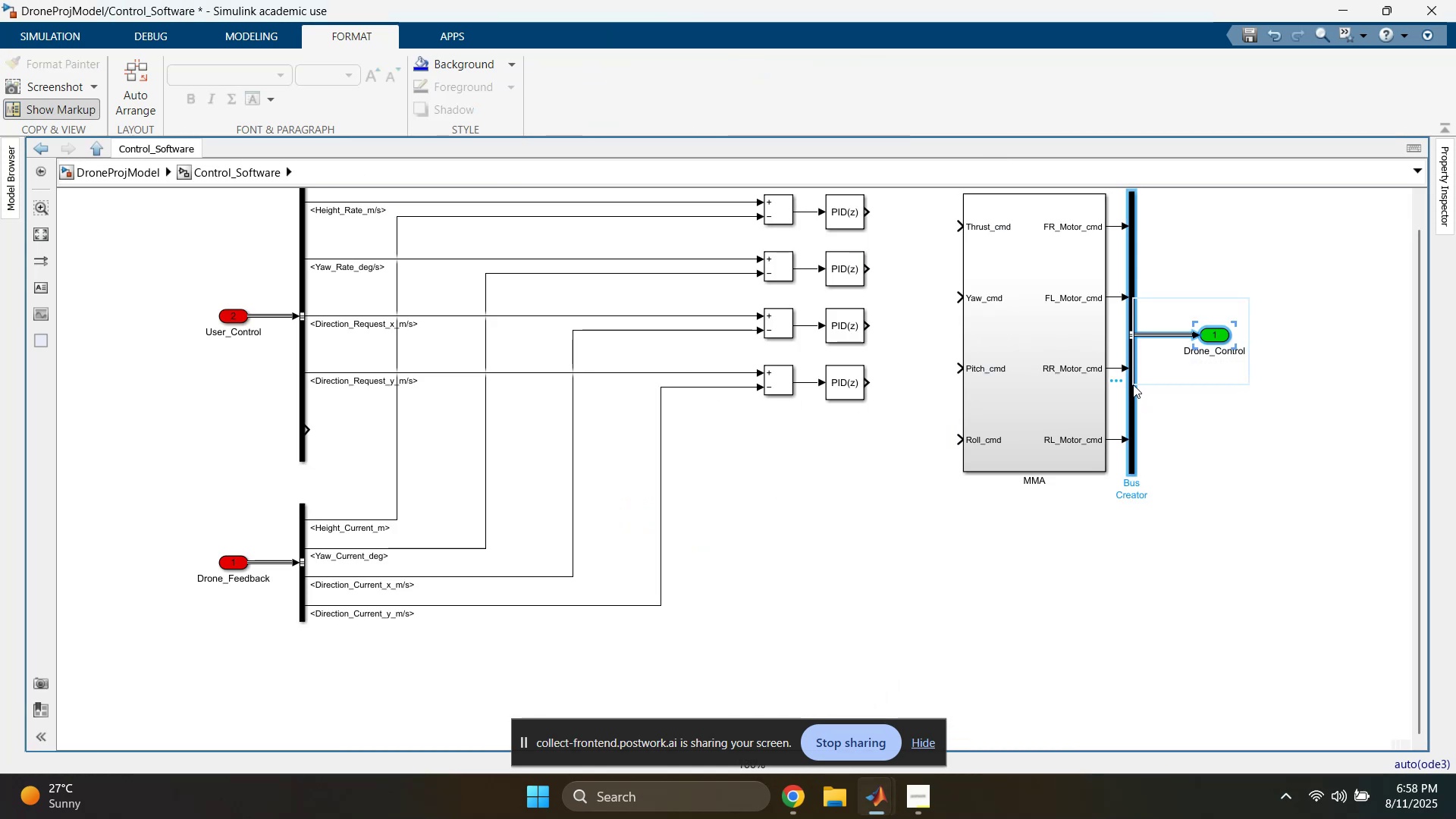 
hold_key(key=ArrowRight, duration=0.98)
 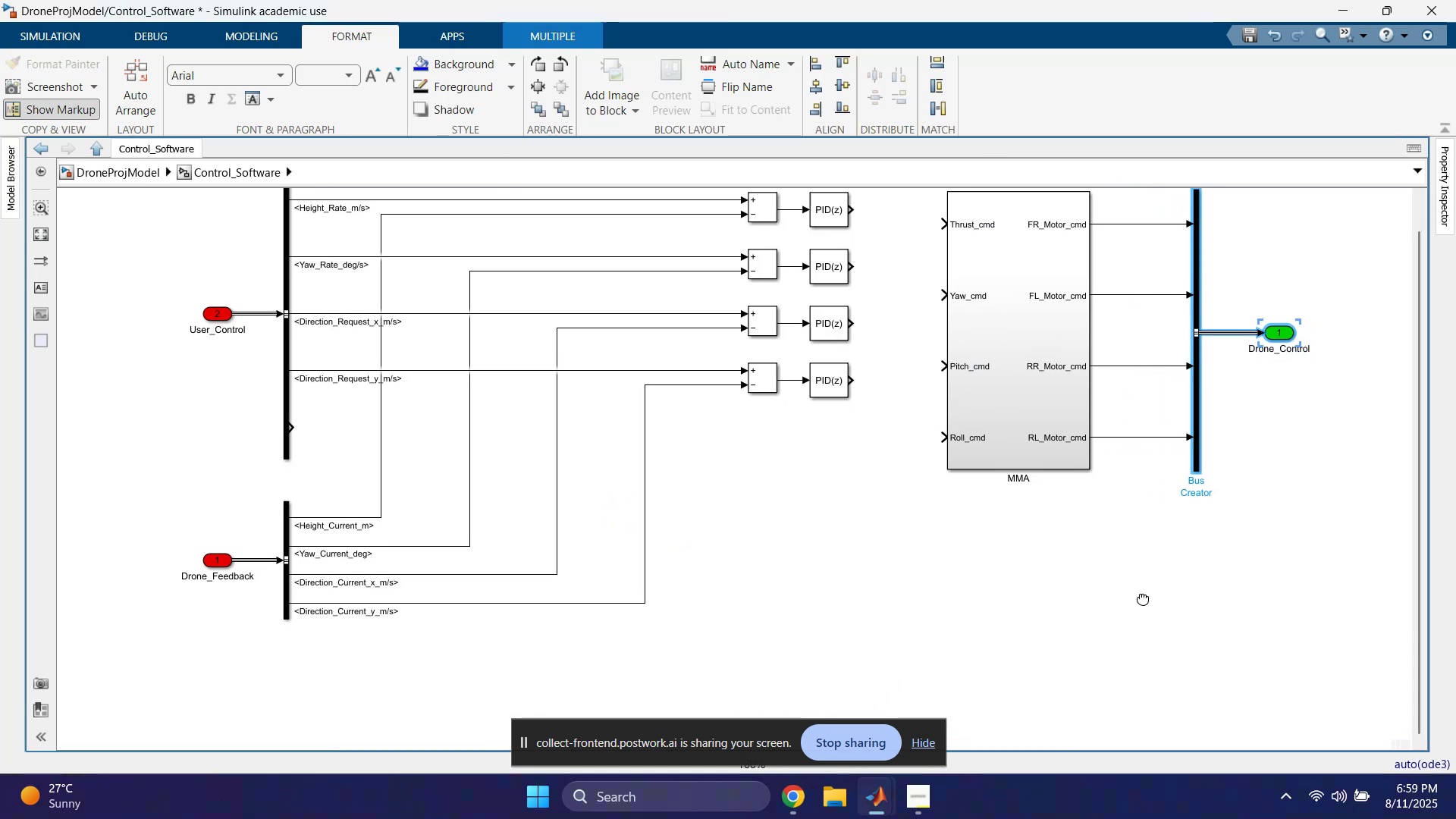 
mouse_move([855, 469])
 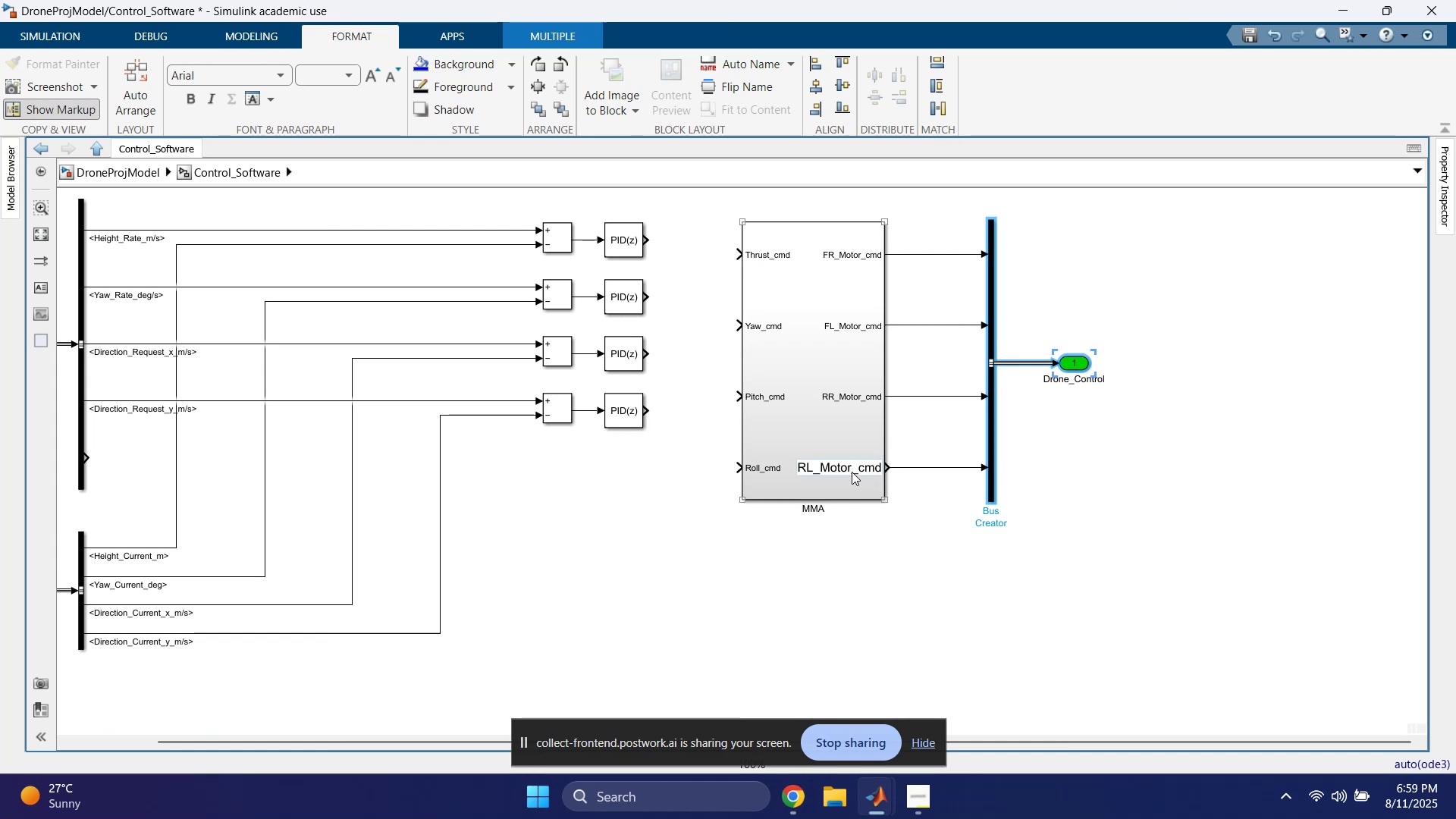 
left_click([852, 472])
 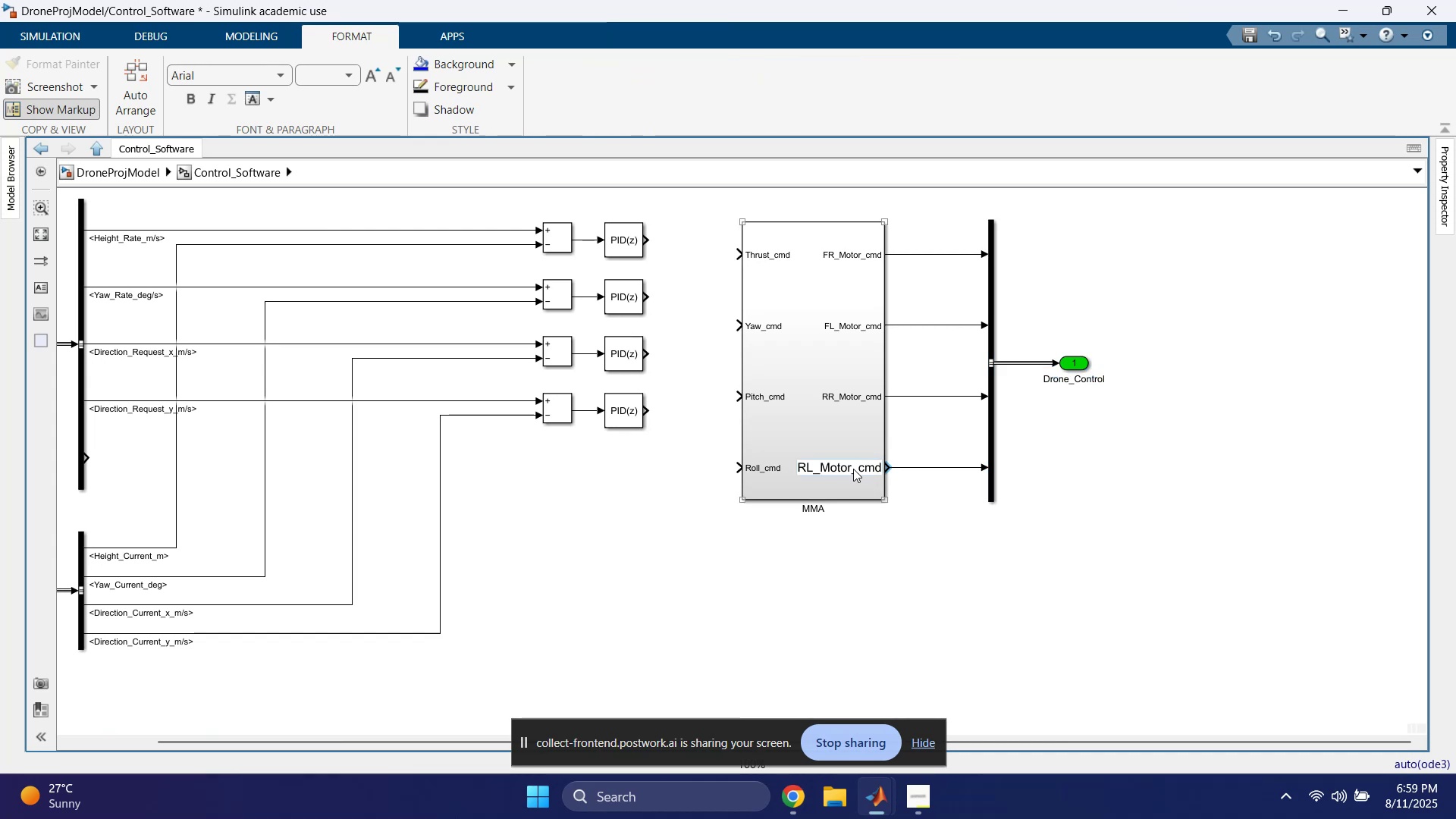 
double_click([853, 469])
 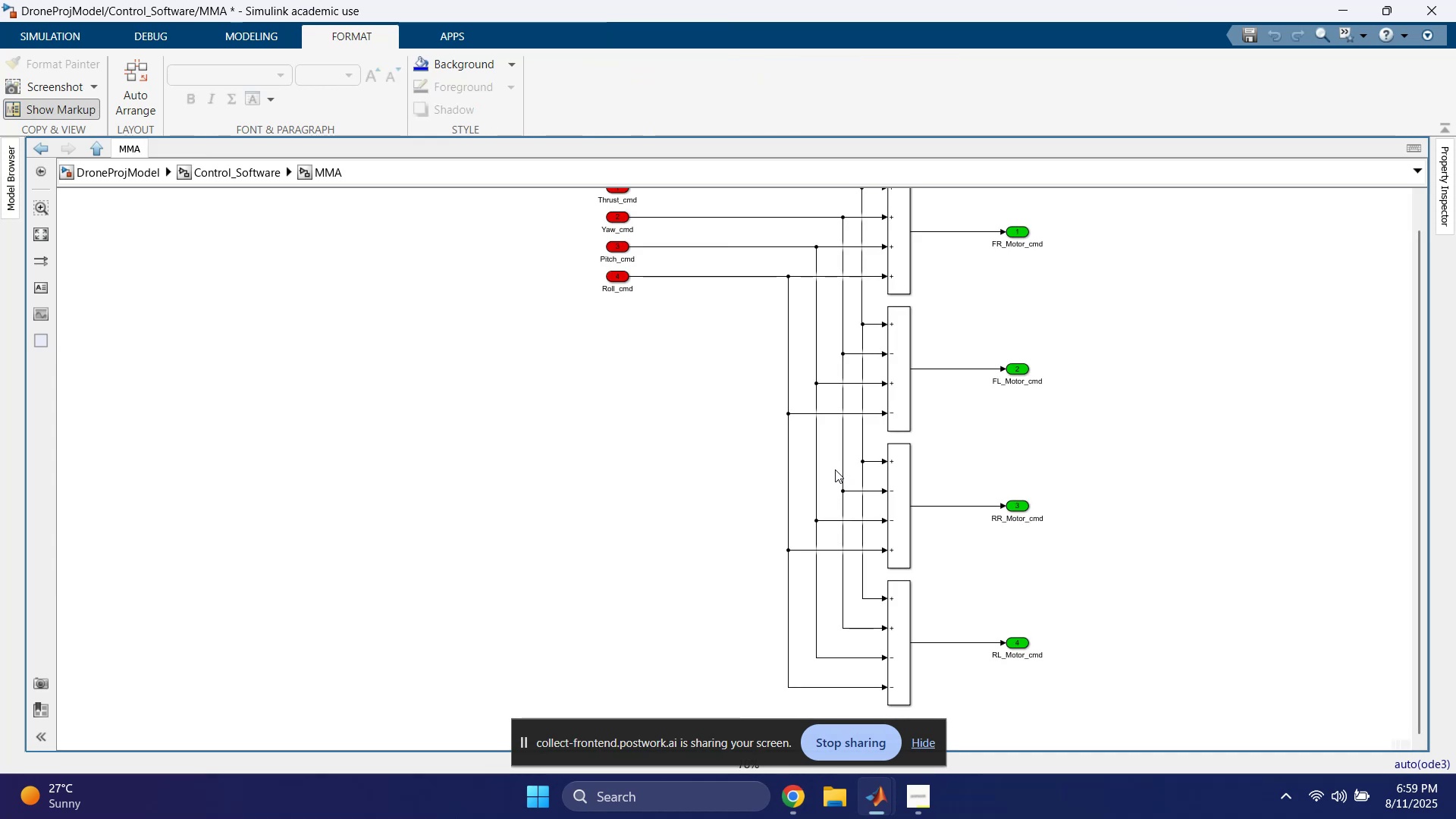 
wait(5.87)
 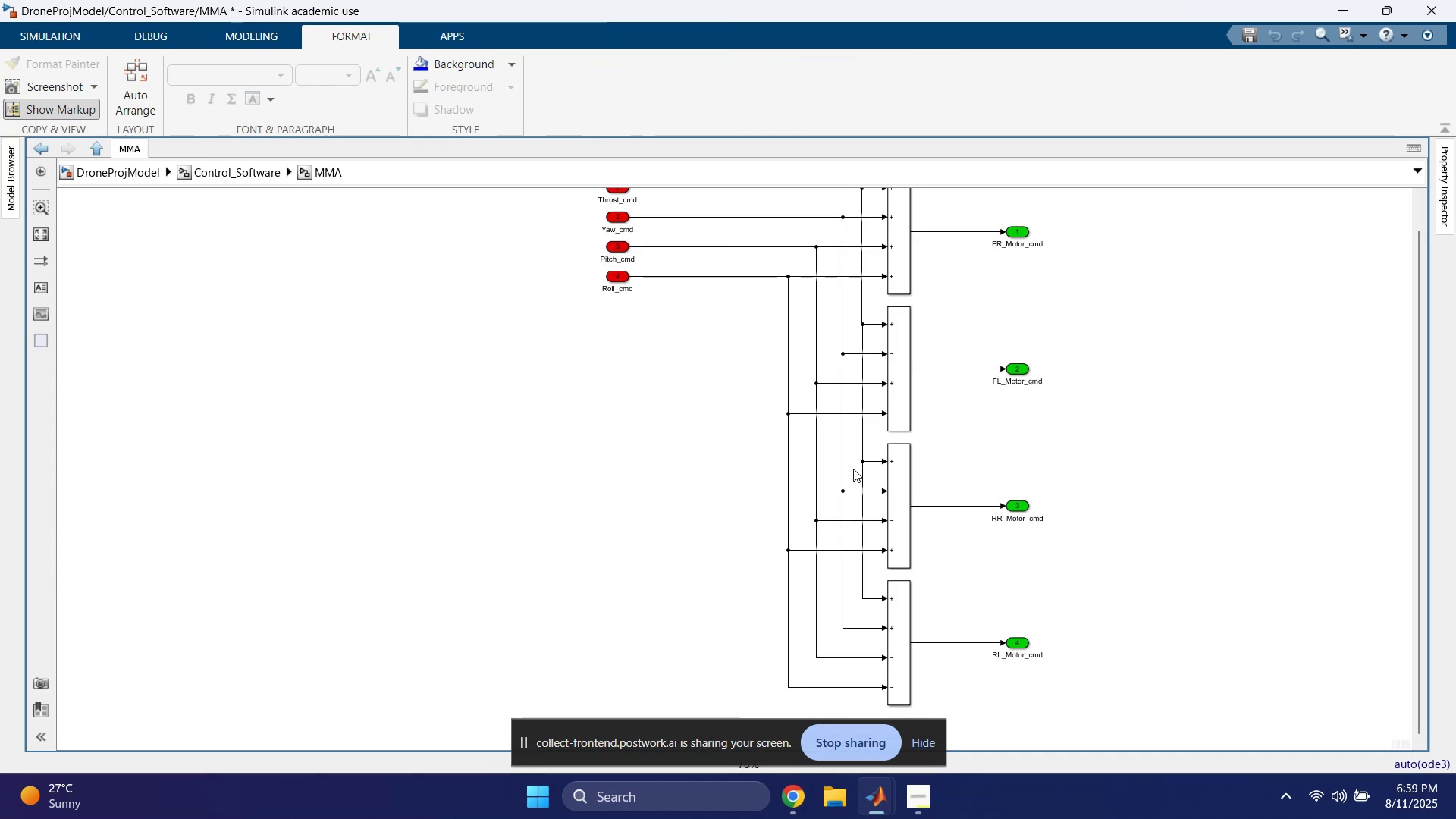 
double_click([237, 175])
 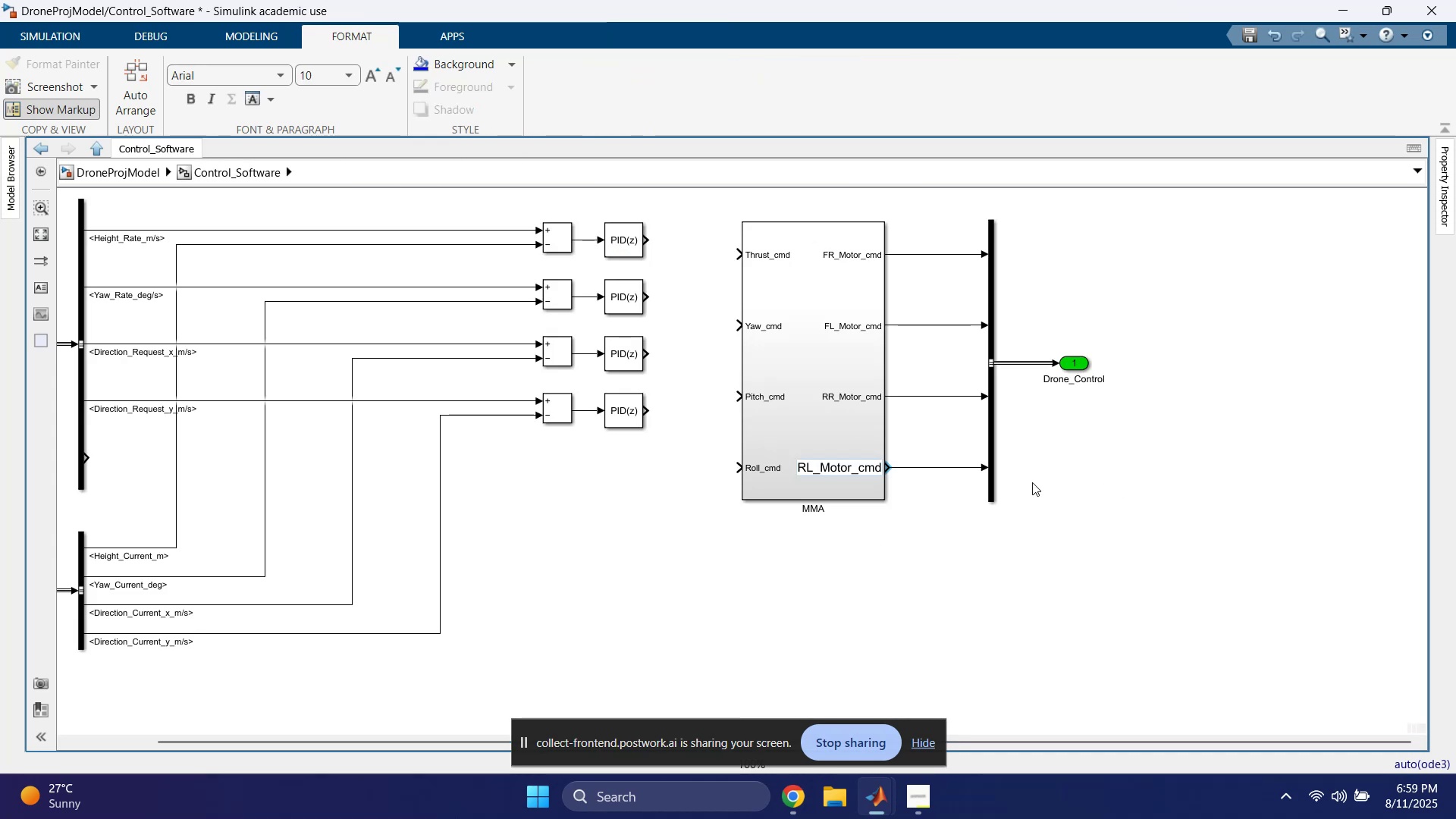 
left_click([943, 560])
 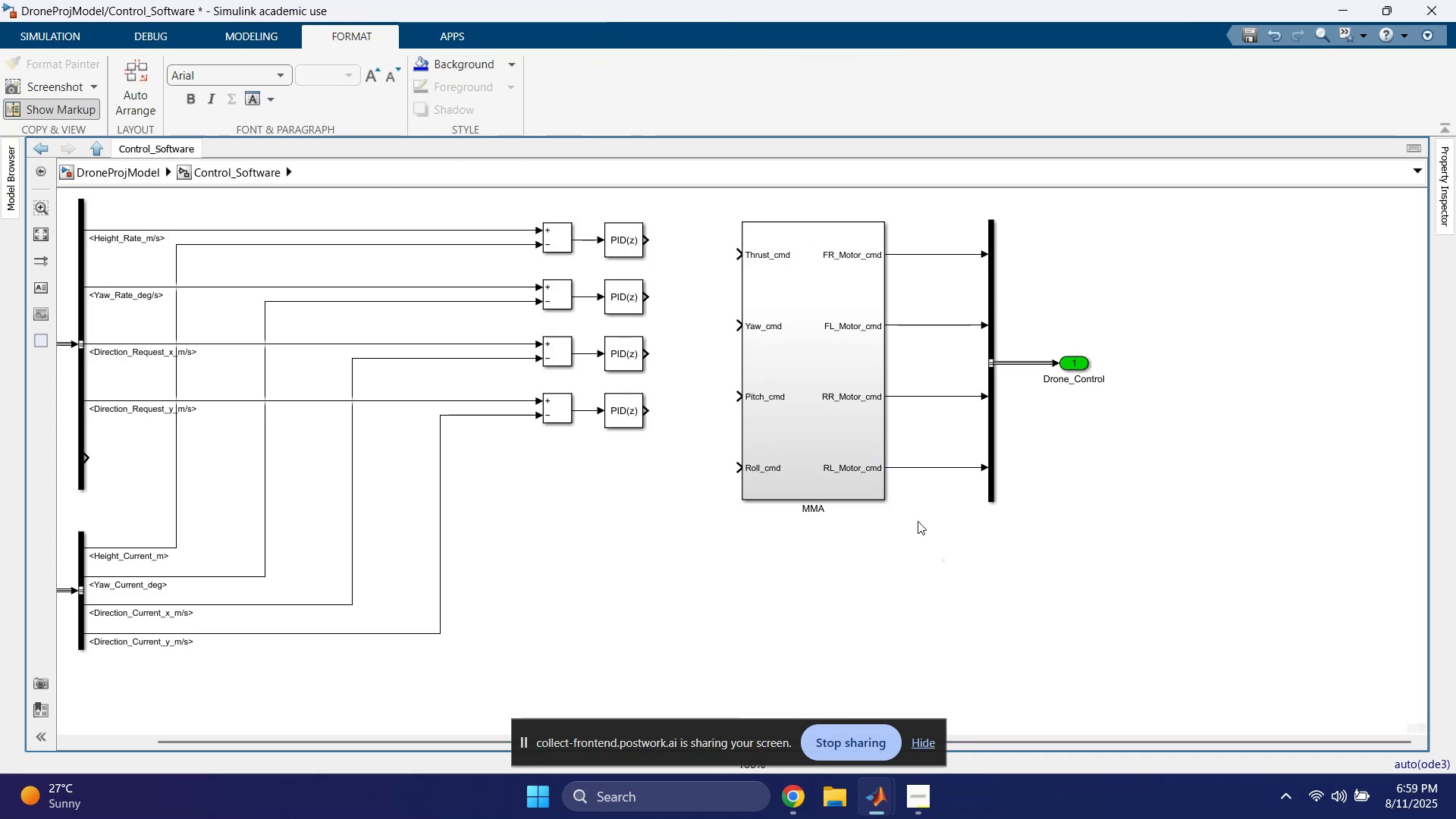 
scroll: coordinate [887, 485], scroll_direction: up, amount: 5.0
 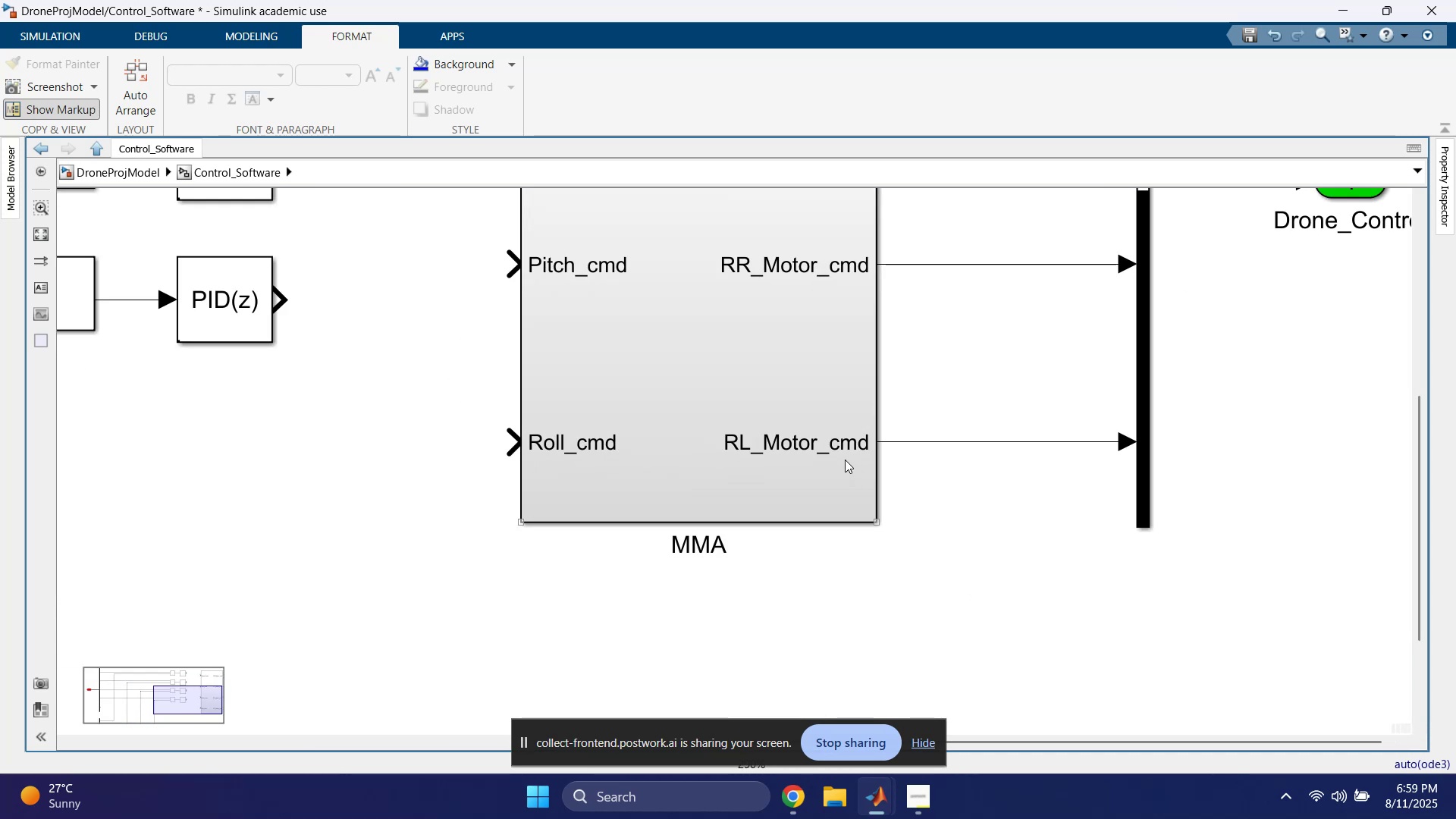 
left_click([836, 441])
 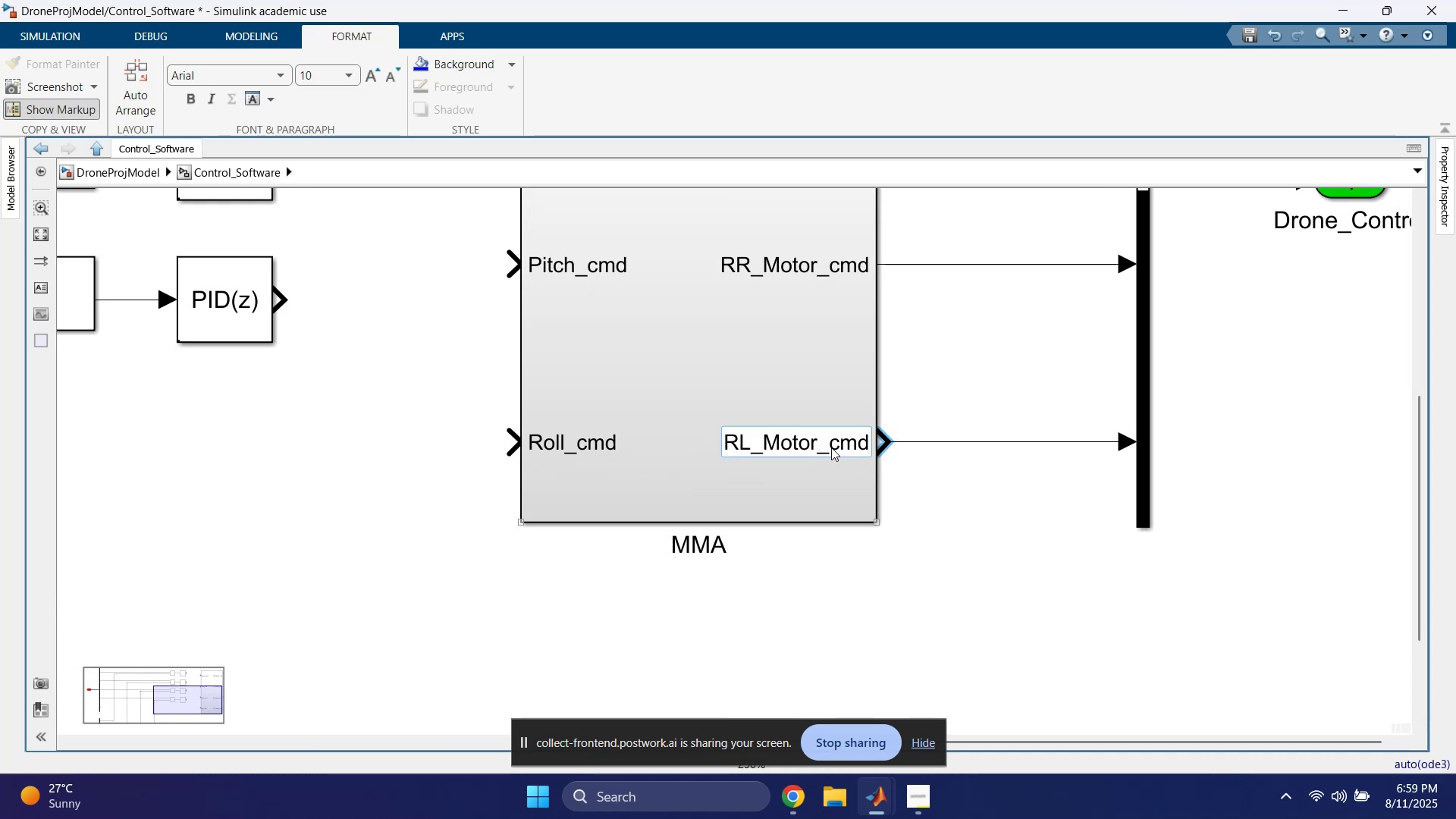 
left_click([842, 447])
 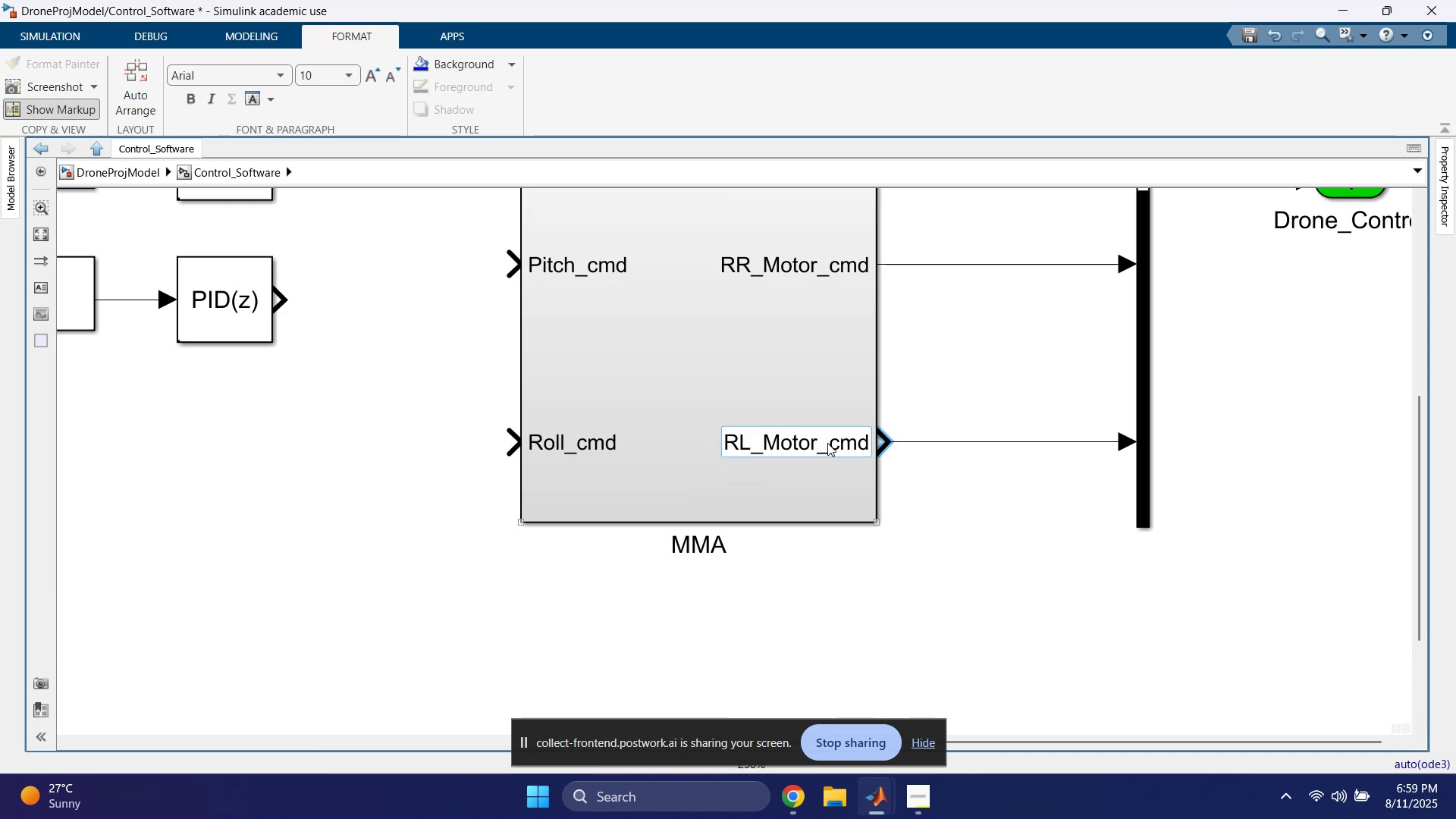 
left_click([849, 450])
 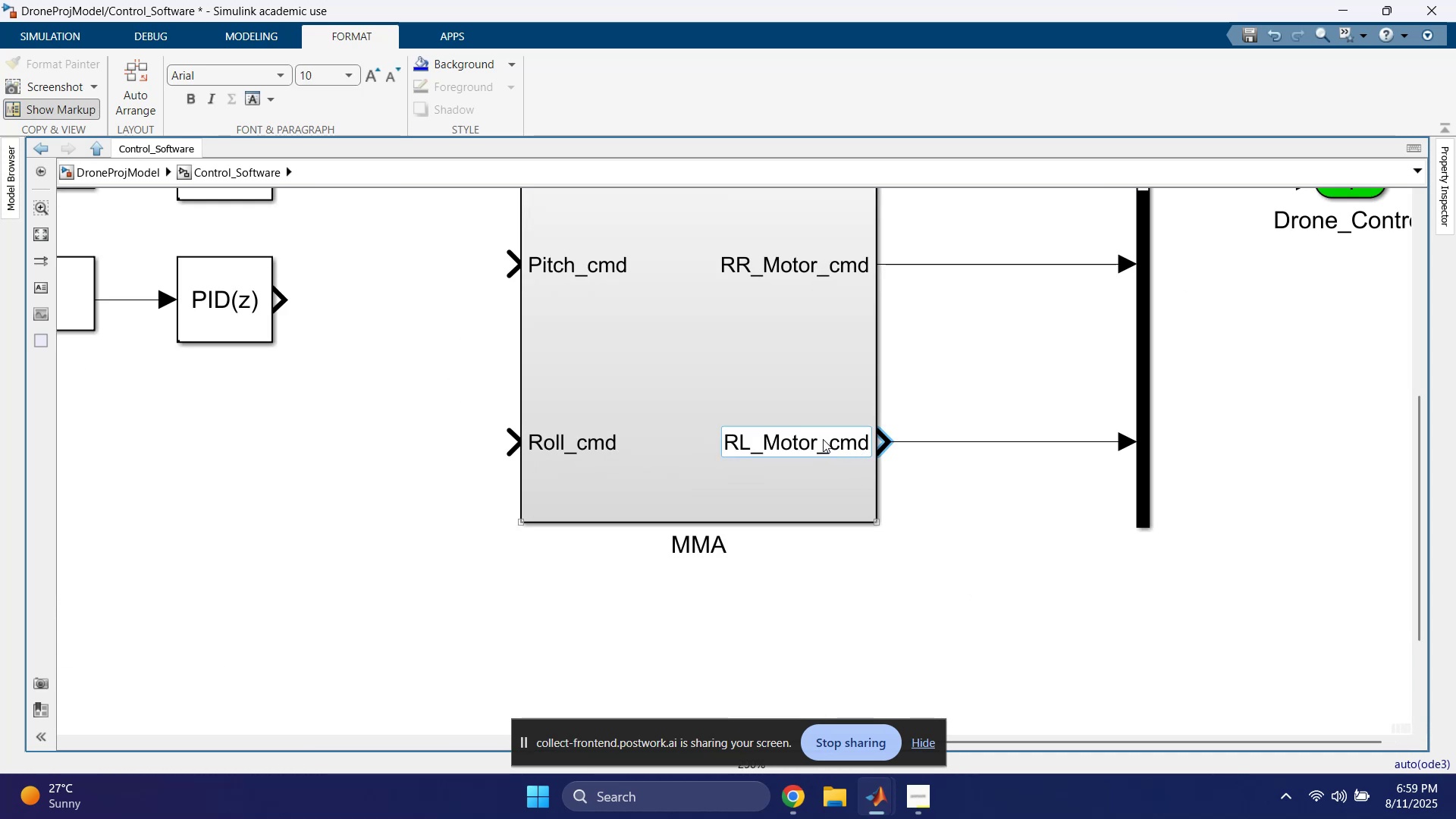 
double_click([823, 439])
 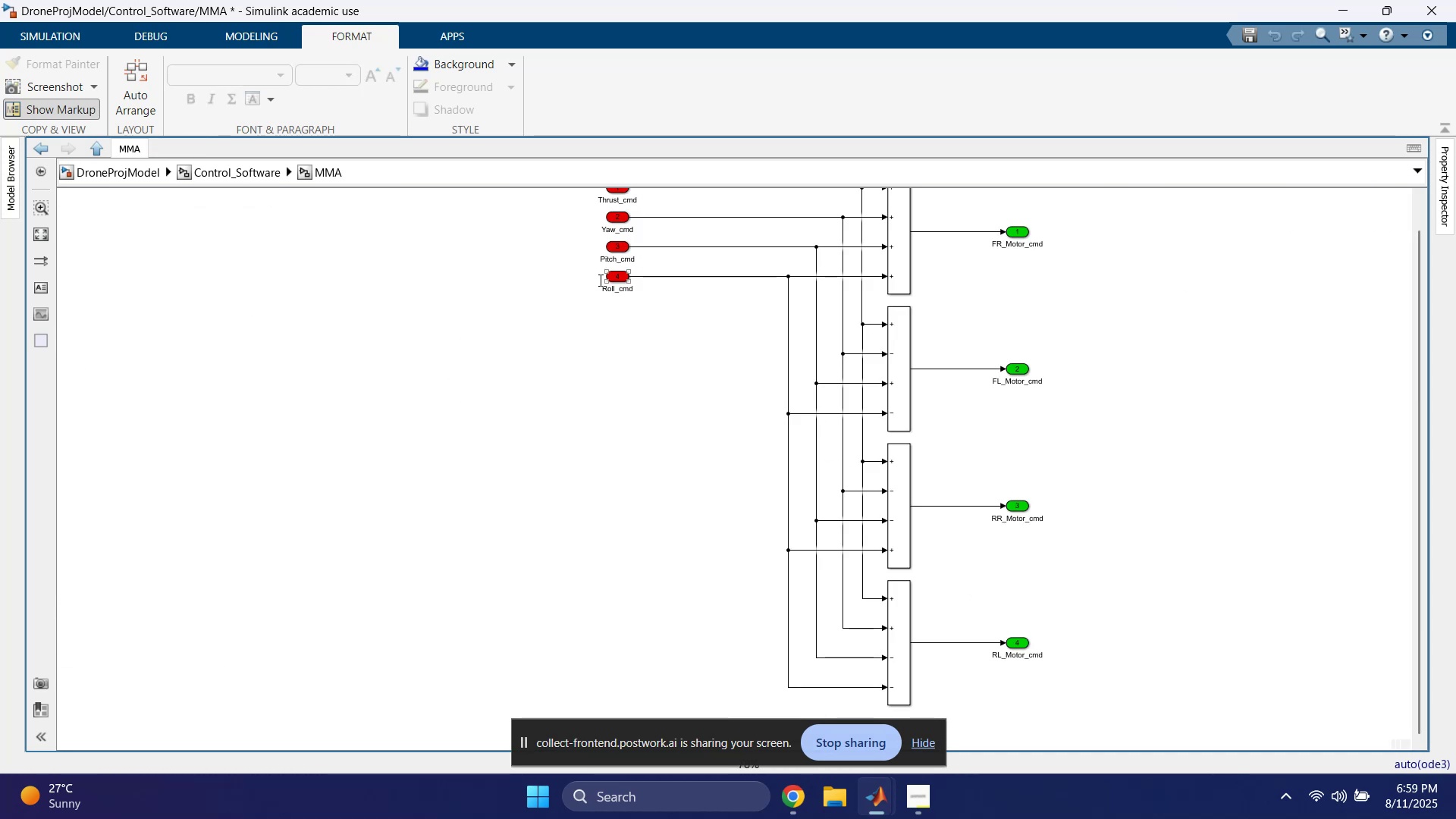 
left_click([246, 182])
 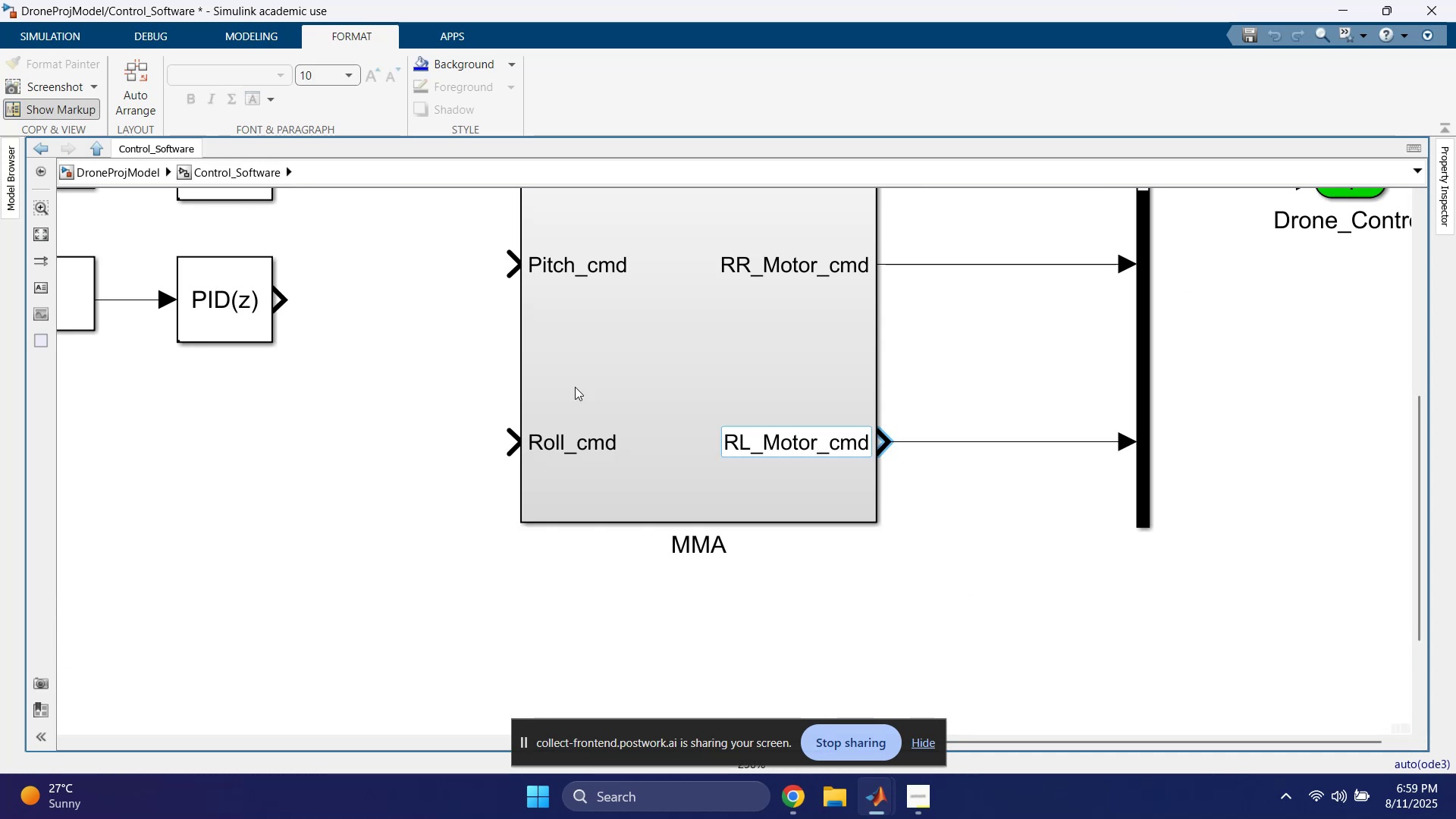 
scroll: coordinate [1166, 577], scroll_direction: down, amount: 3.0
 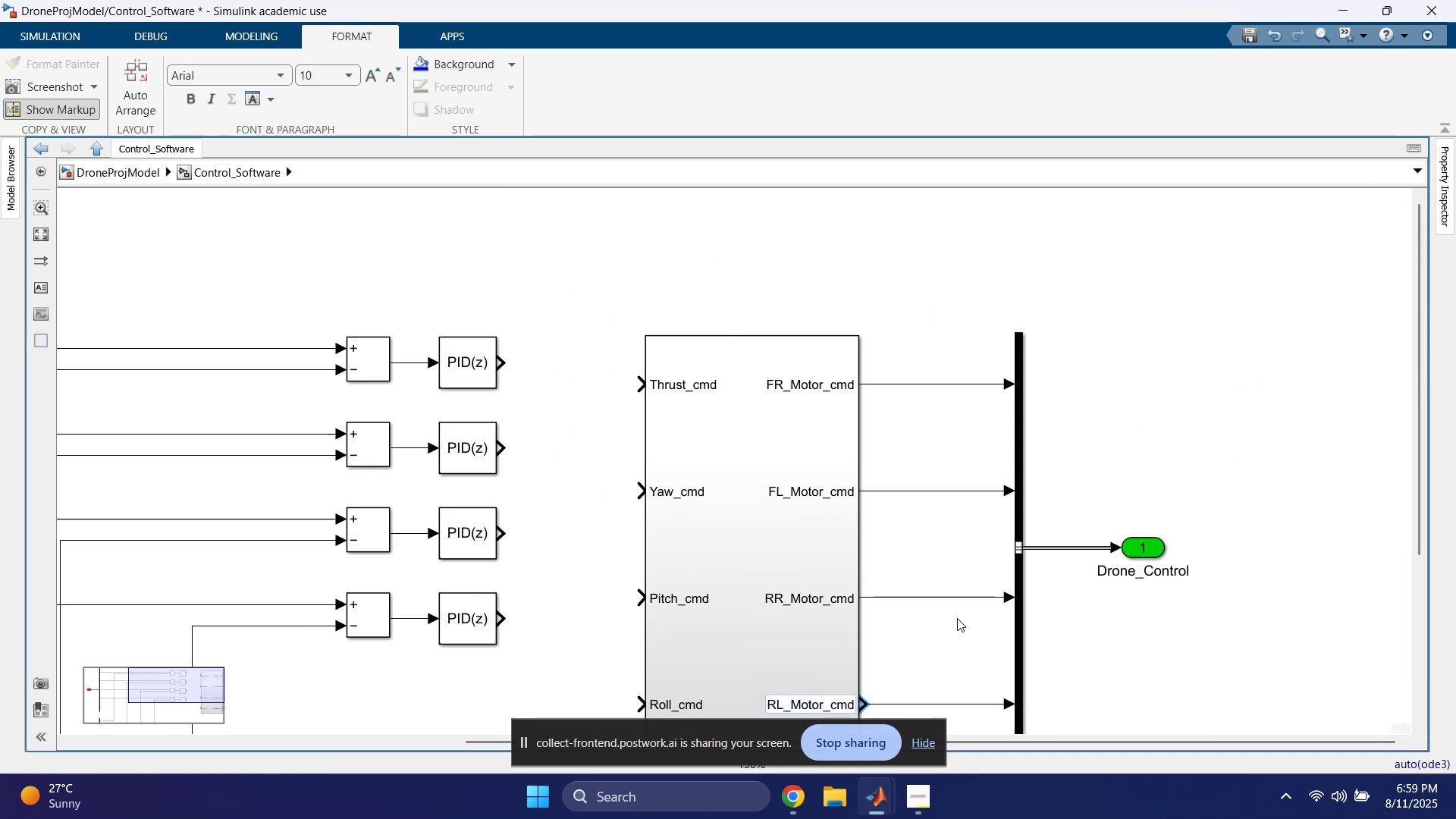 
scroll: coordinate [780, 497], scroll_direction: up, amount: 5.0
 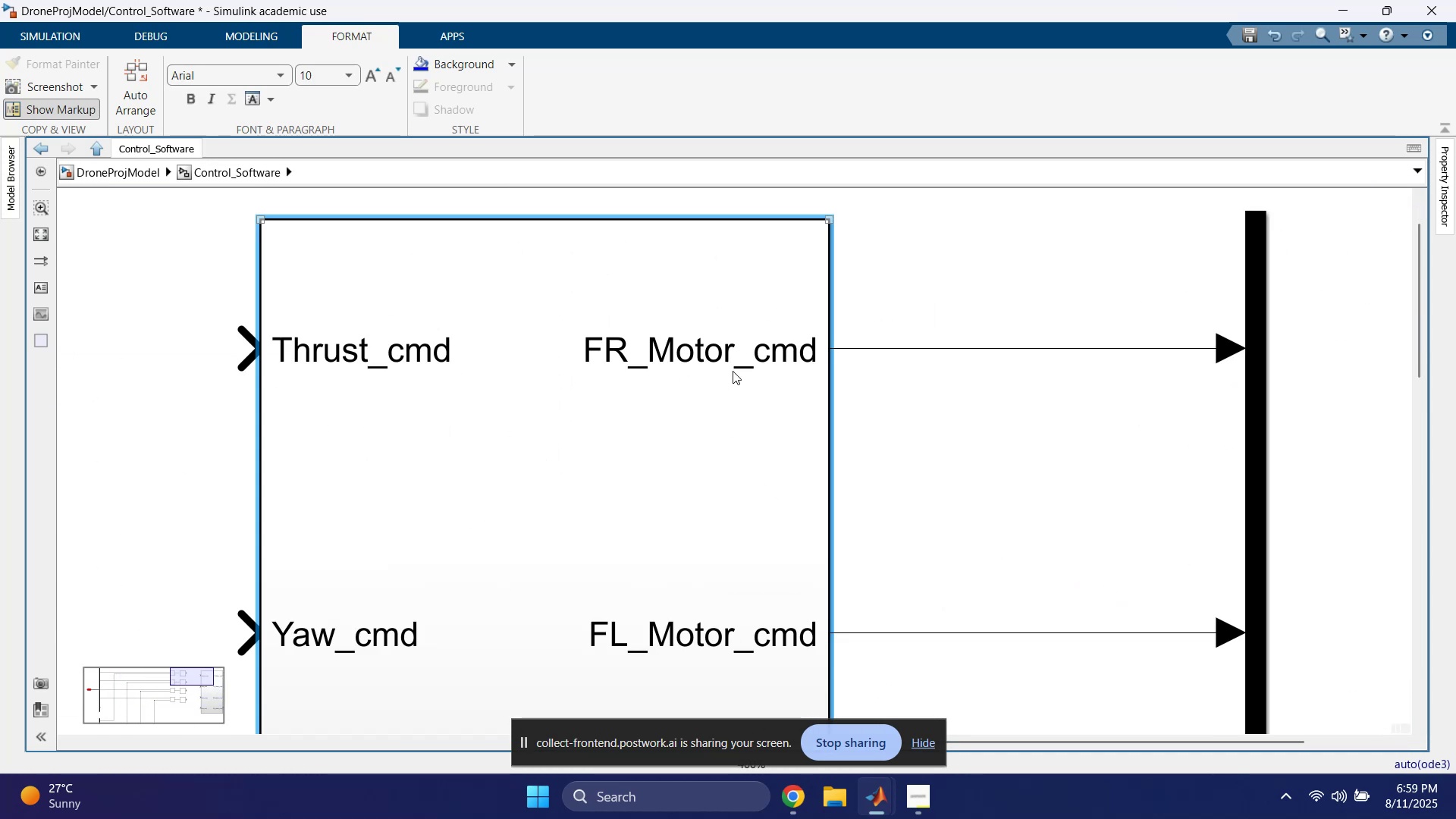 
double_click([783, 357])
 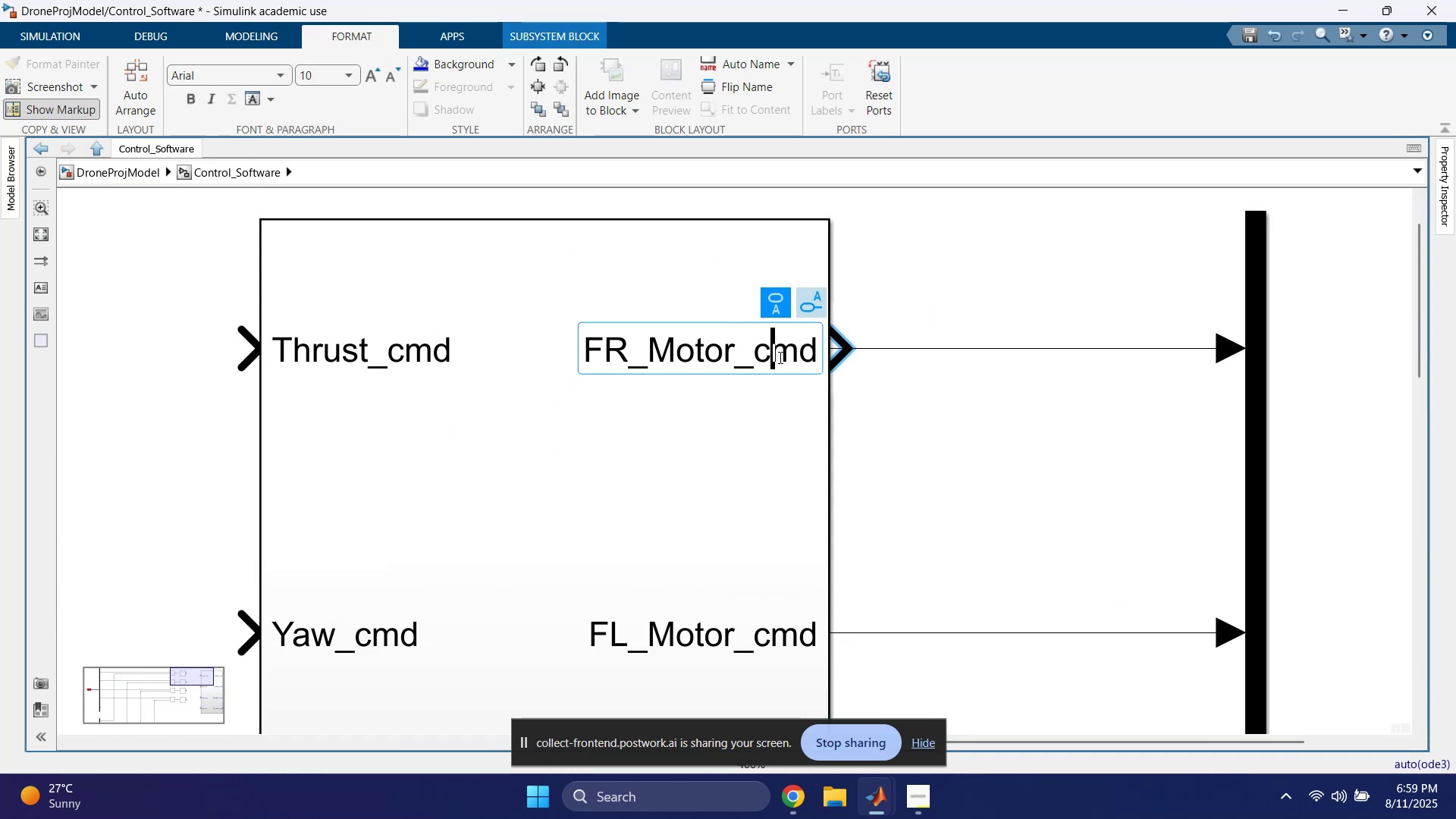 
double_click([779, 356])
 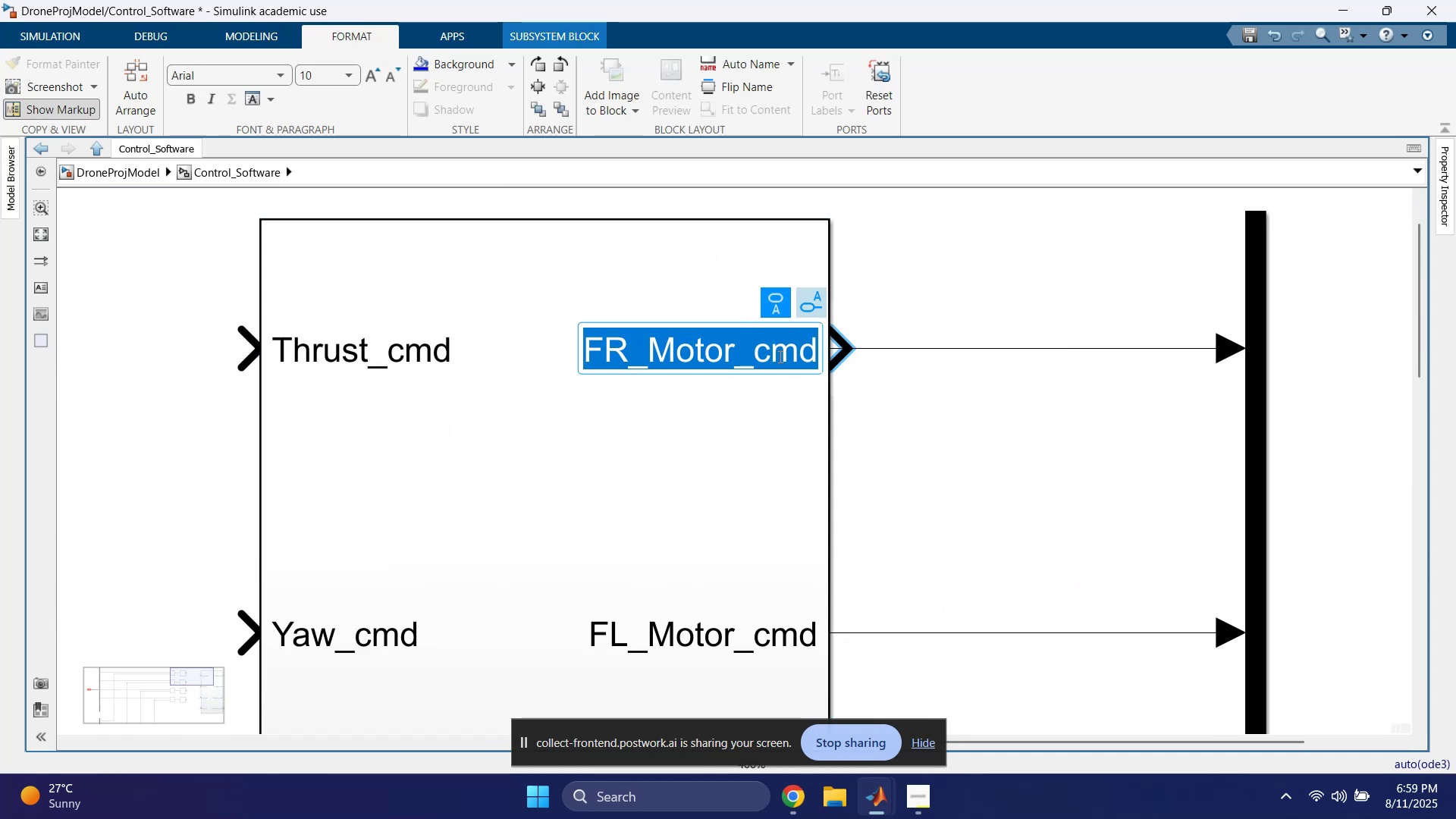 
key(Control+C)
 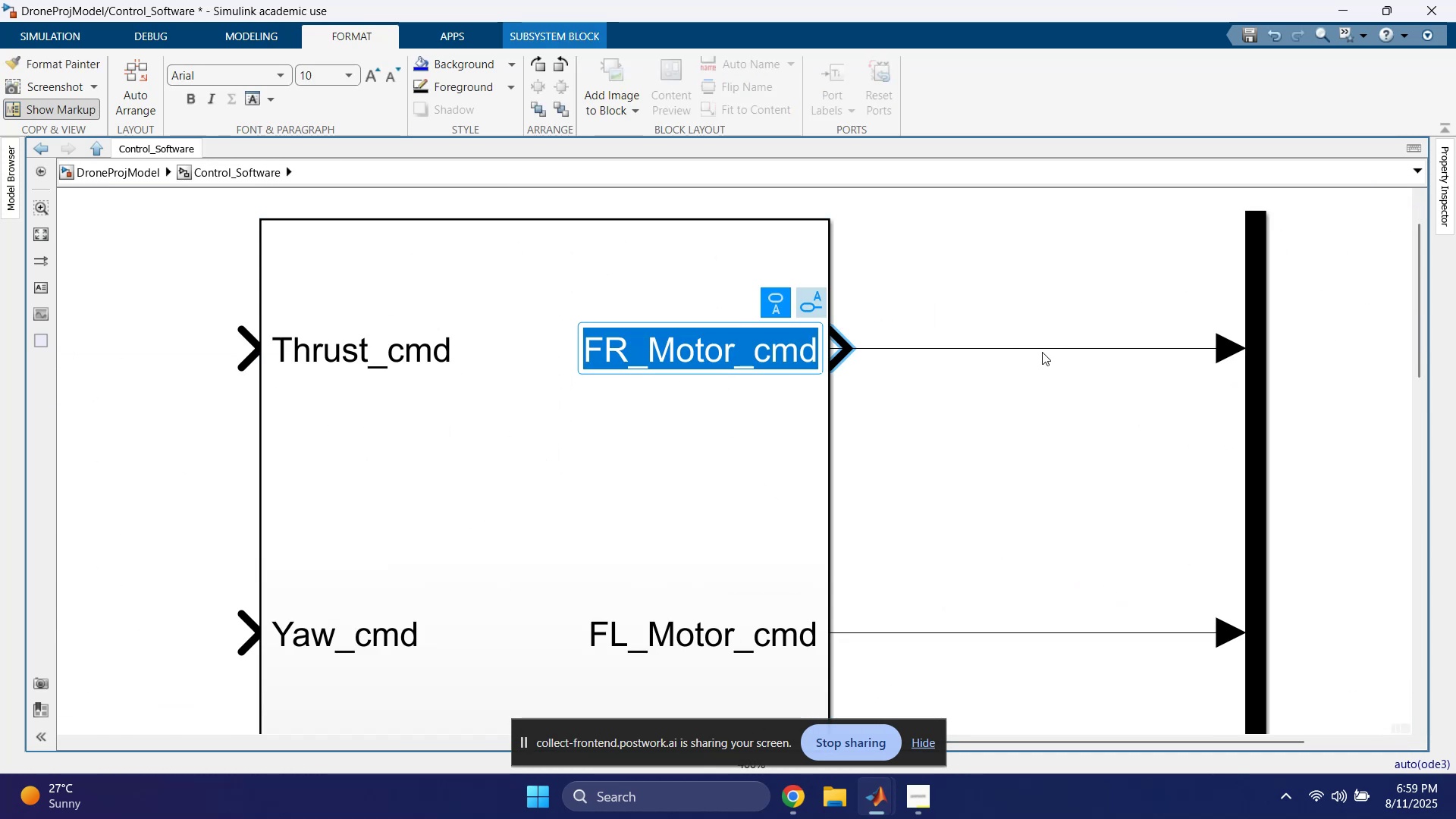 
double_click([1042, 352])
 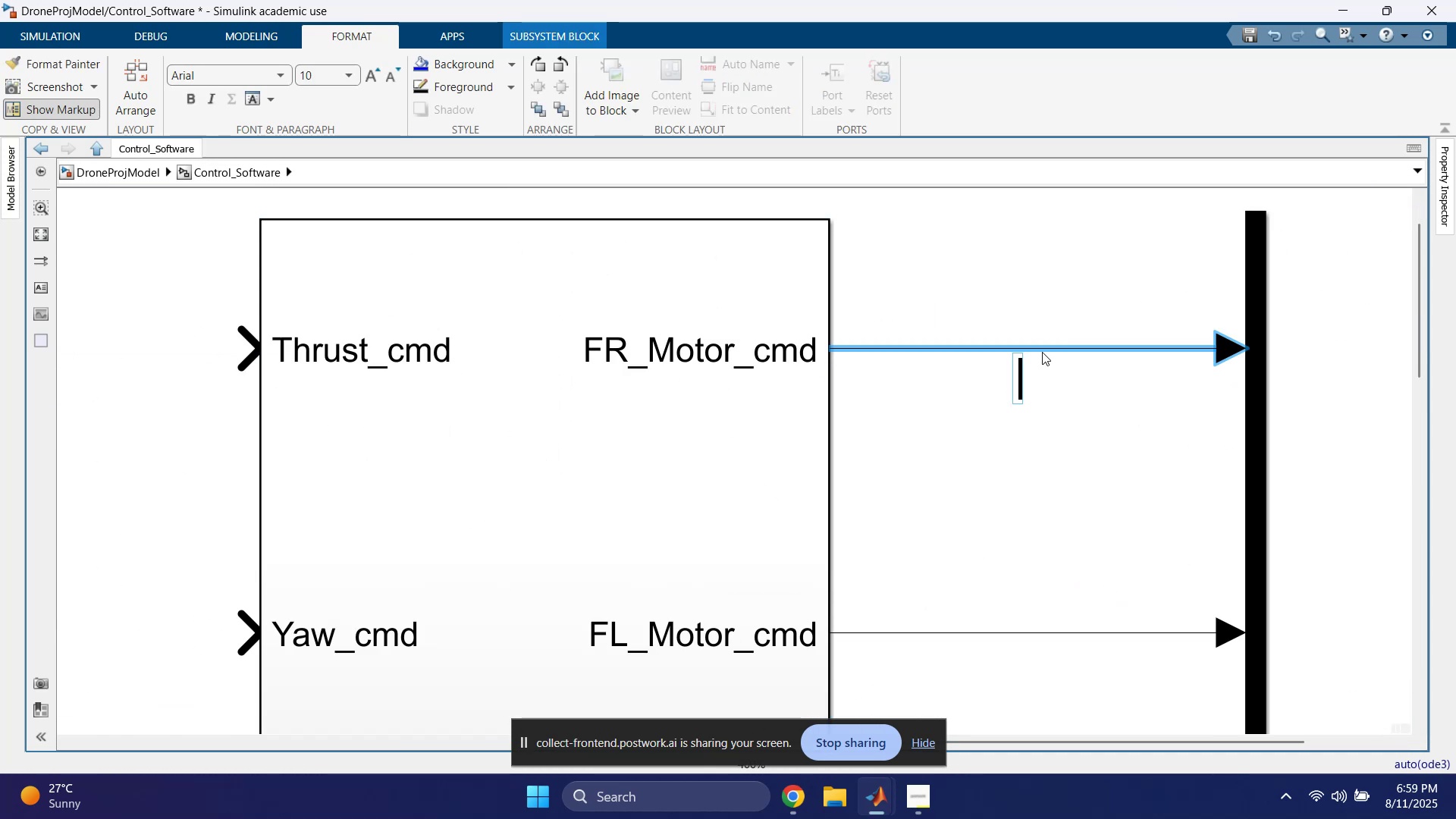 
key(Control+ControlLeft)
 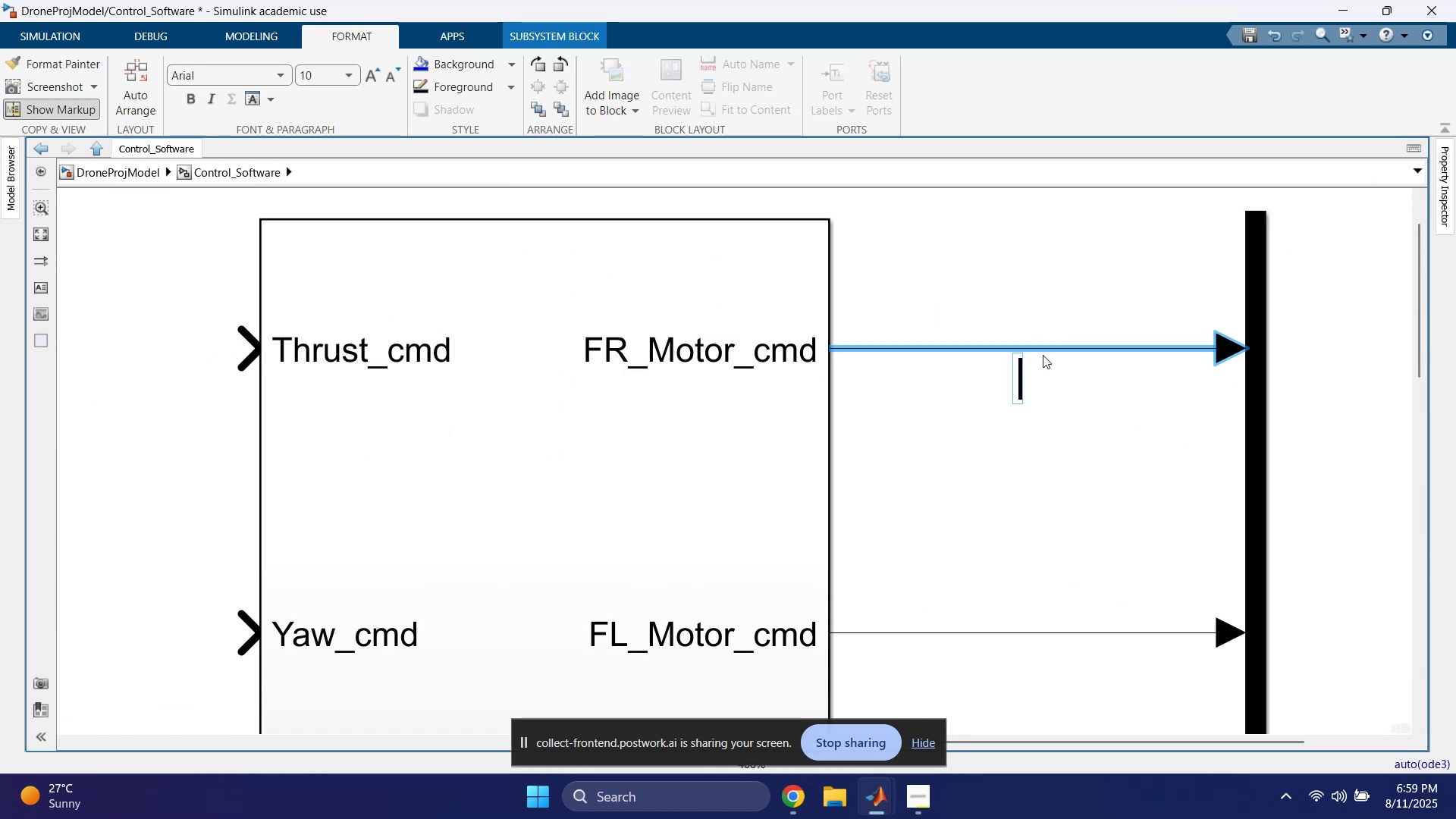 
key(Control+V)
 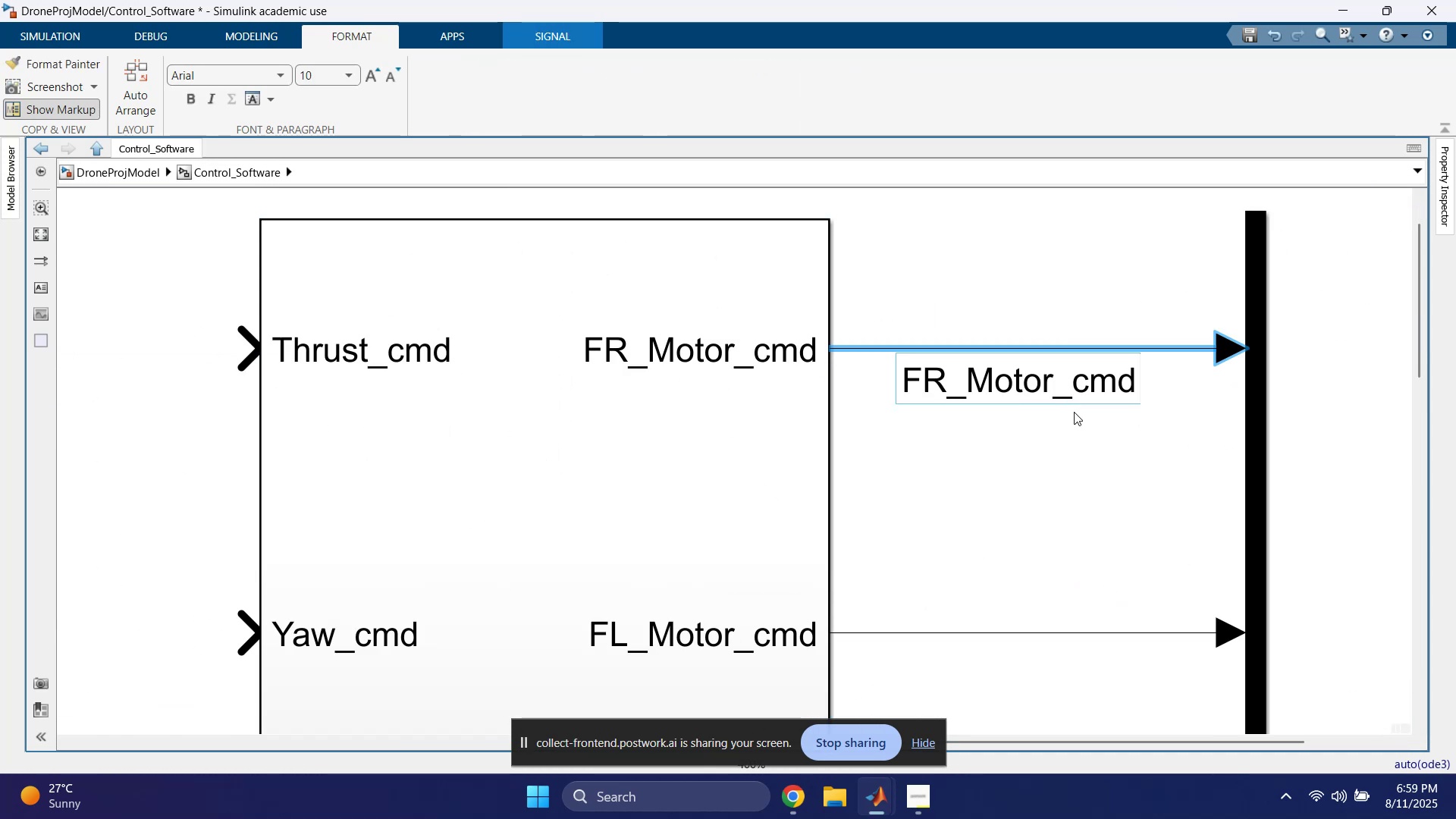 
left_click([1097, 447])
 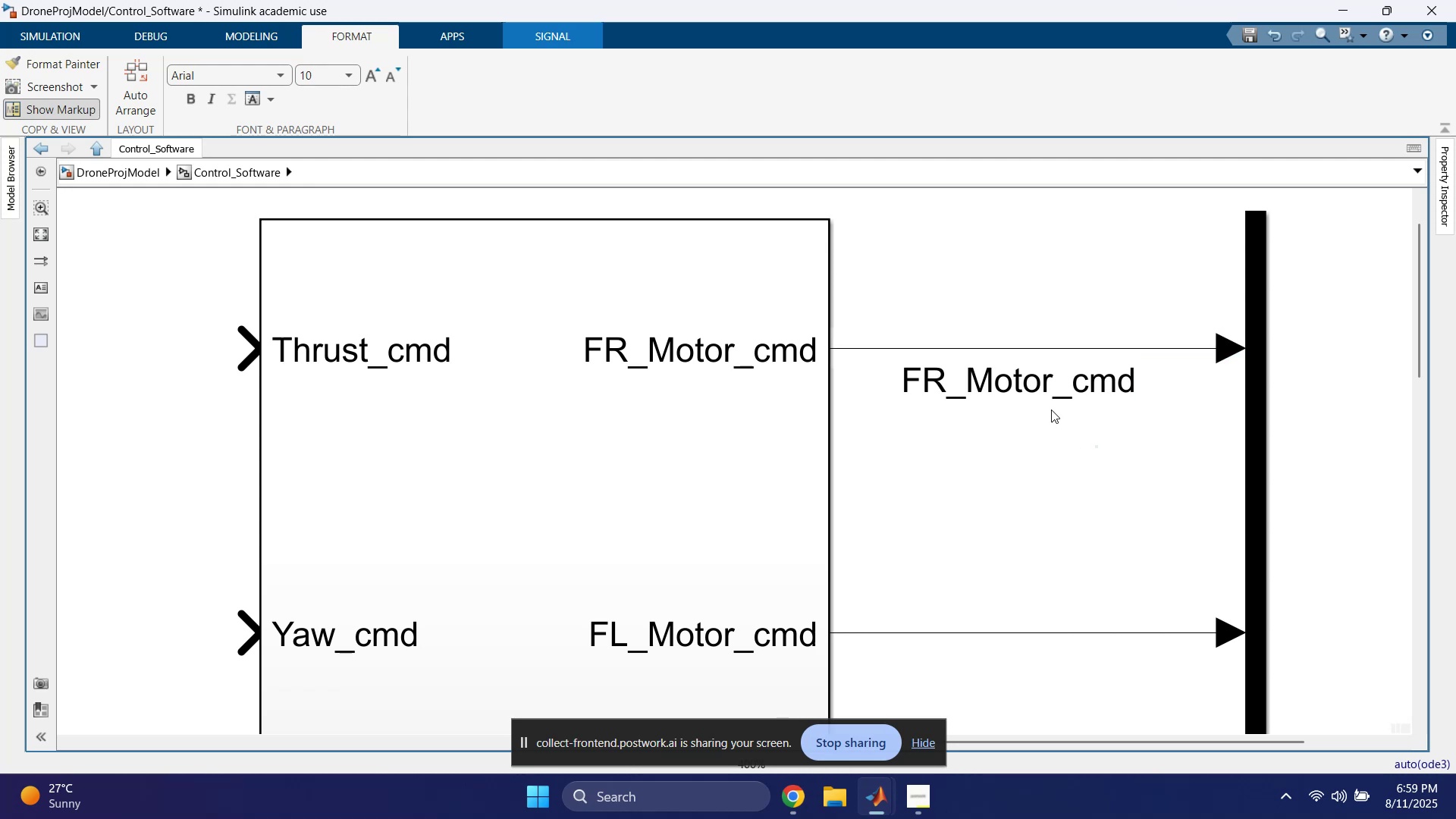 
left_click_drag(start_coordinate=[1050, 387], to_coordinate=[1147, 388])
 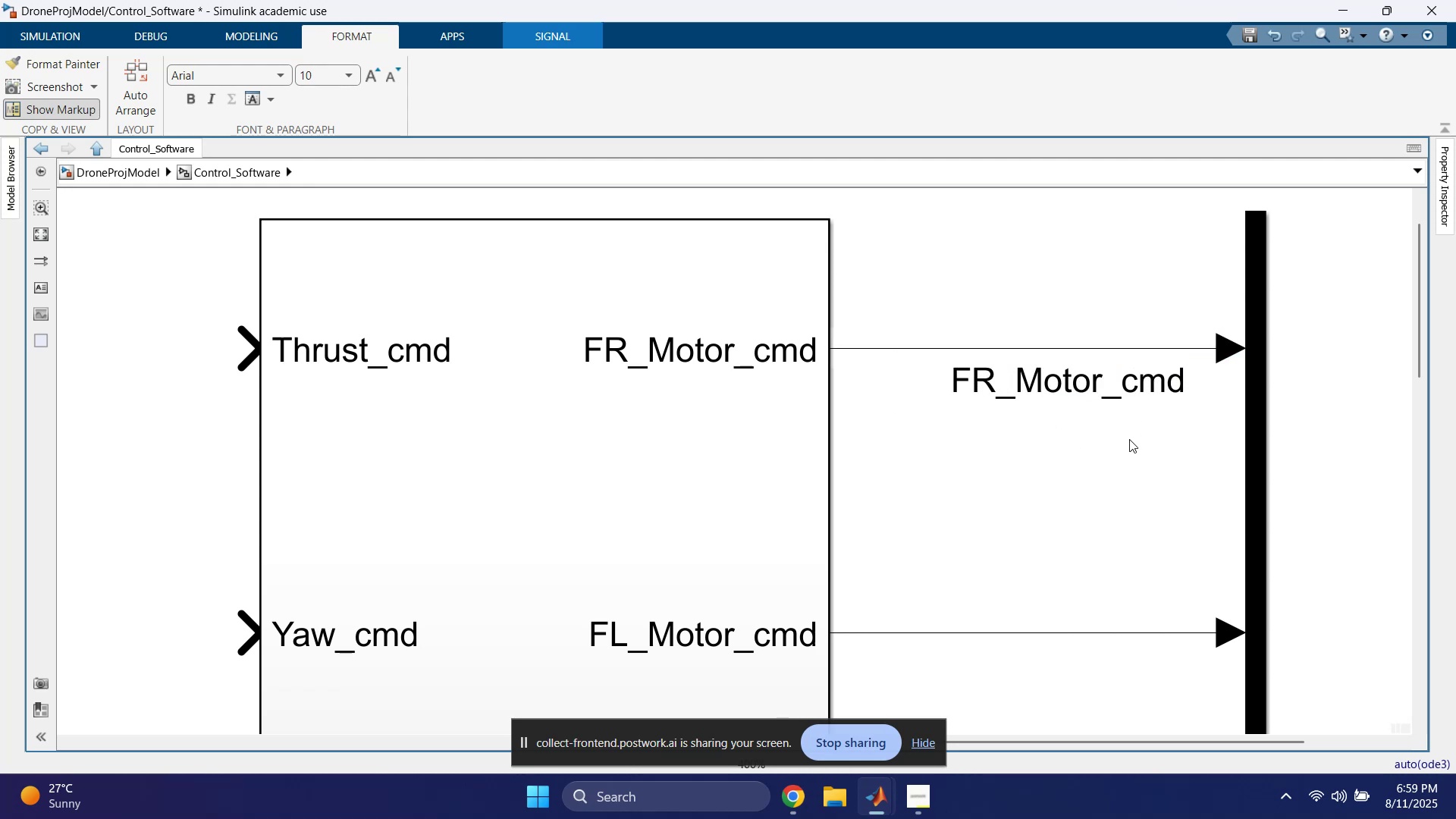 
left_click([1006, 544])
 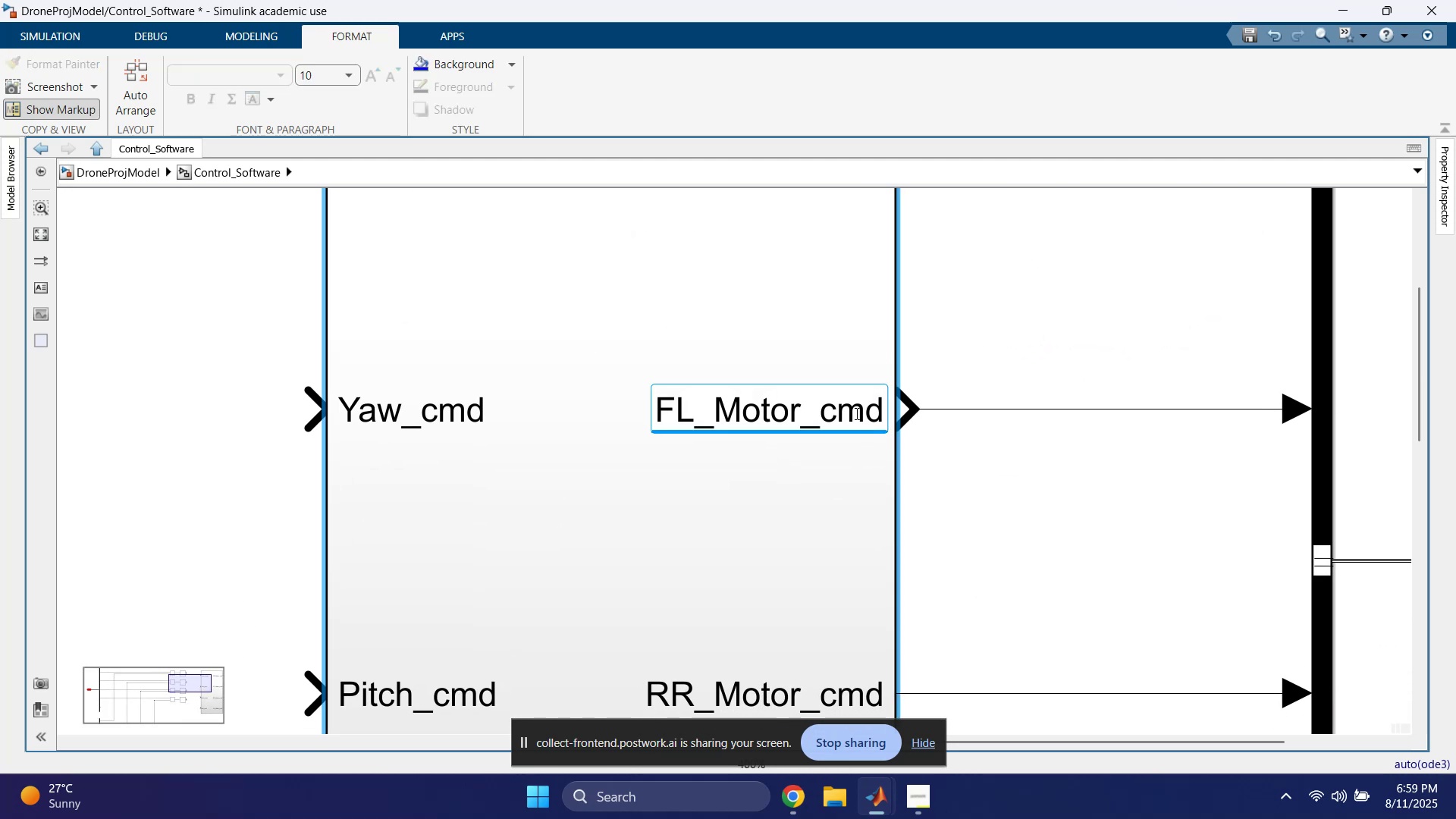 
double_click([854, 419])
 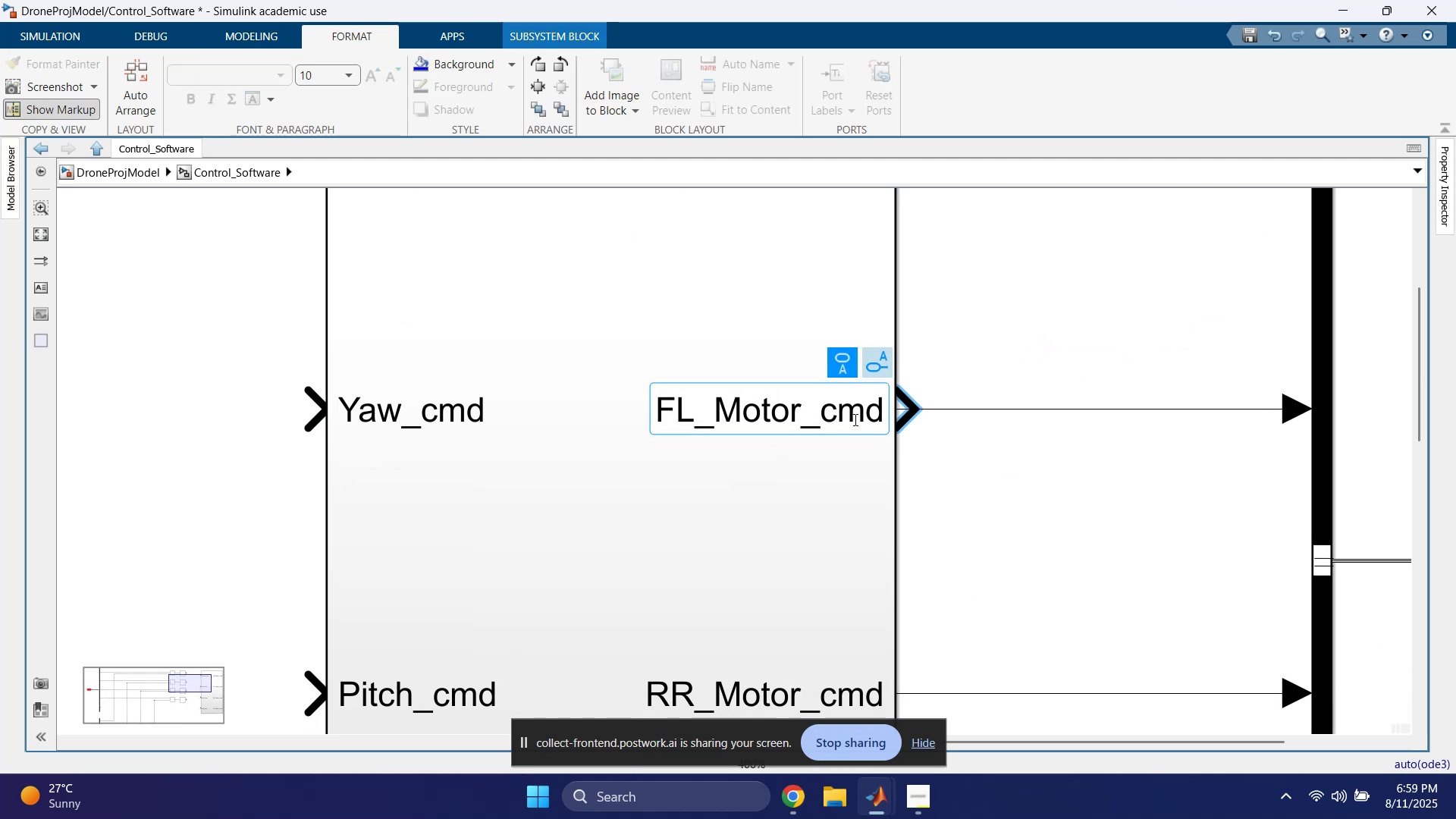 
triple_click([854, 419])
 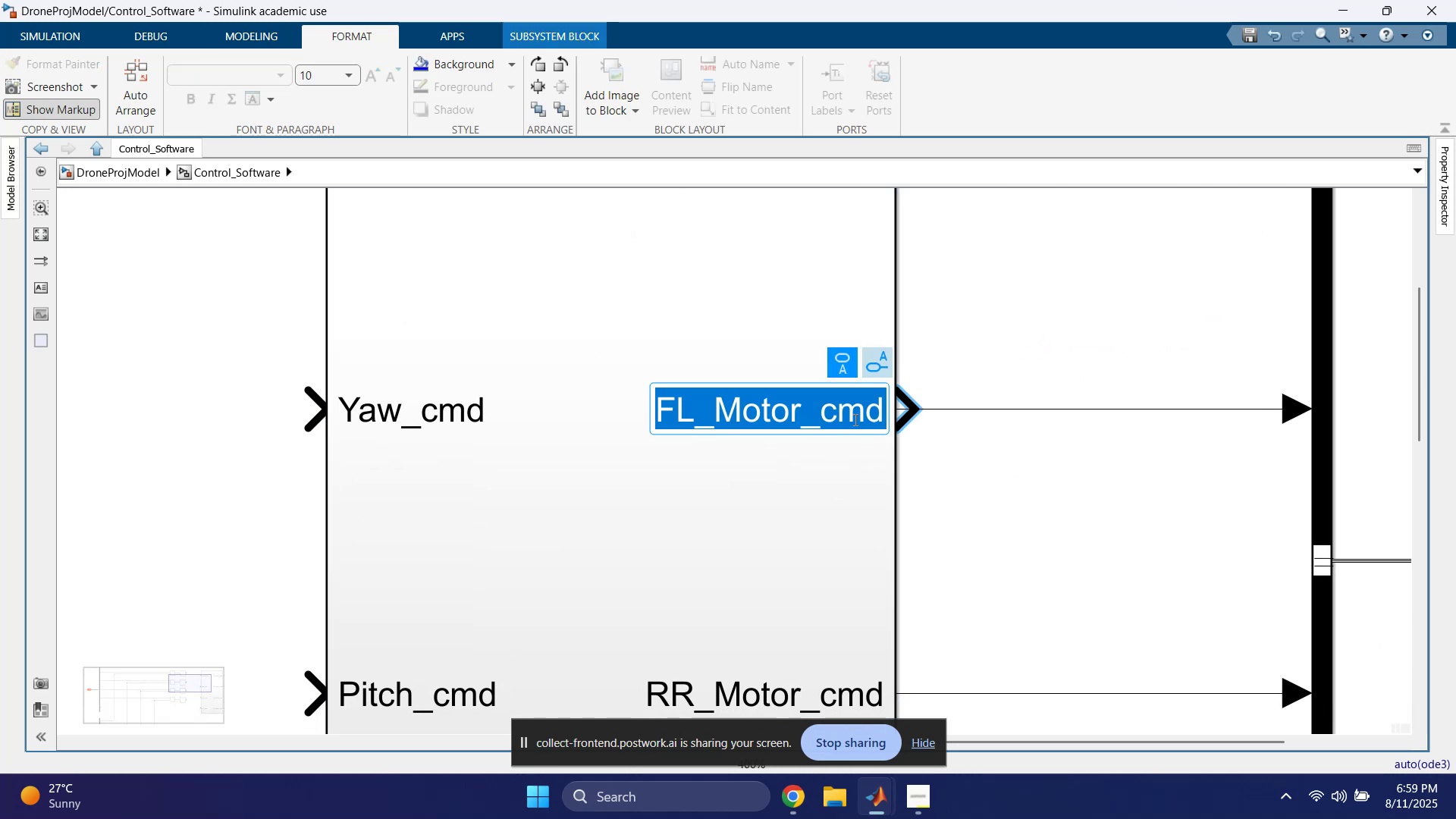 
key(Control+ControlLeft)
 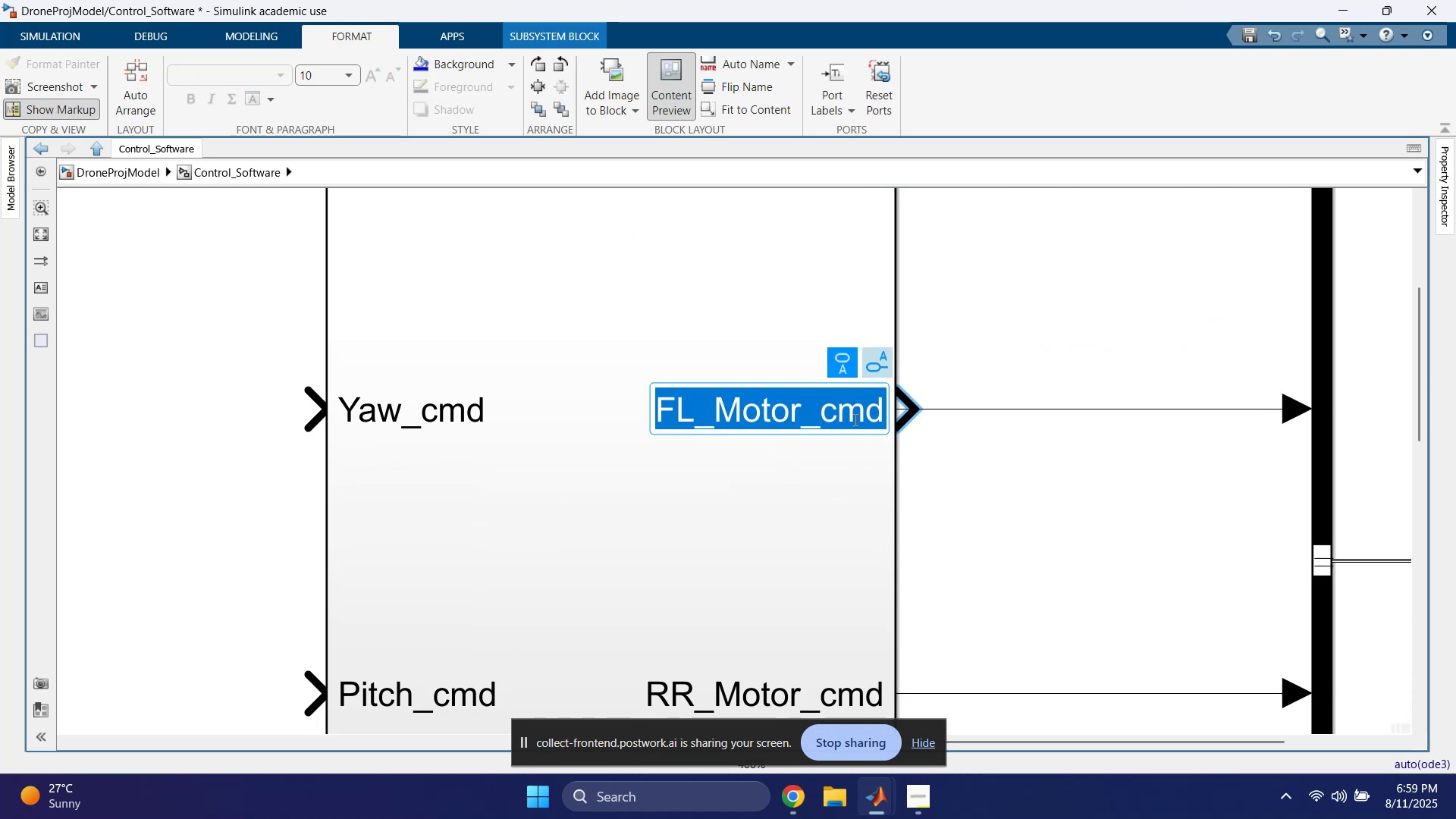 
key(Control+C)
 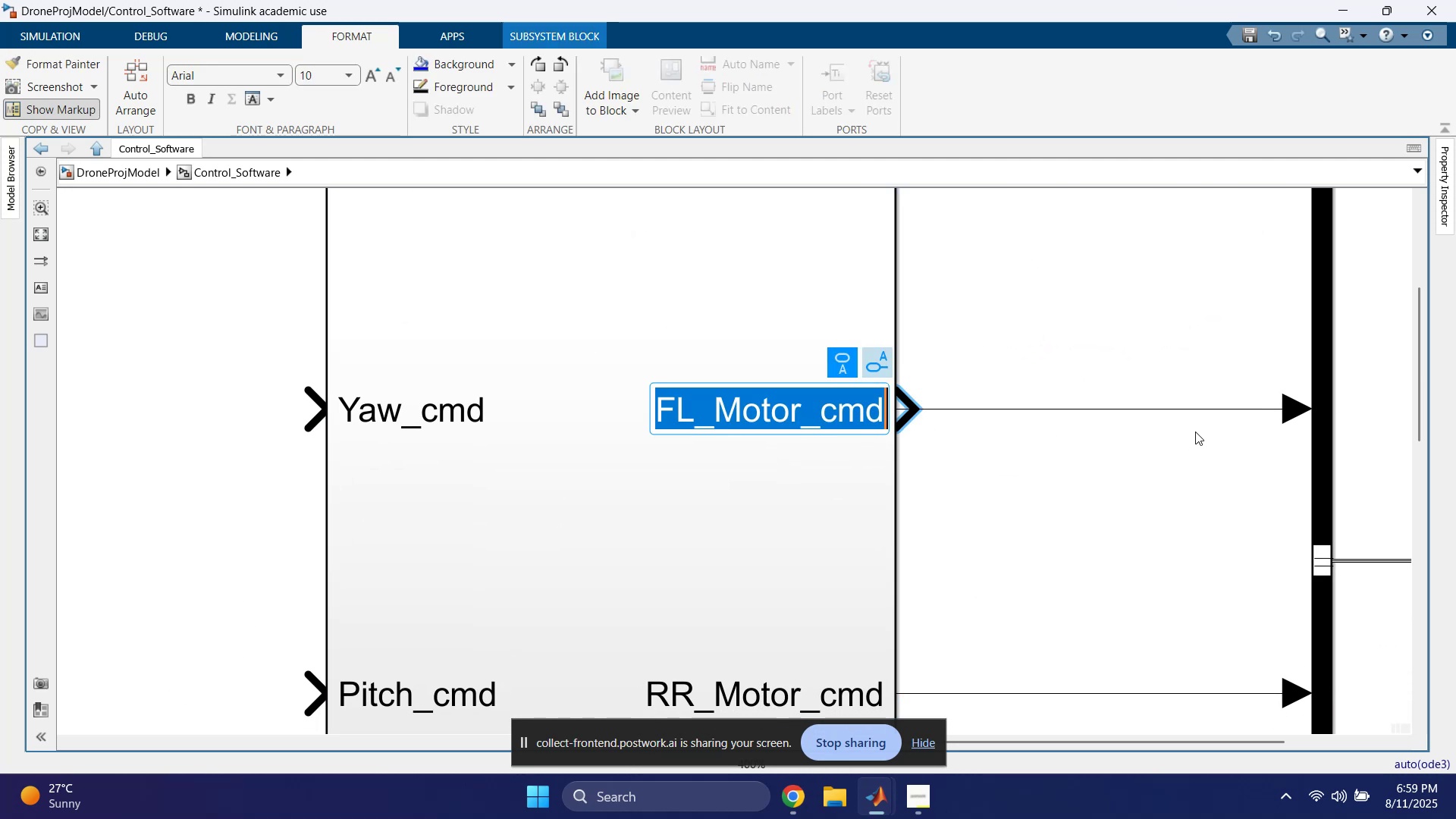 
left_click([1217, 416])
 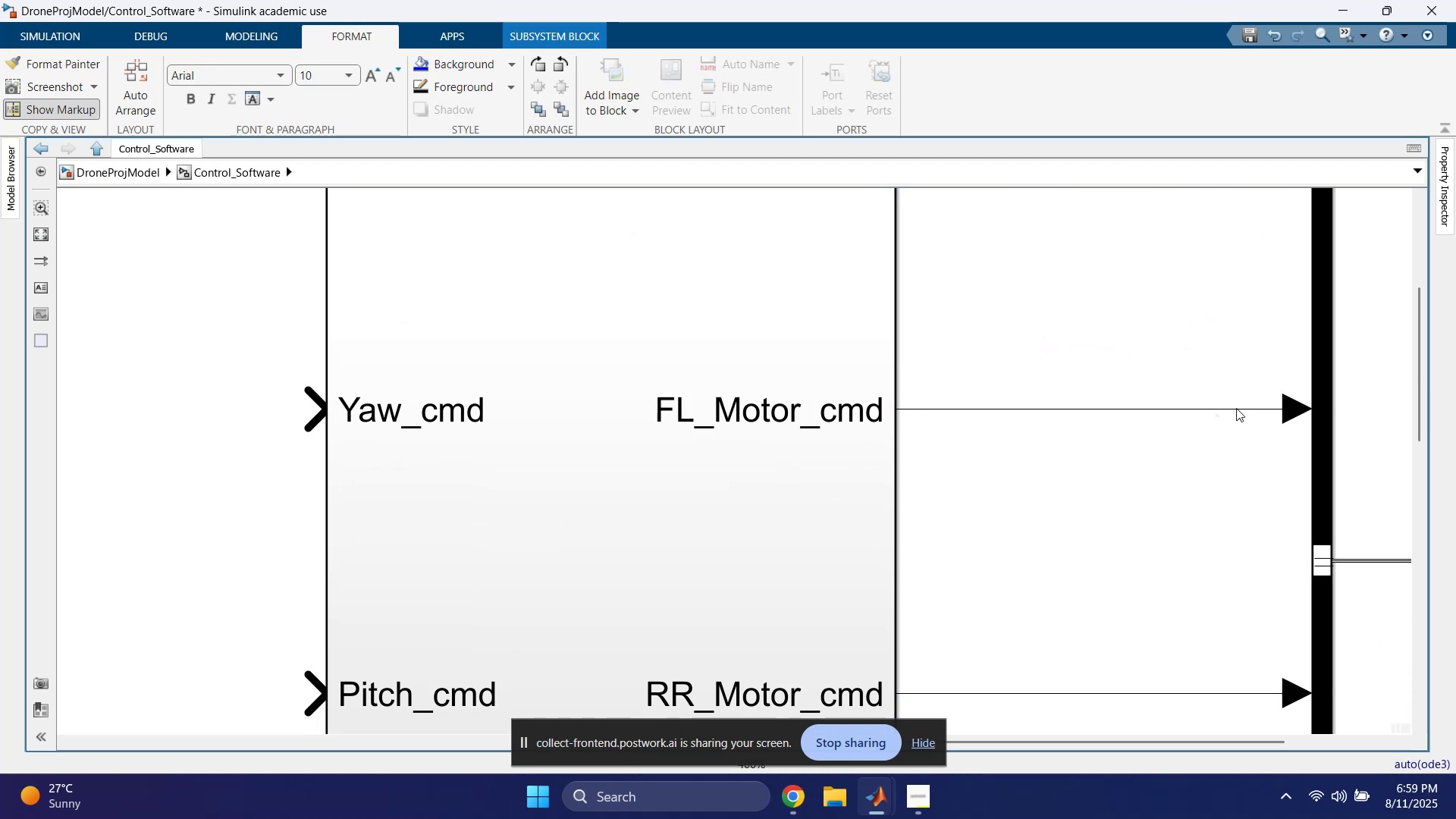 
double_click([1236, 408])
 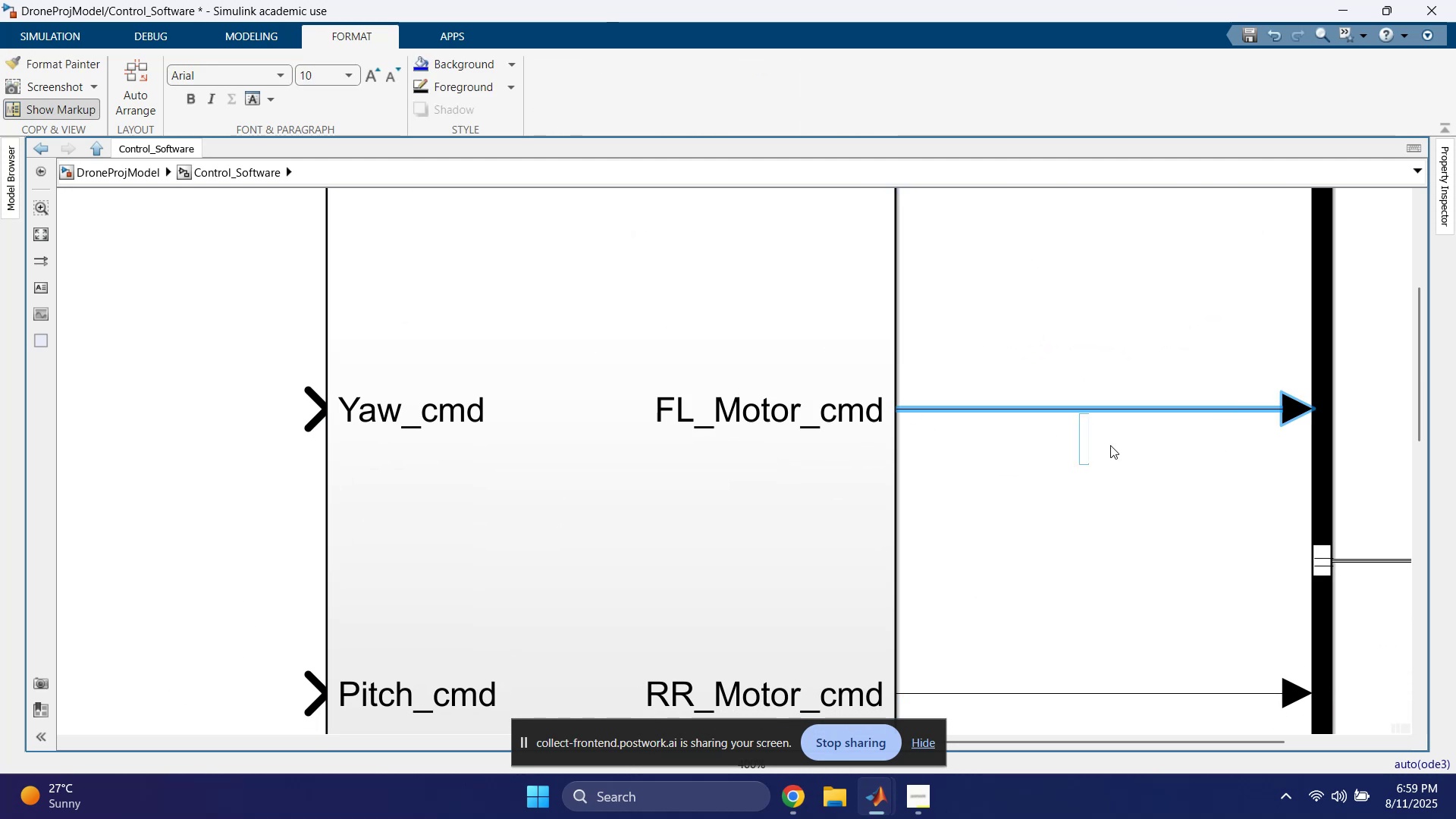 
key(Control+ControlLeft)
 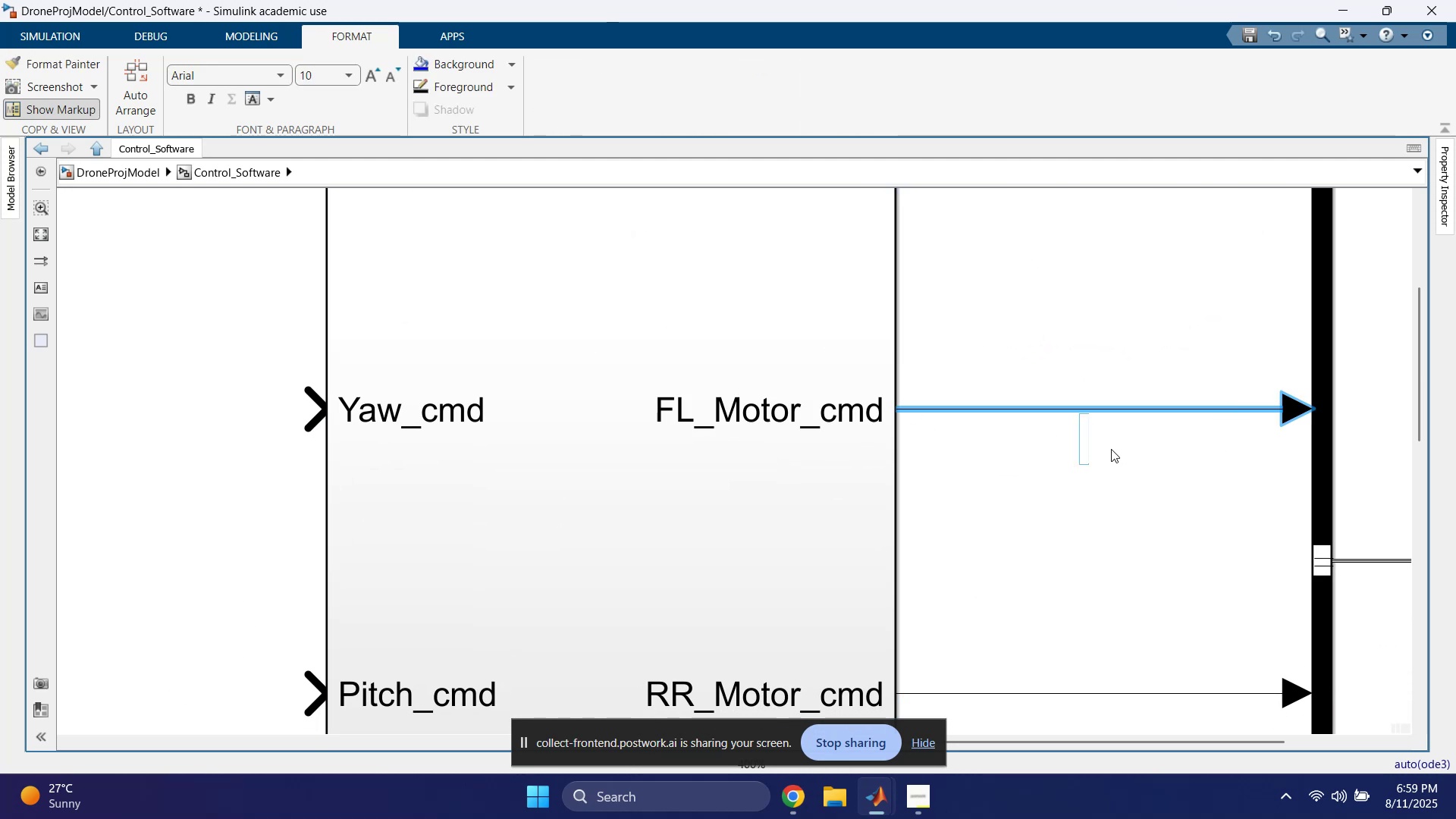 
key(Control+V)
 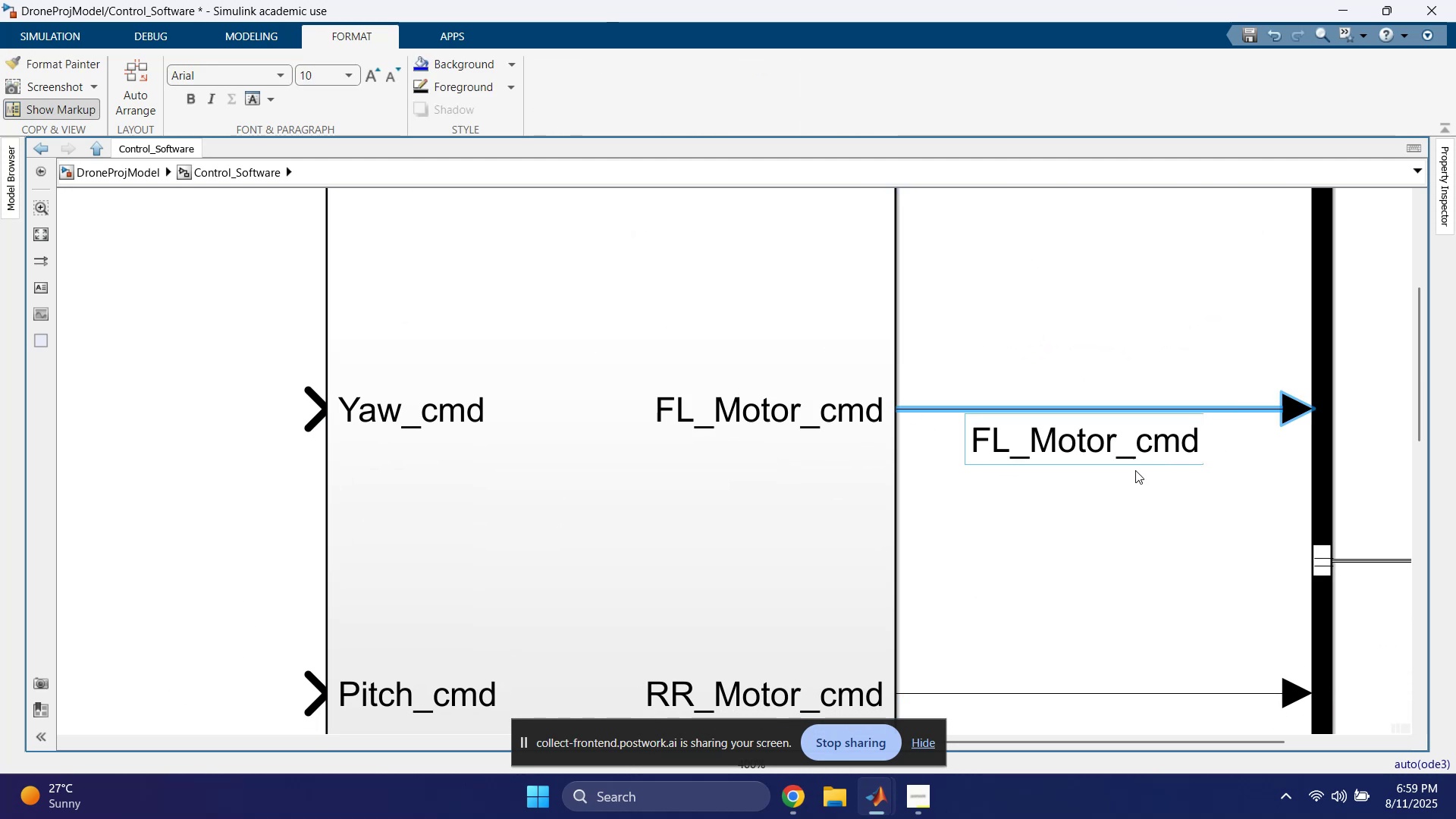 
left_click([1127, 538])
 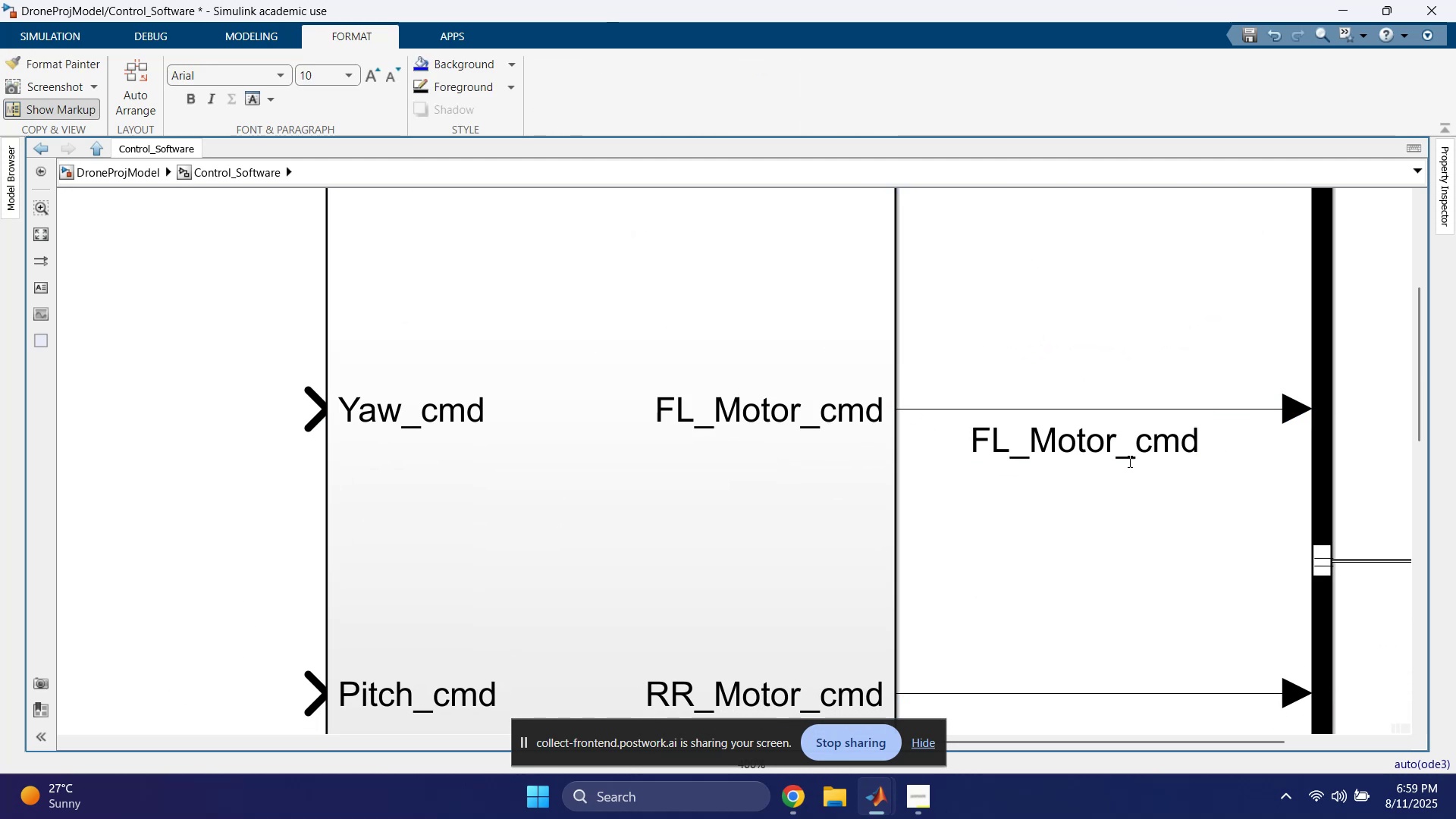 
left_click_drag(start_coordinate=[1138, 444], to_coordinate=[1236, 450])
 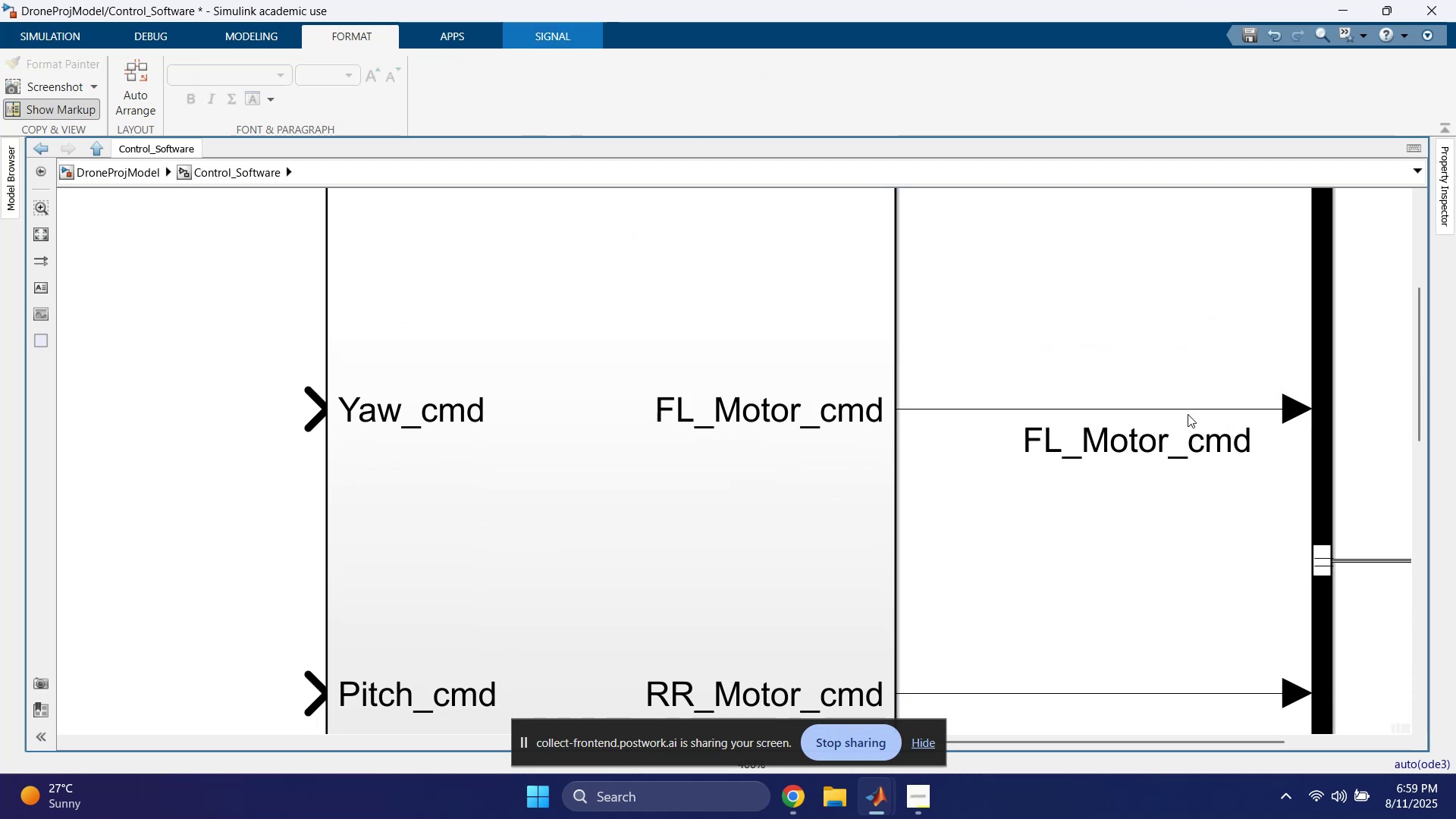 
left_click([1141, 338])
 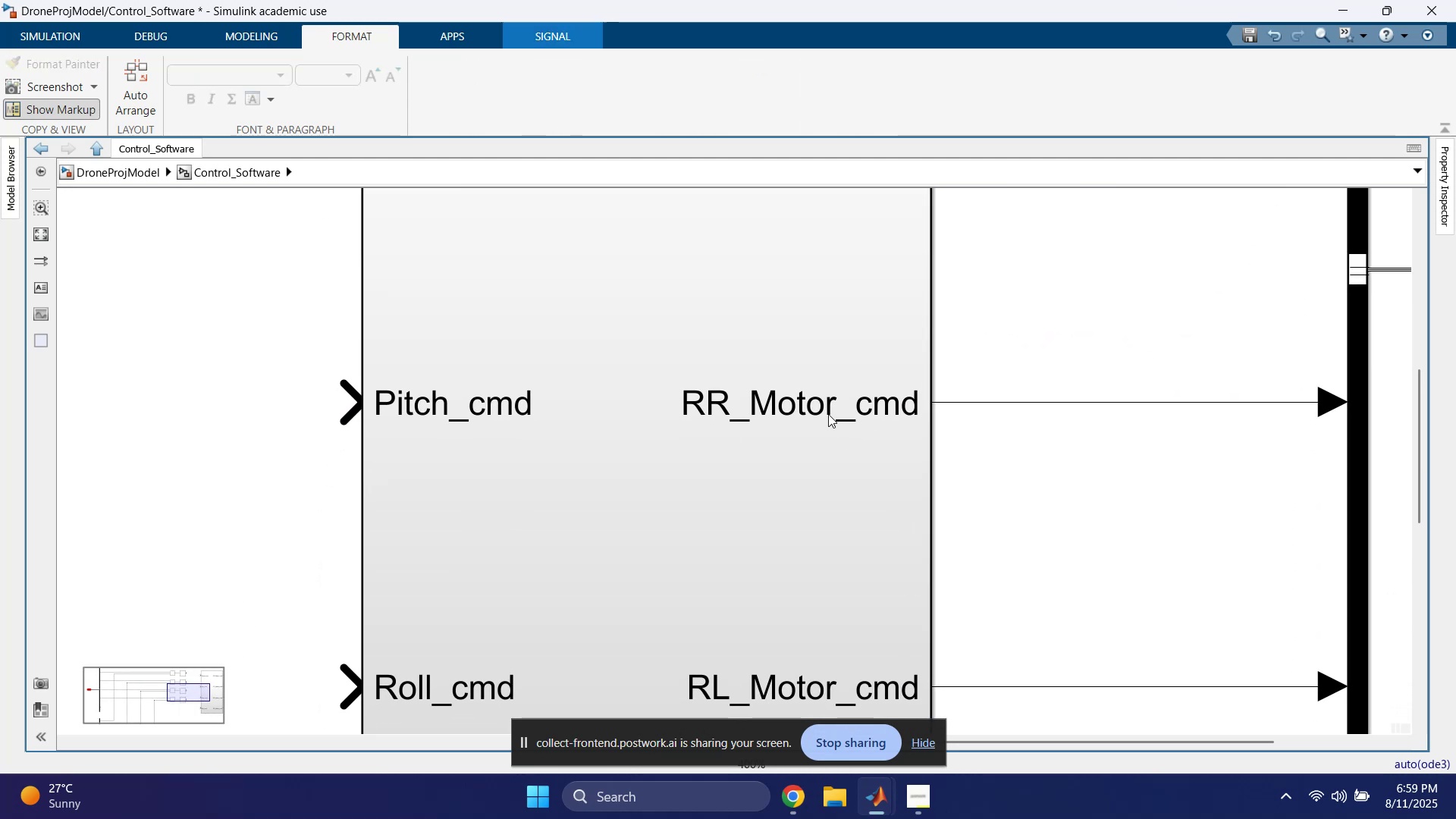 
double_click([911, 412])
 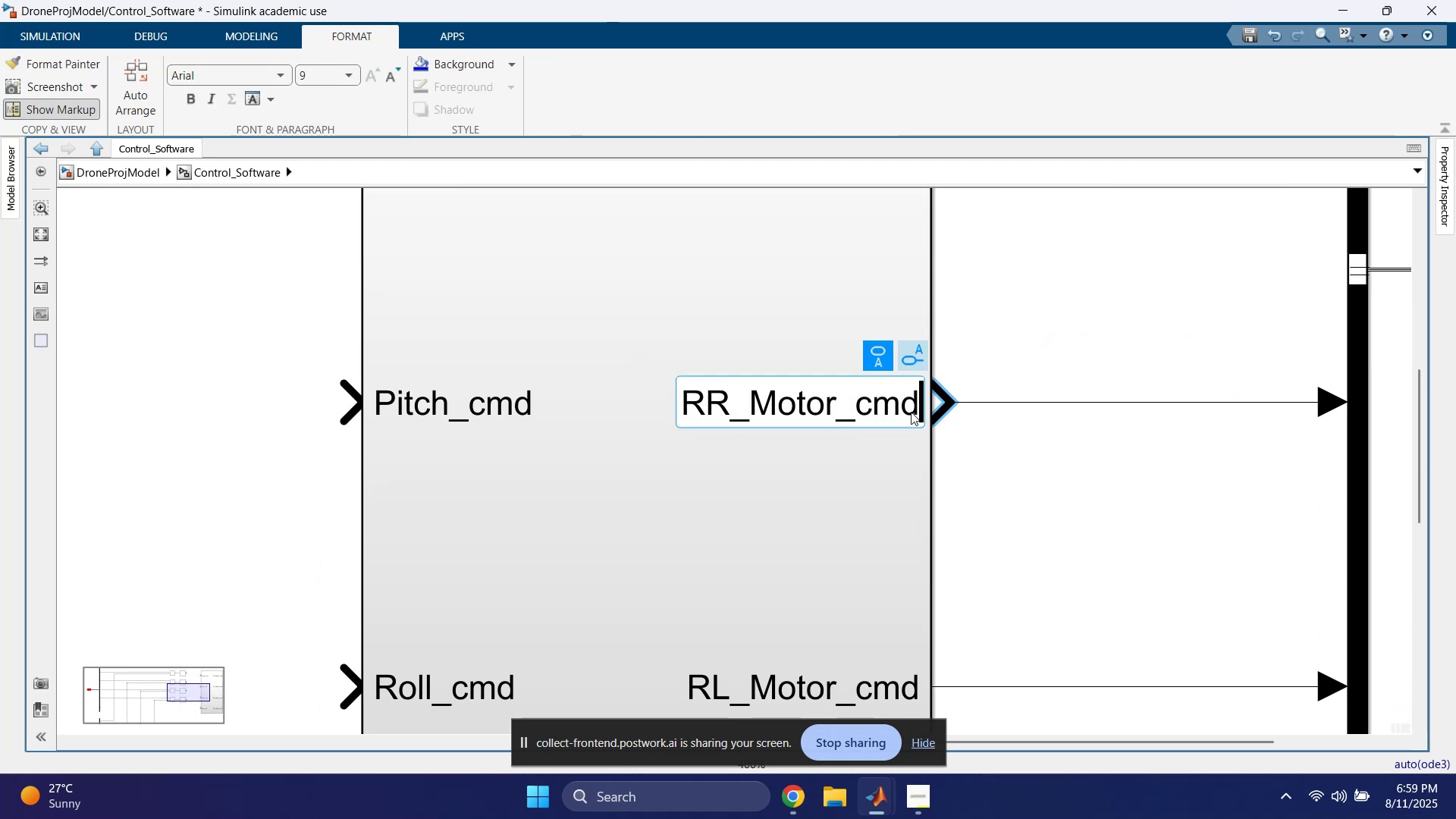 
triple_click([911, 412])
 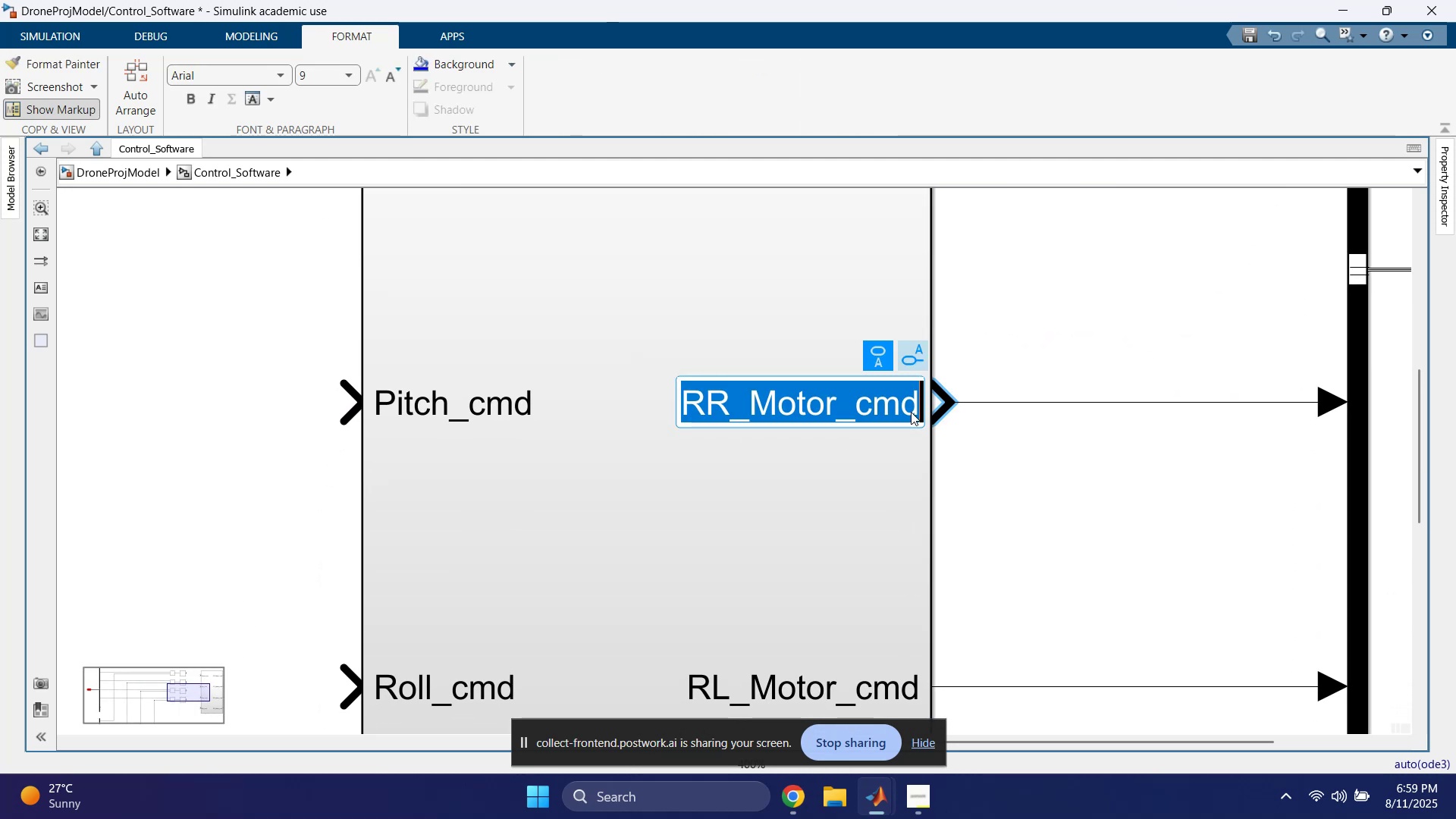 
key(Control+ControlLeft)
 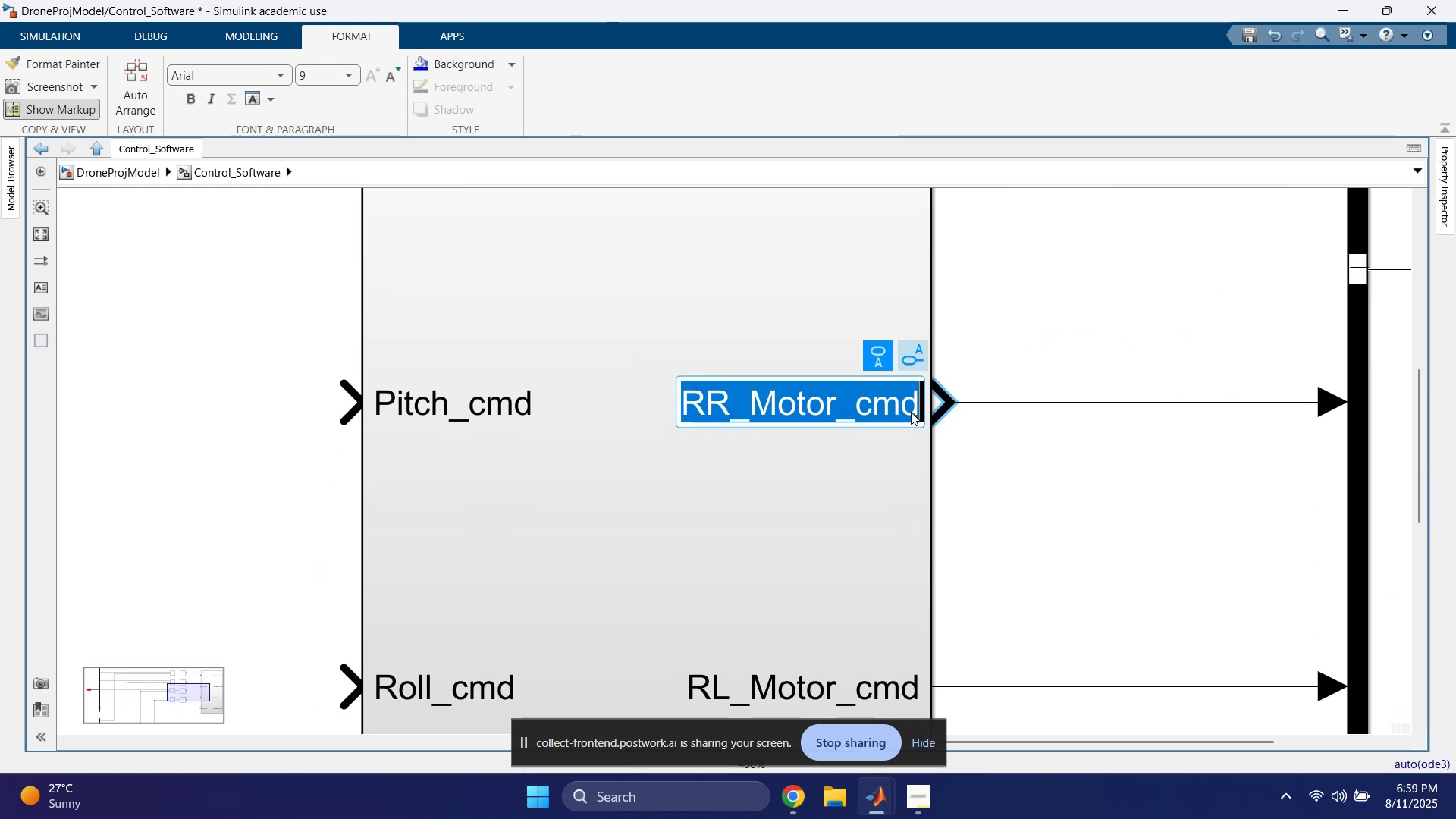 
key(Control+C)
 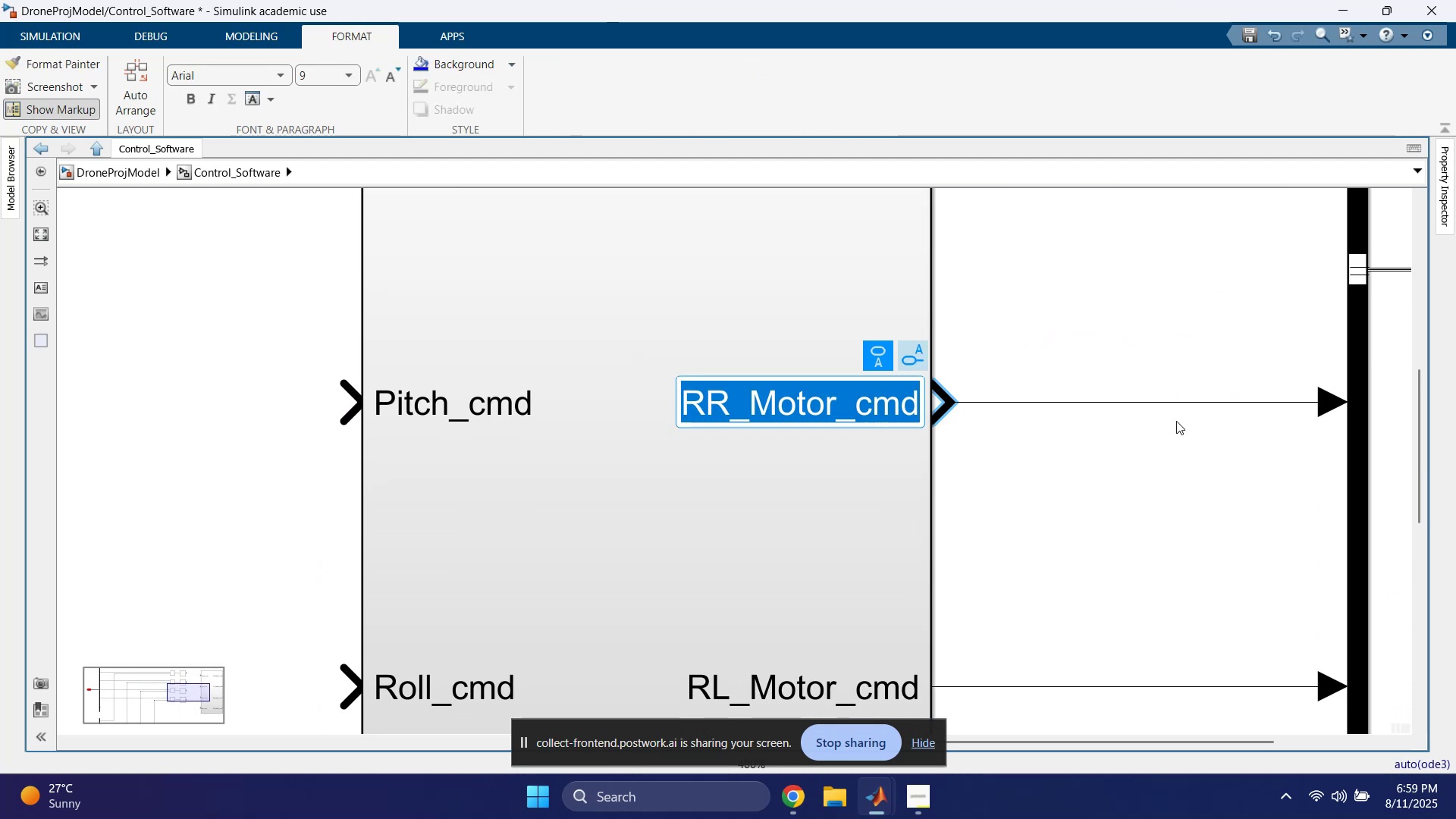 
triple_click([1281, 422])
 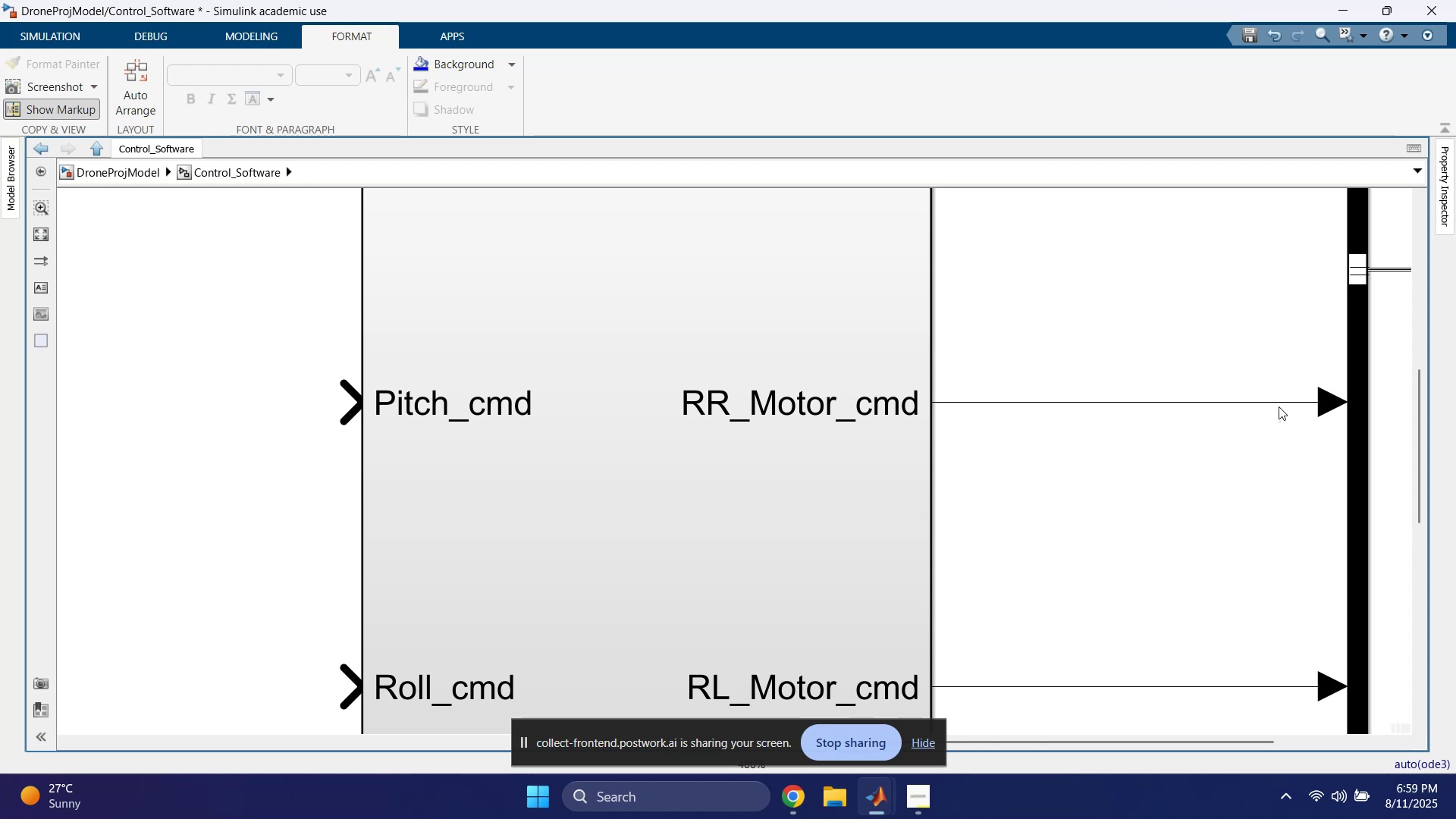 
double_click([1277, 404])
 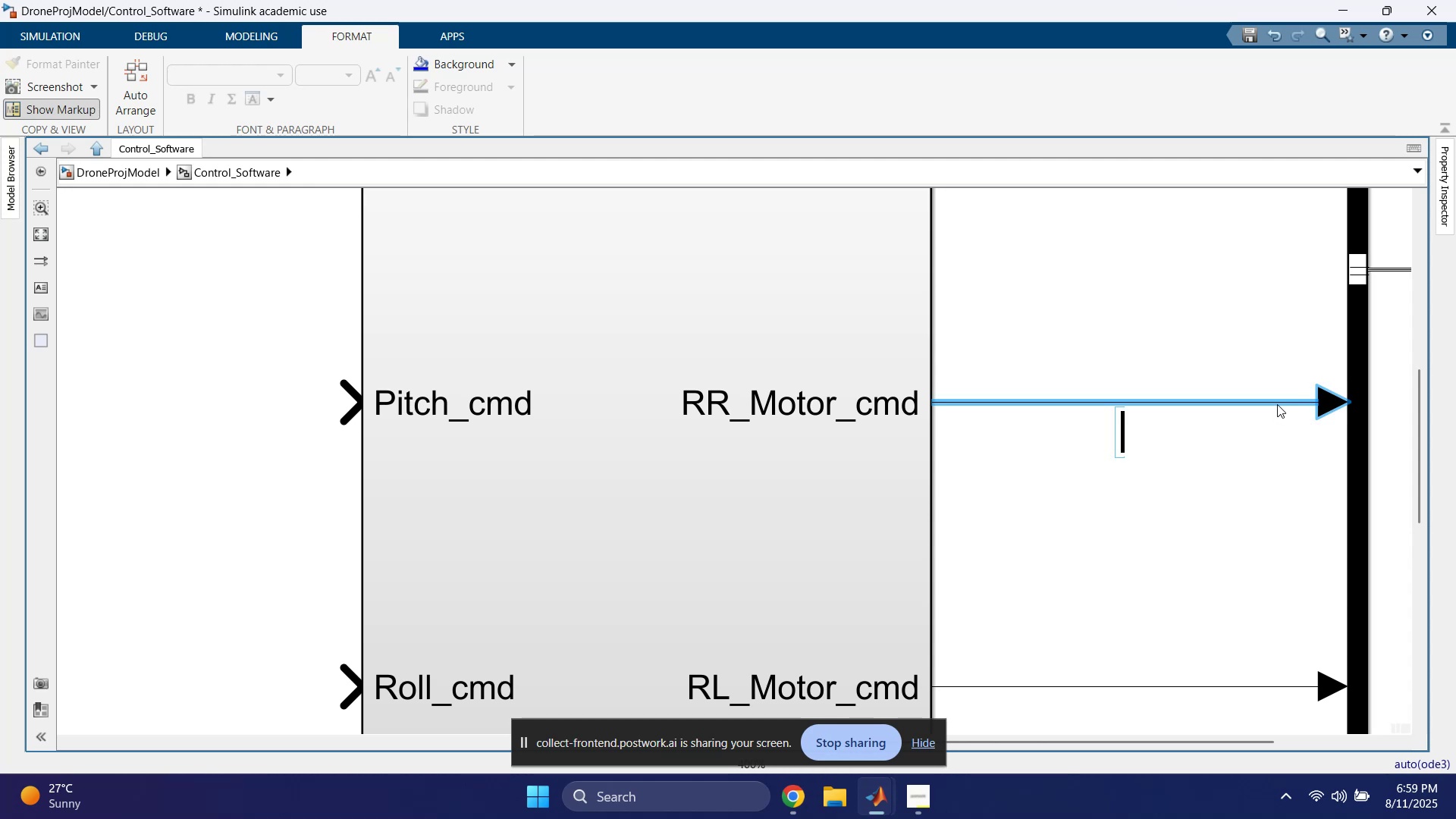 
key(Control+ControlLeft)
 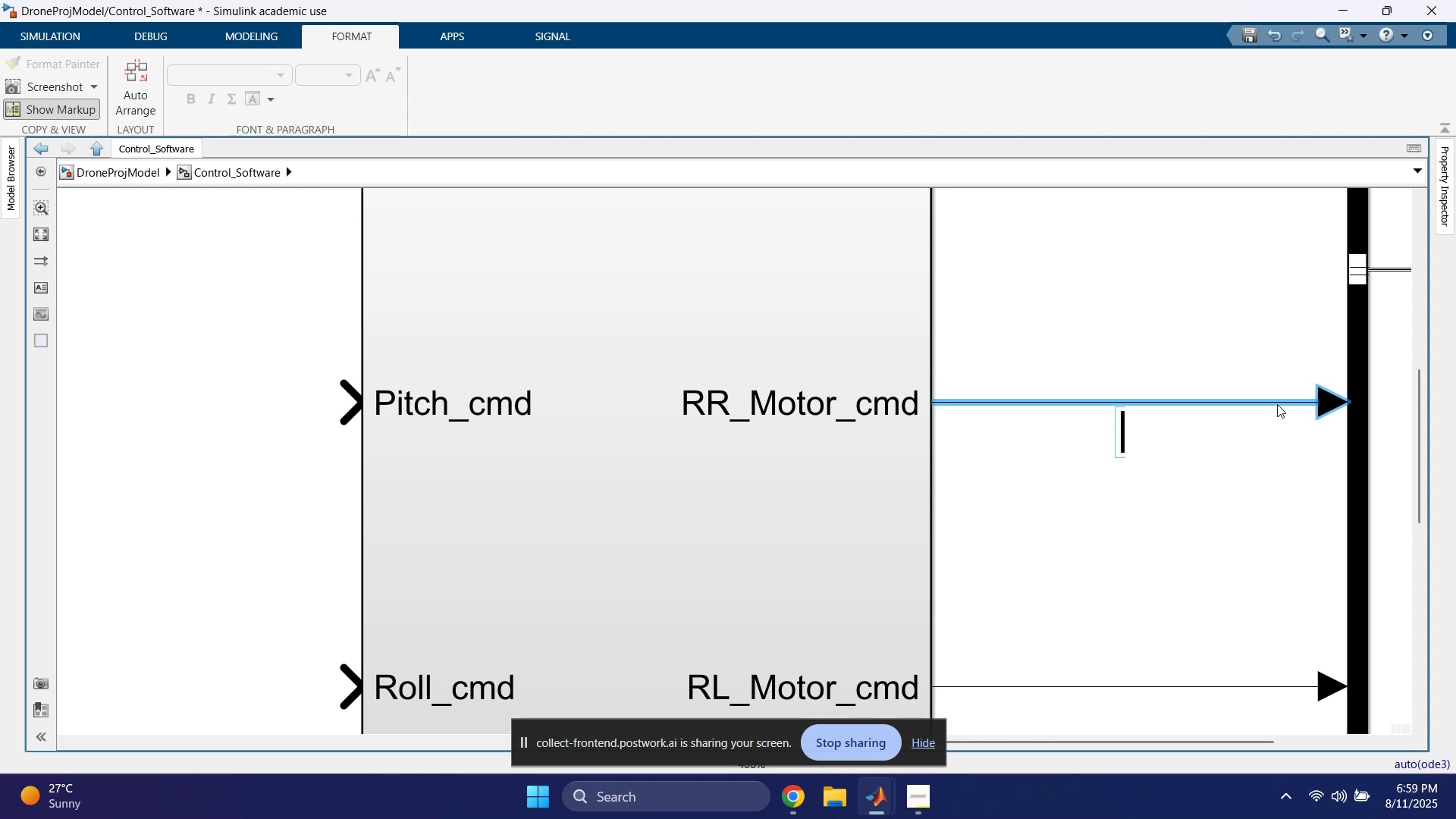 
key(Control+V)
 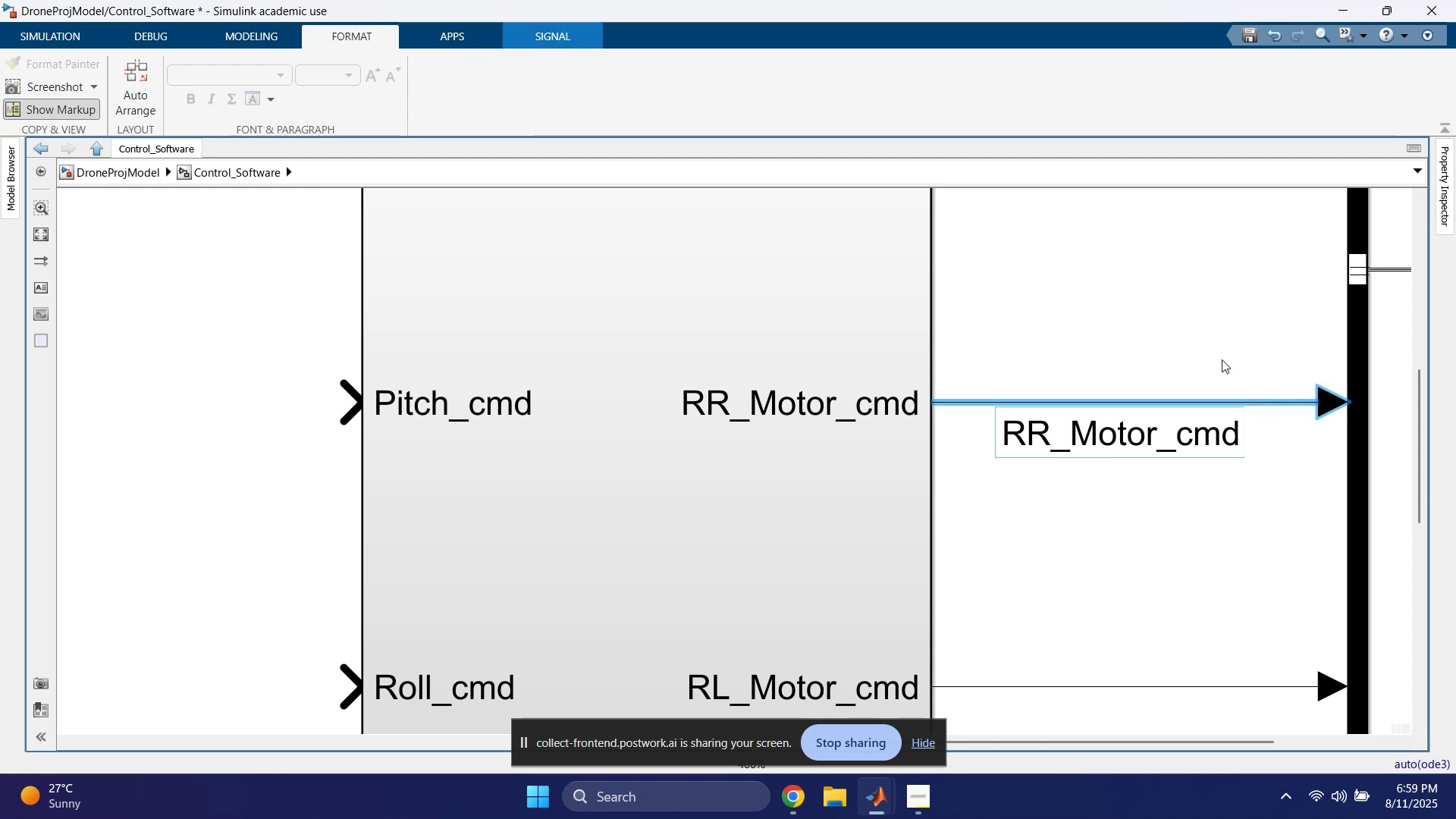 
left_click([1186, 331])
 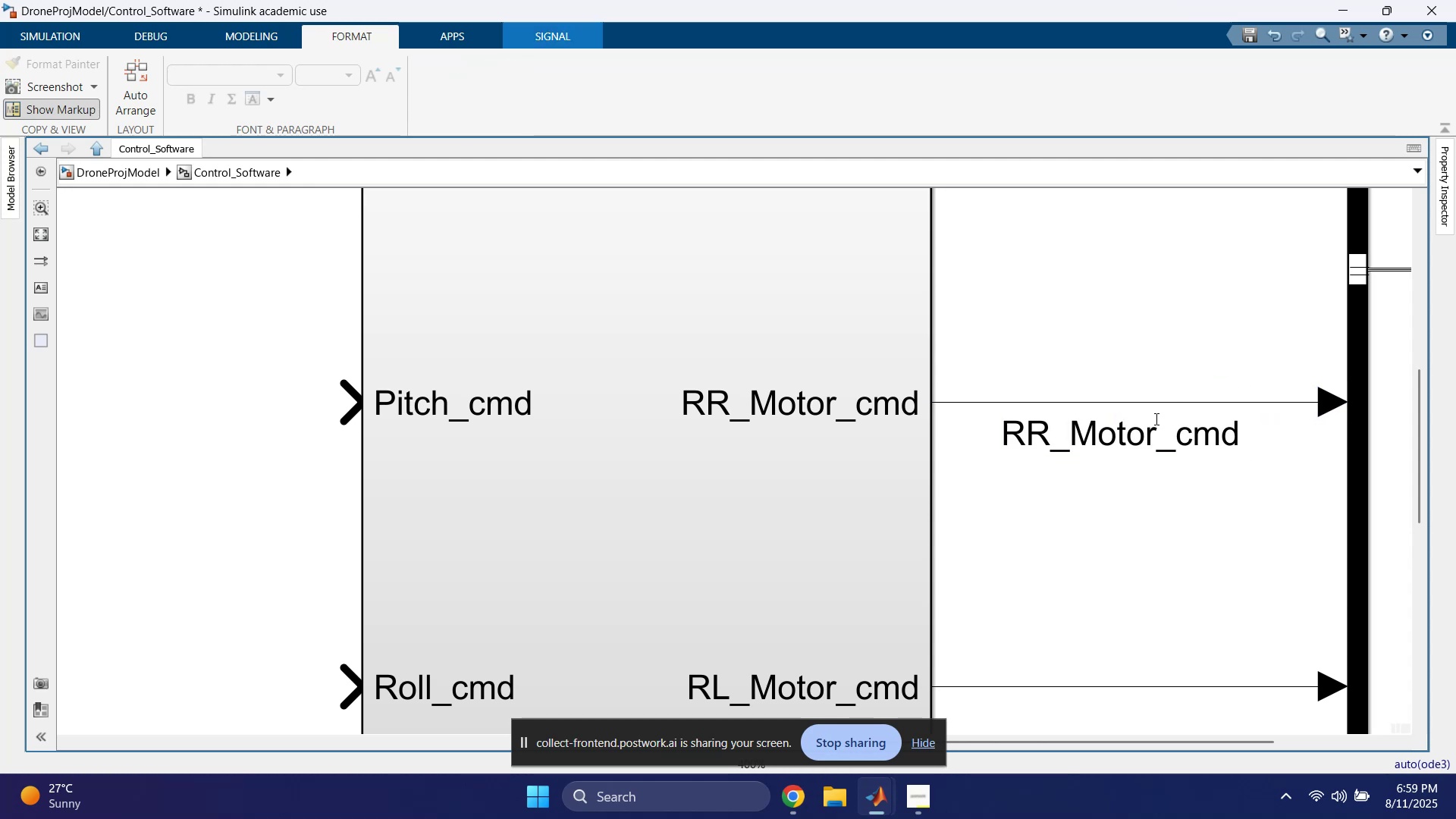 
left_click_drag(start_coordinate=[1150, 433], to_coordinate=[1256, 447])
 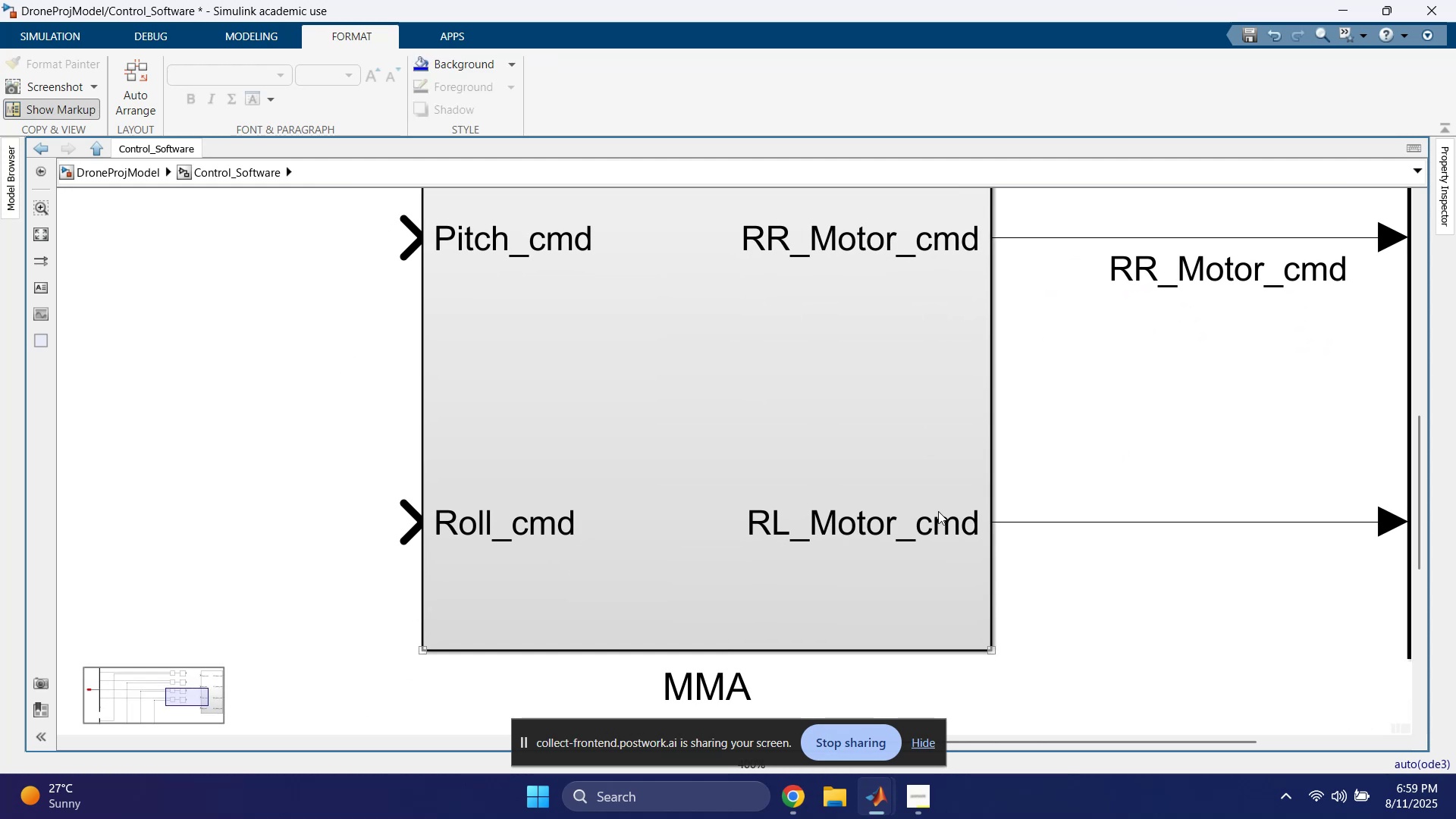 
double_click([959, 543])
 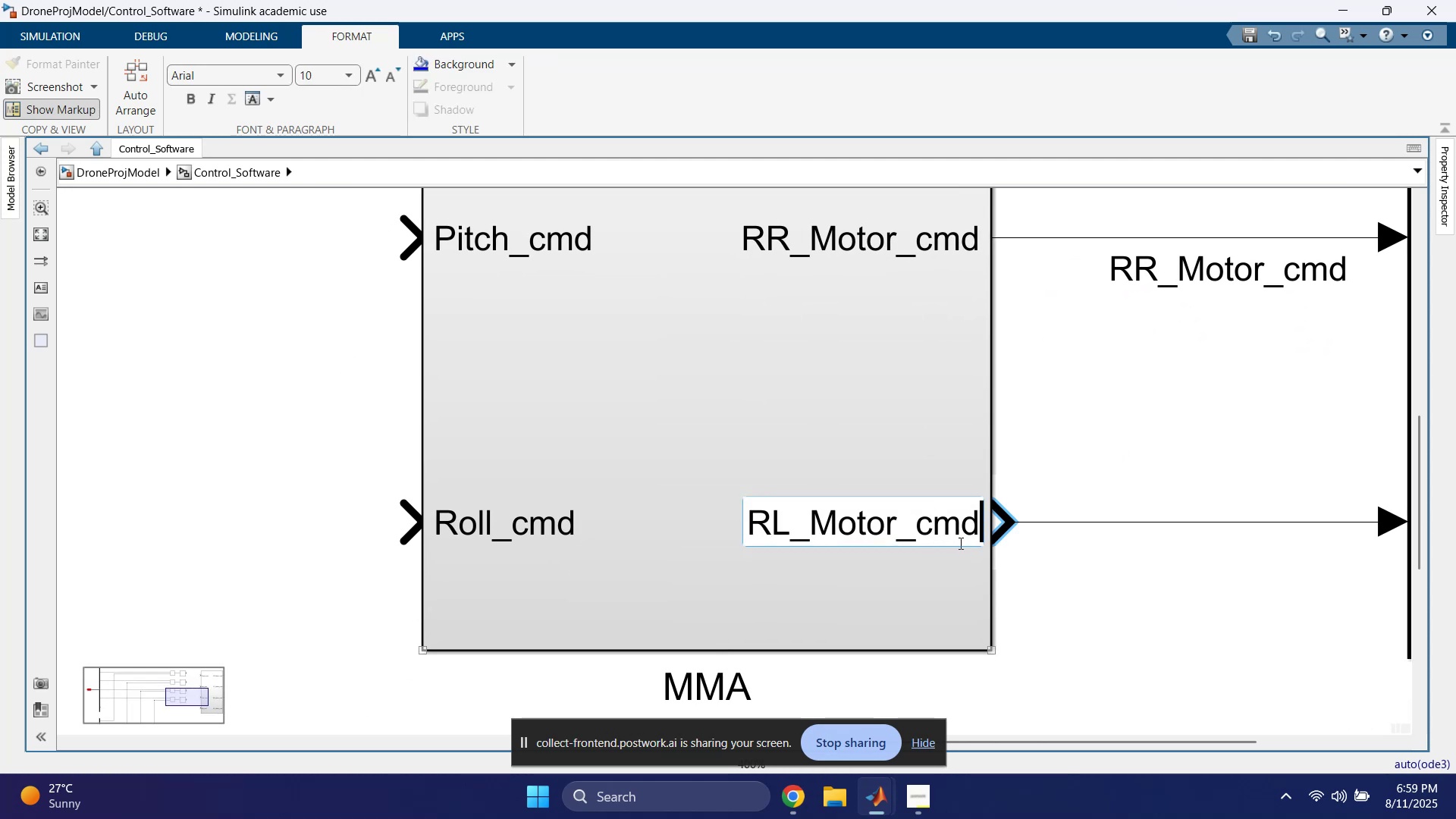 
triple_click([959, 543])
 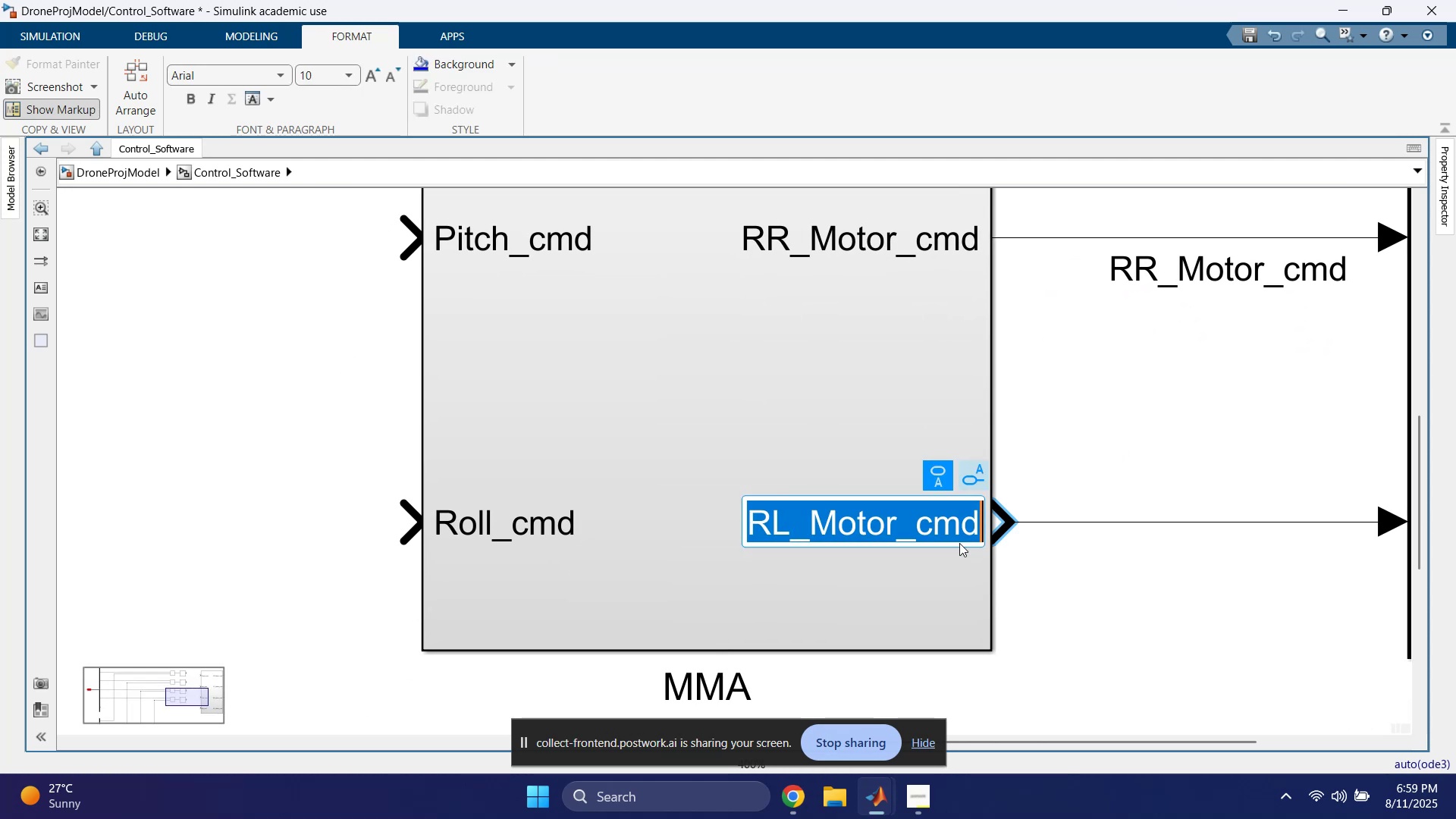 
key(Control+ControlLeft)
 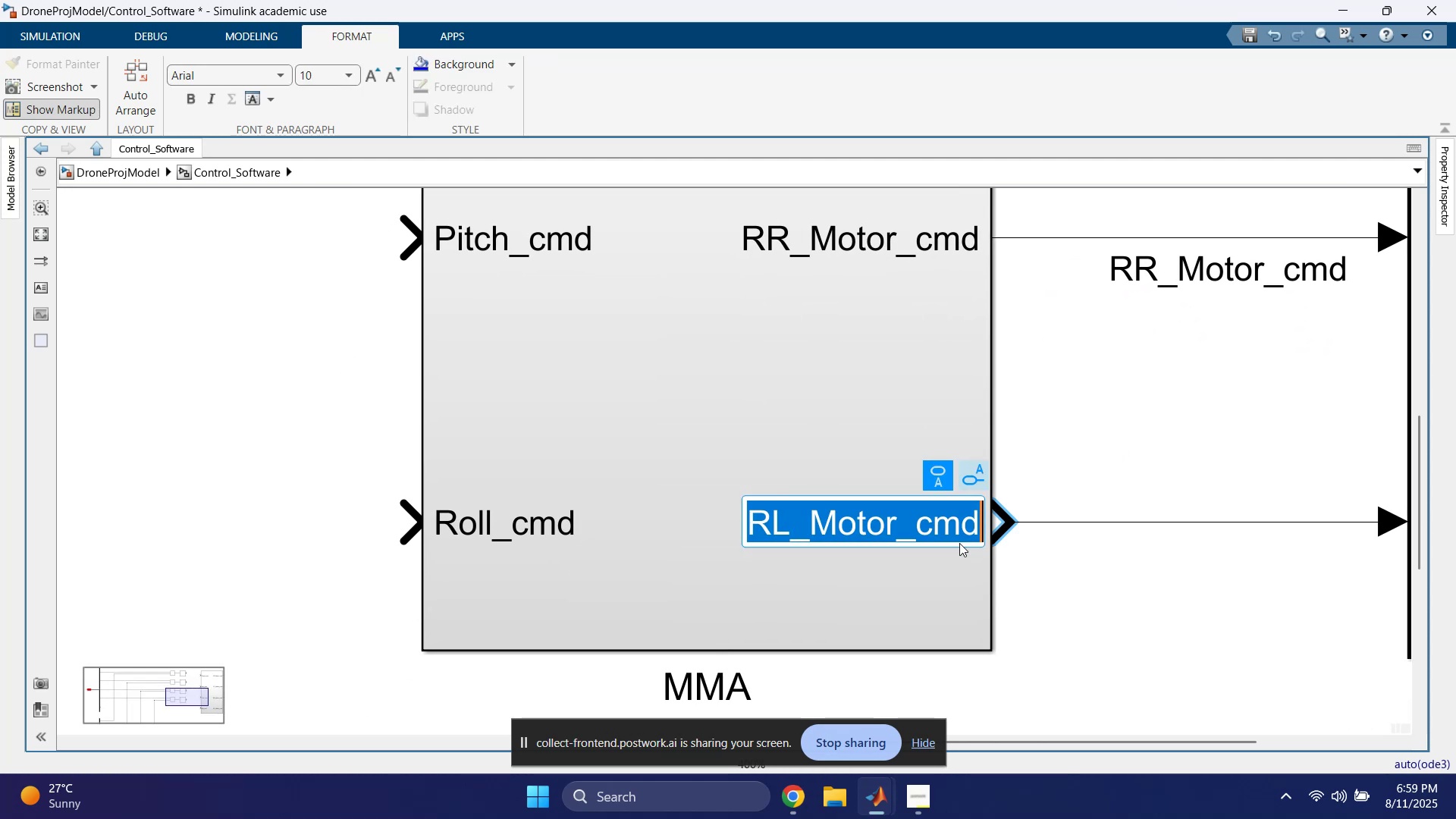 
key(Control+C)
 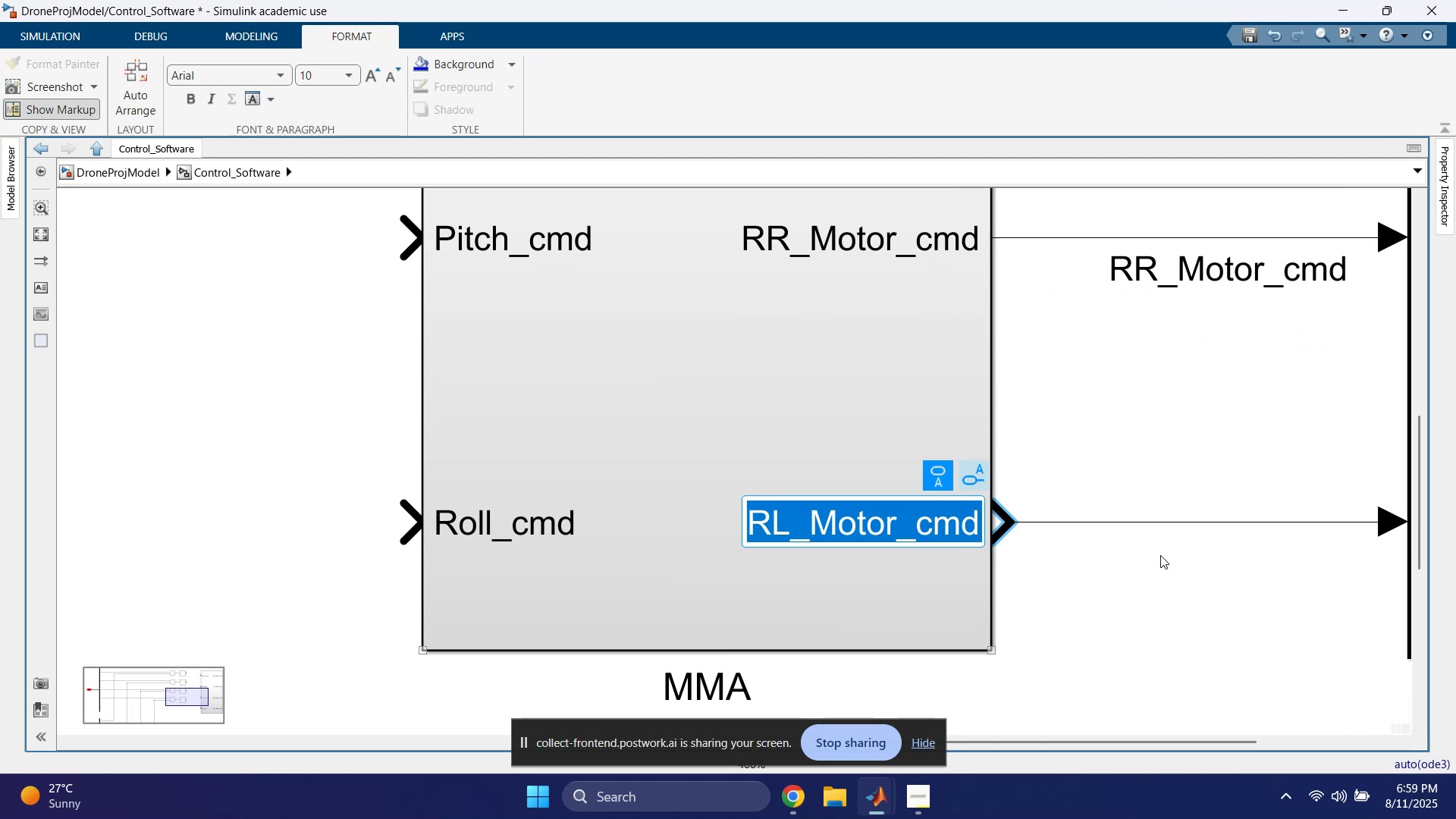 
left_click([1236, 491])
 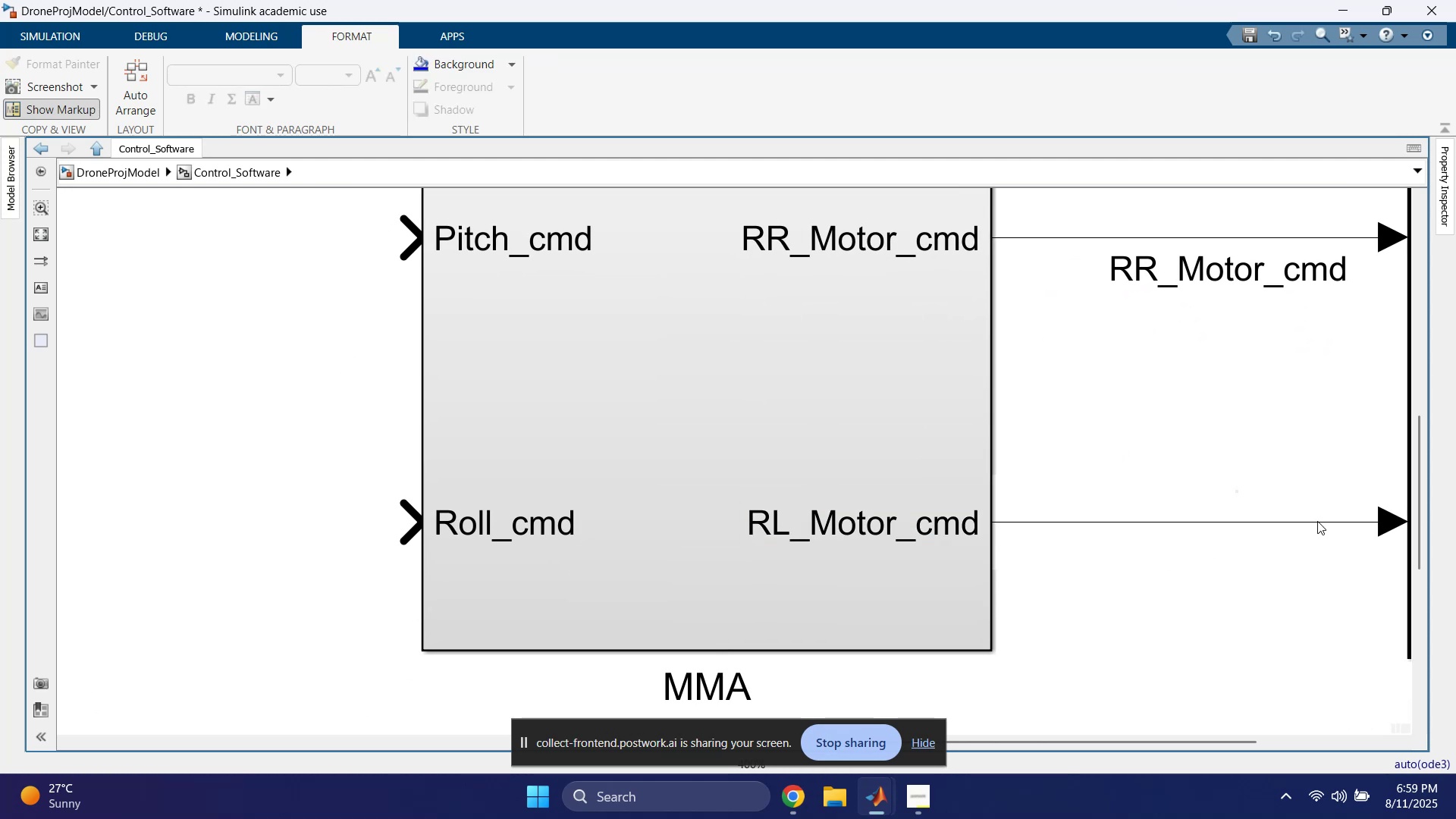 
left_click([1319, 524])
 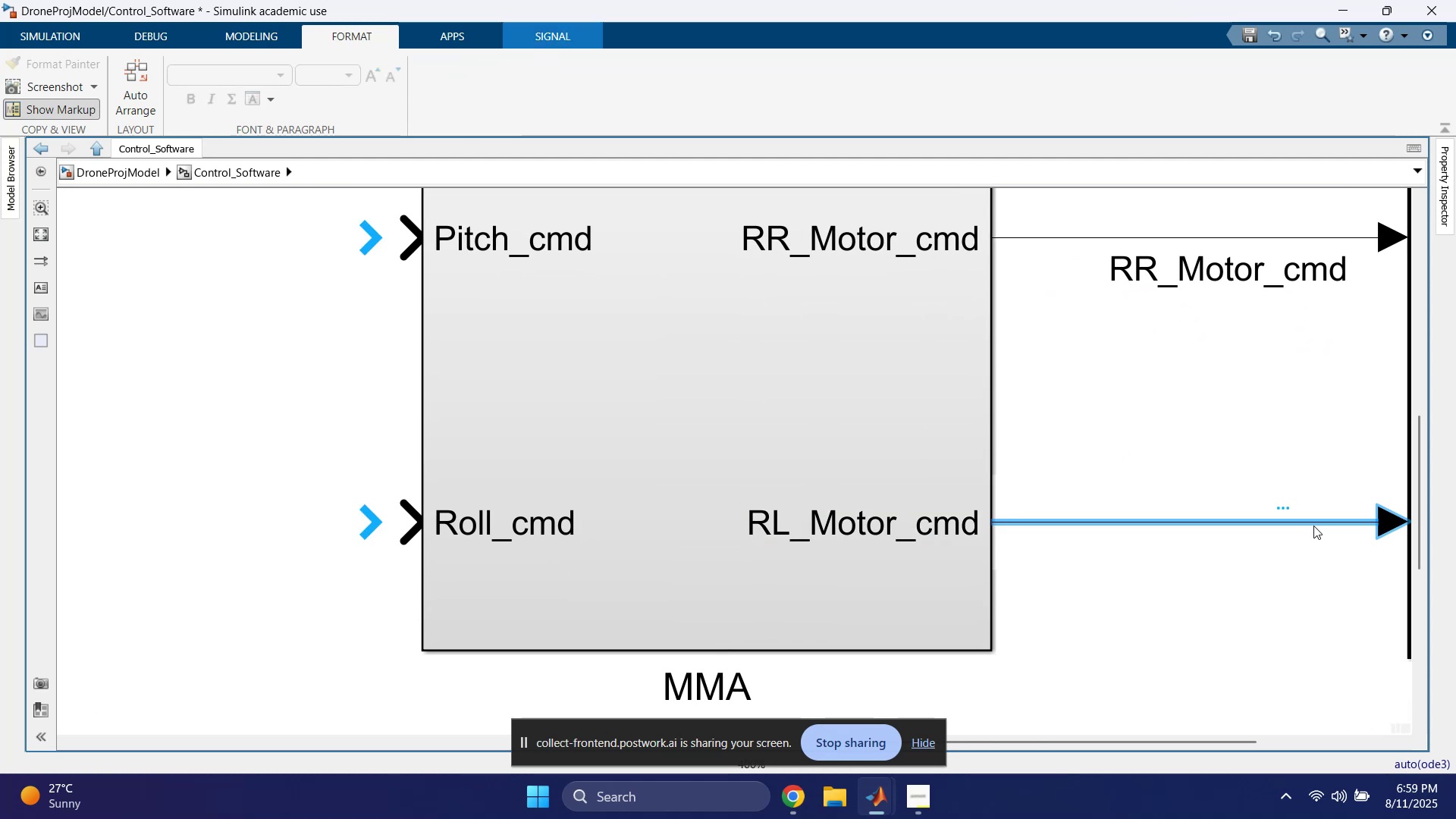 
double_click([1313, 526])
 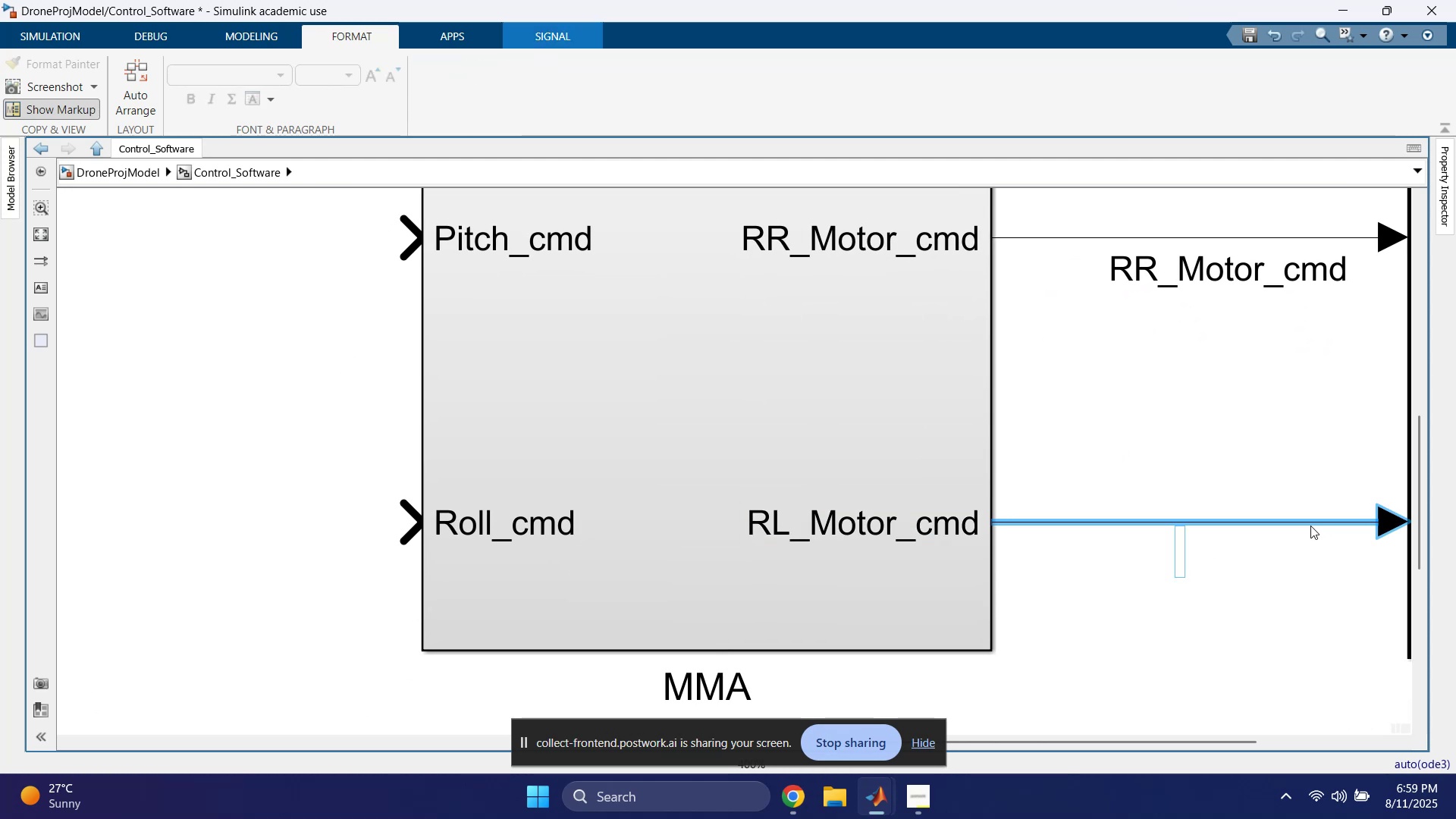 
key(Control+ControlLeft)
 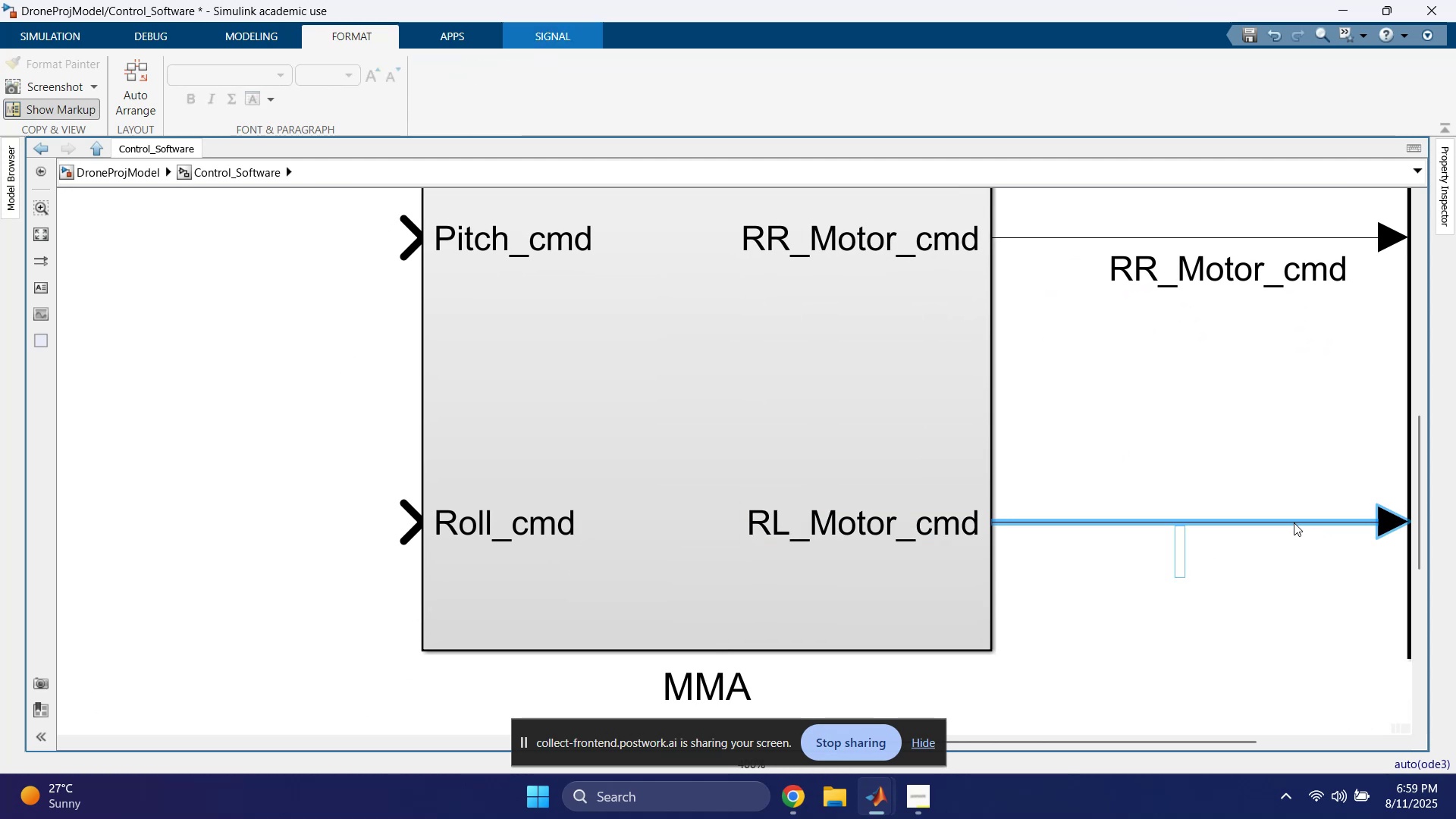 
key(Control+V)
 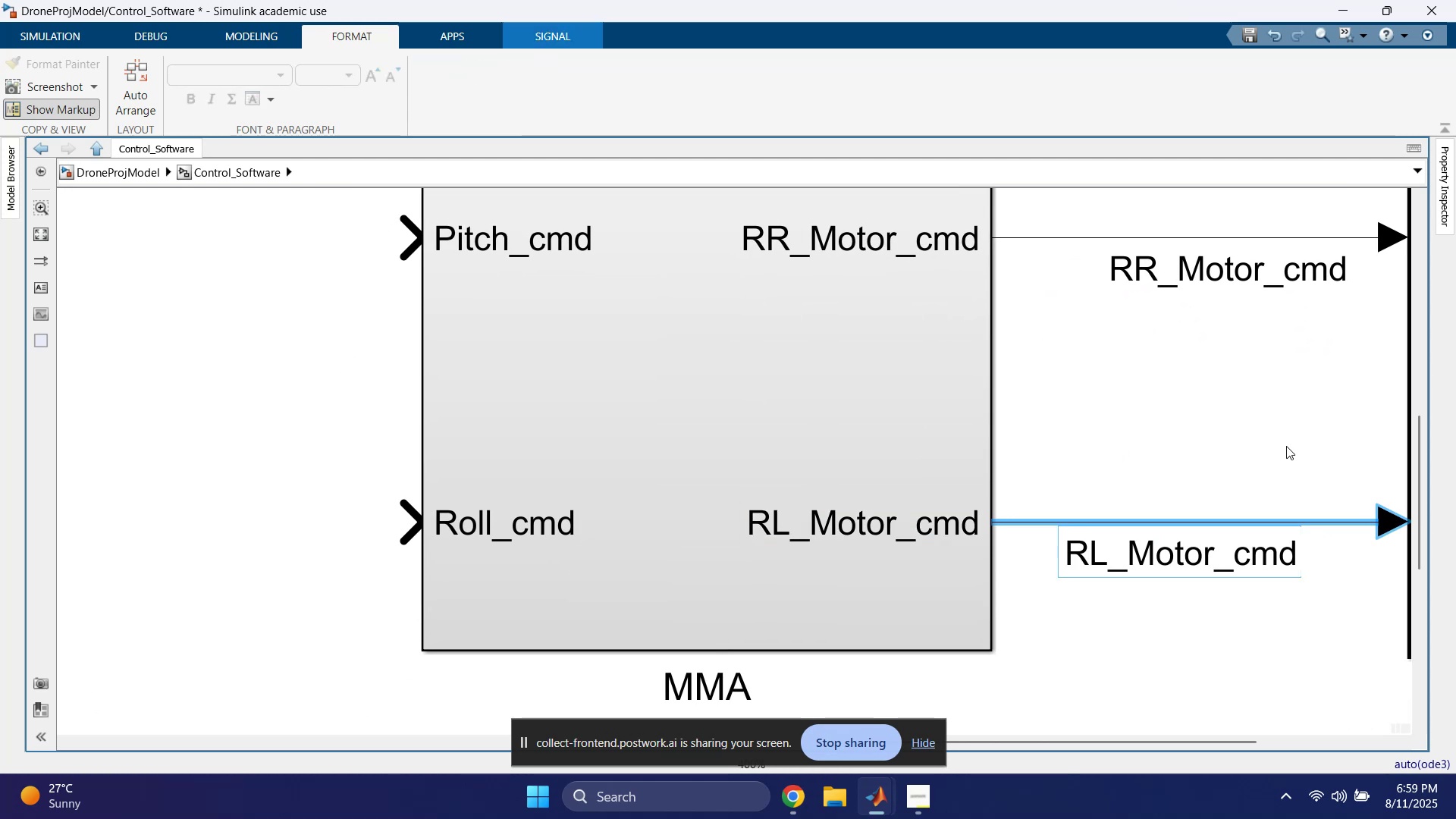 
left_click([1257, 418])
 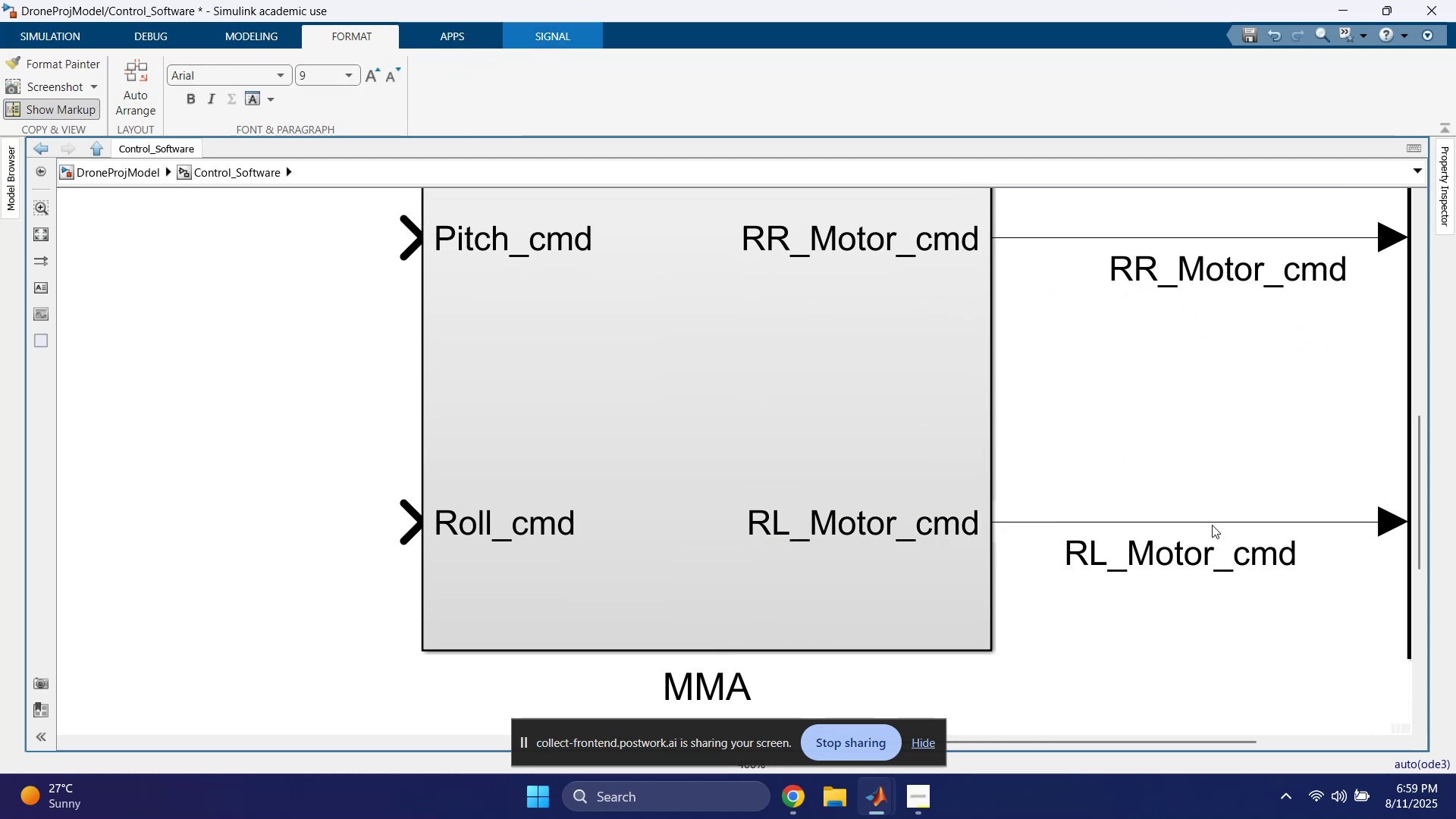 
left_click_drag(start_coordinate=[1193, 555], to_coordinate=[1306, 562])
 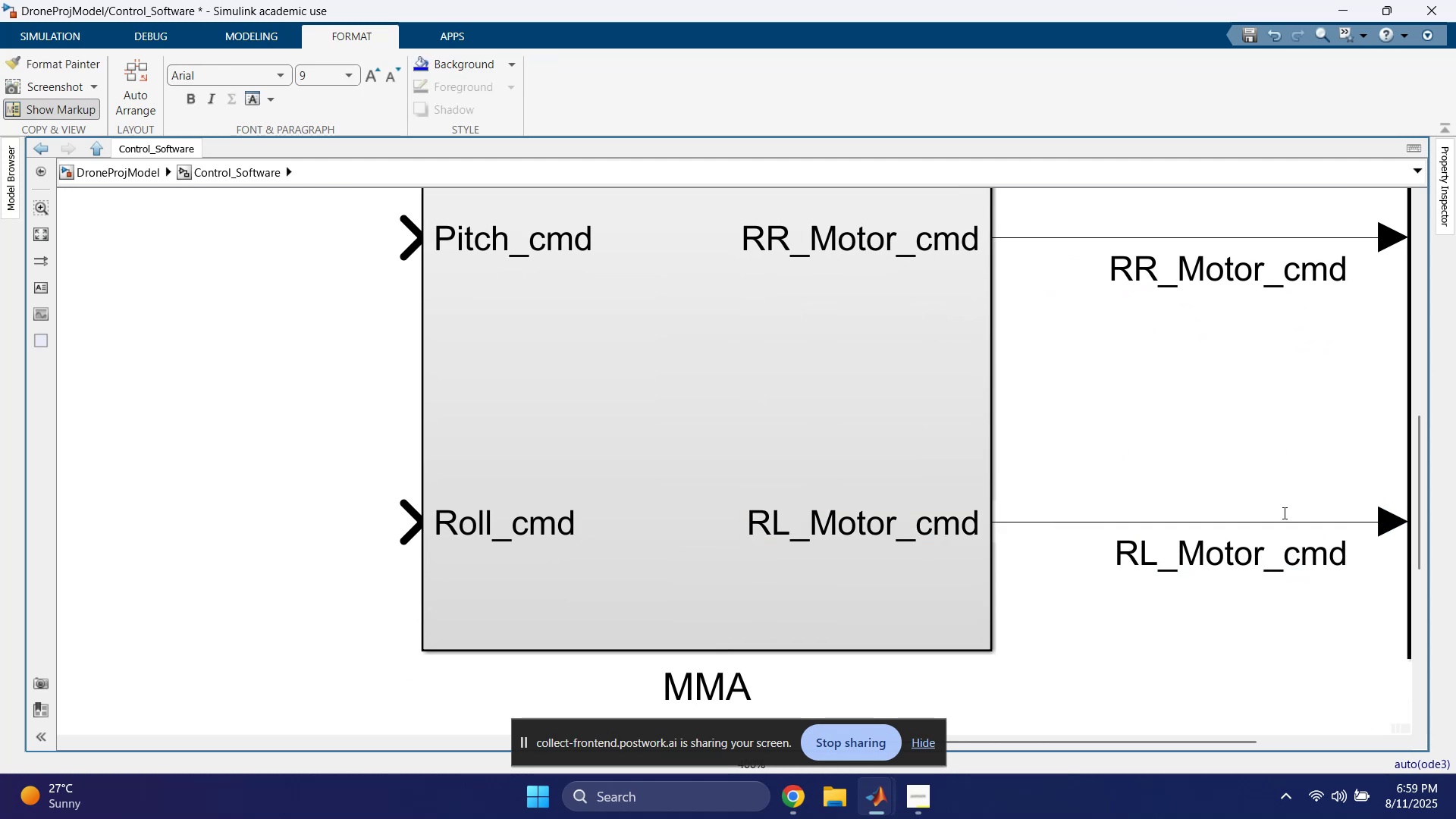 
left_click([1257, 454])
 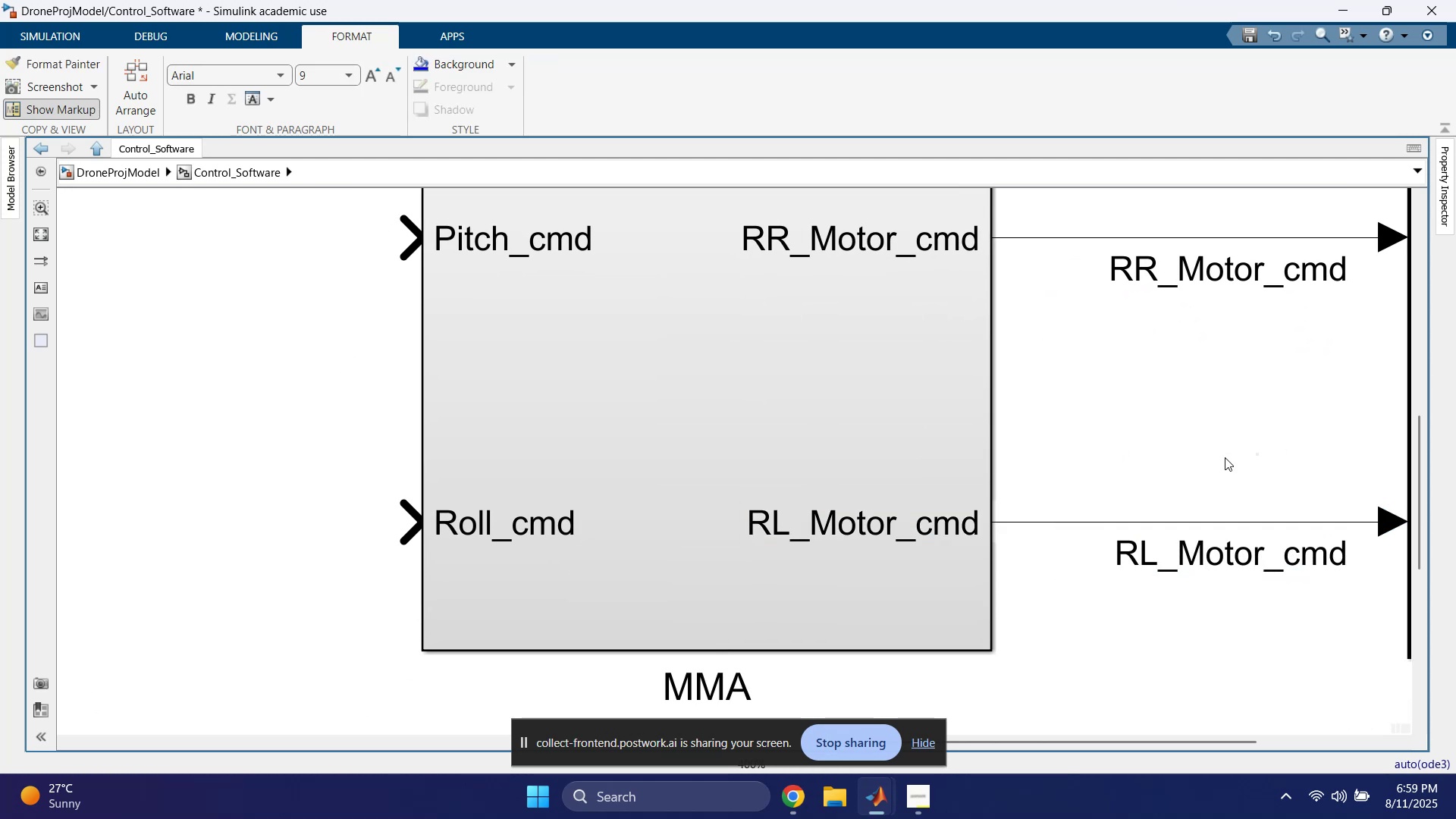 
scroll: coordinate [1222, 460], scroll_direction: down, amount: 4.0
 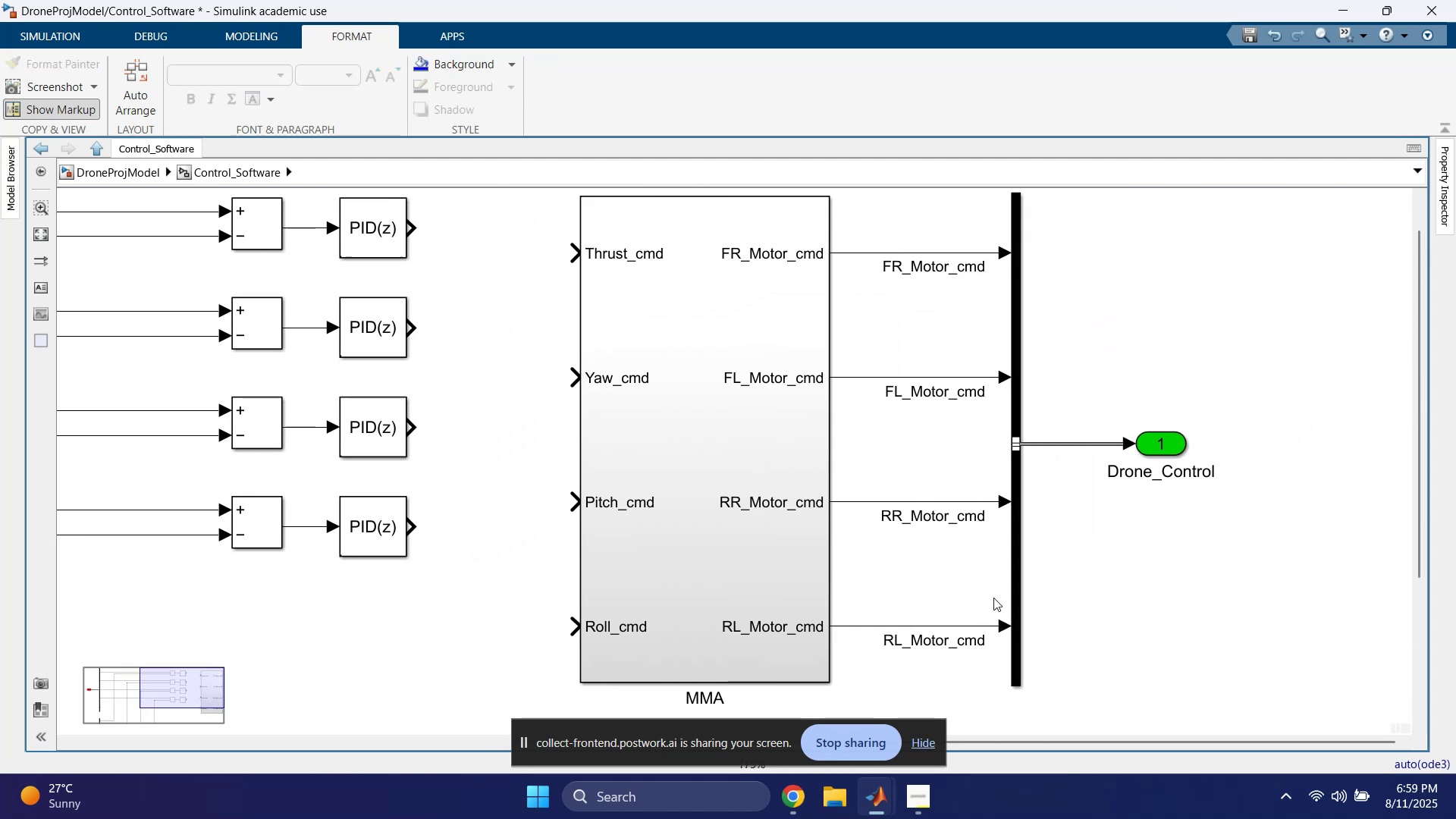 
left_click_drag(start_coordinate=[1196, 420], to_coordinate=[956, 473])
 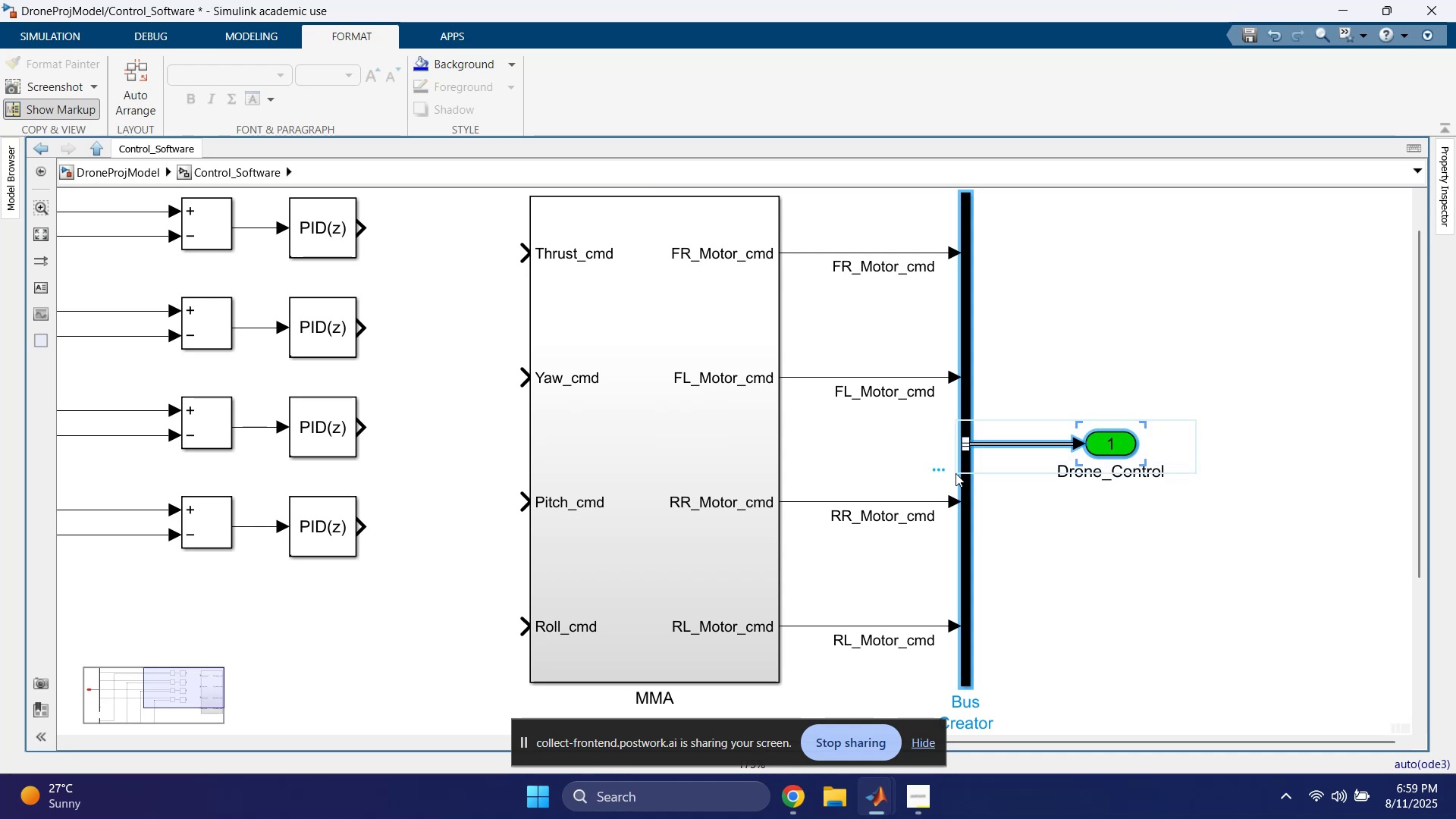 
key(ArrowRight)
 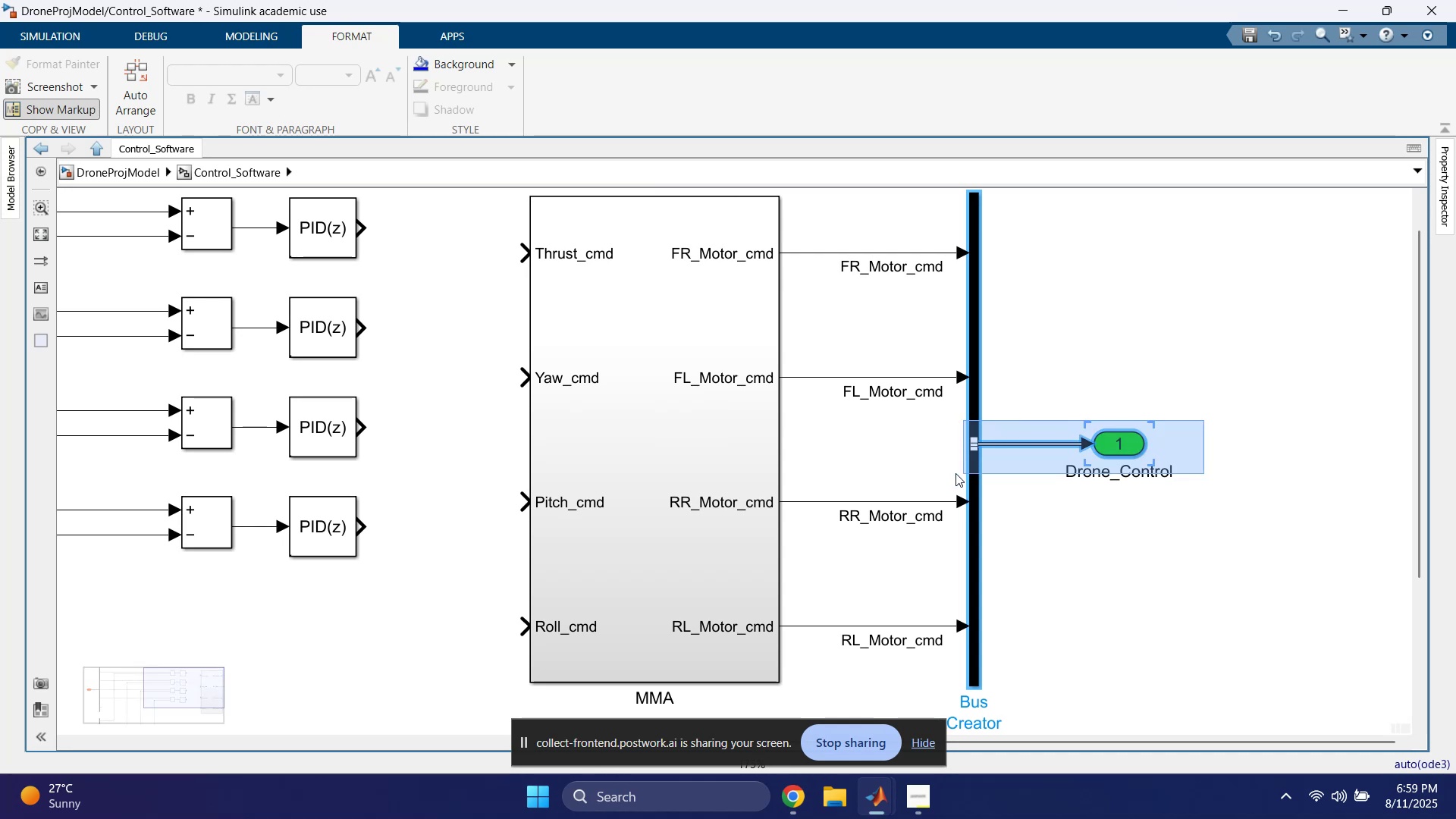 
key(ArrowRight)
 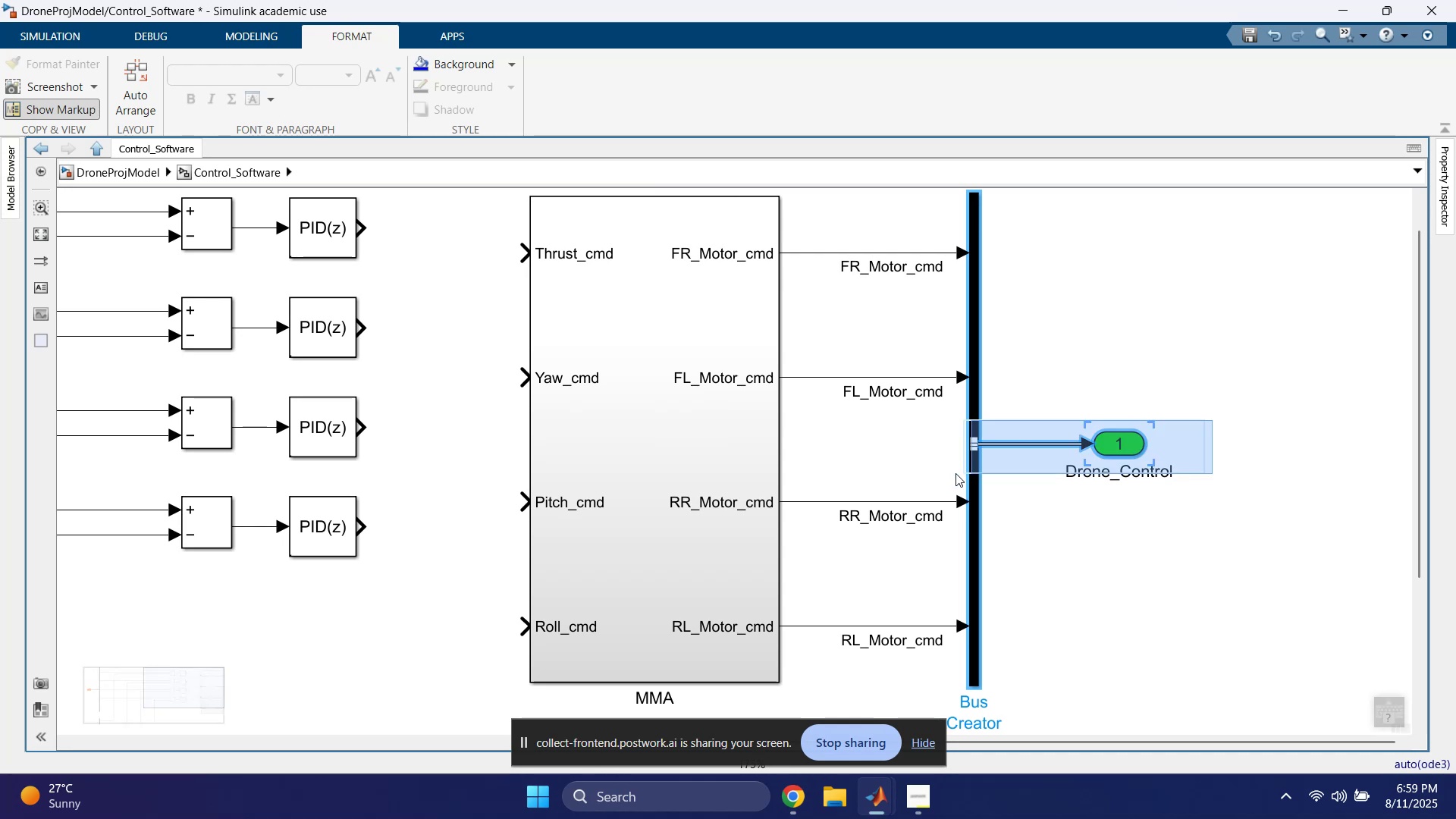 
key(ArrowRight)
 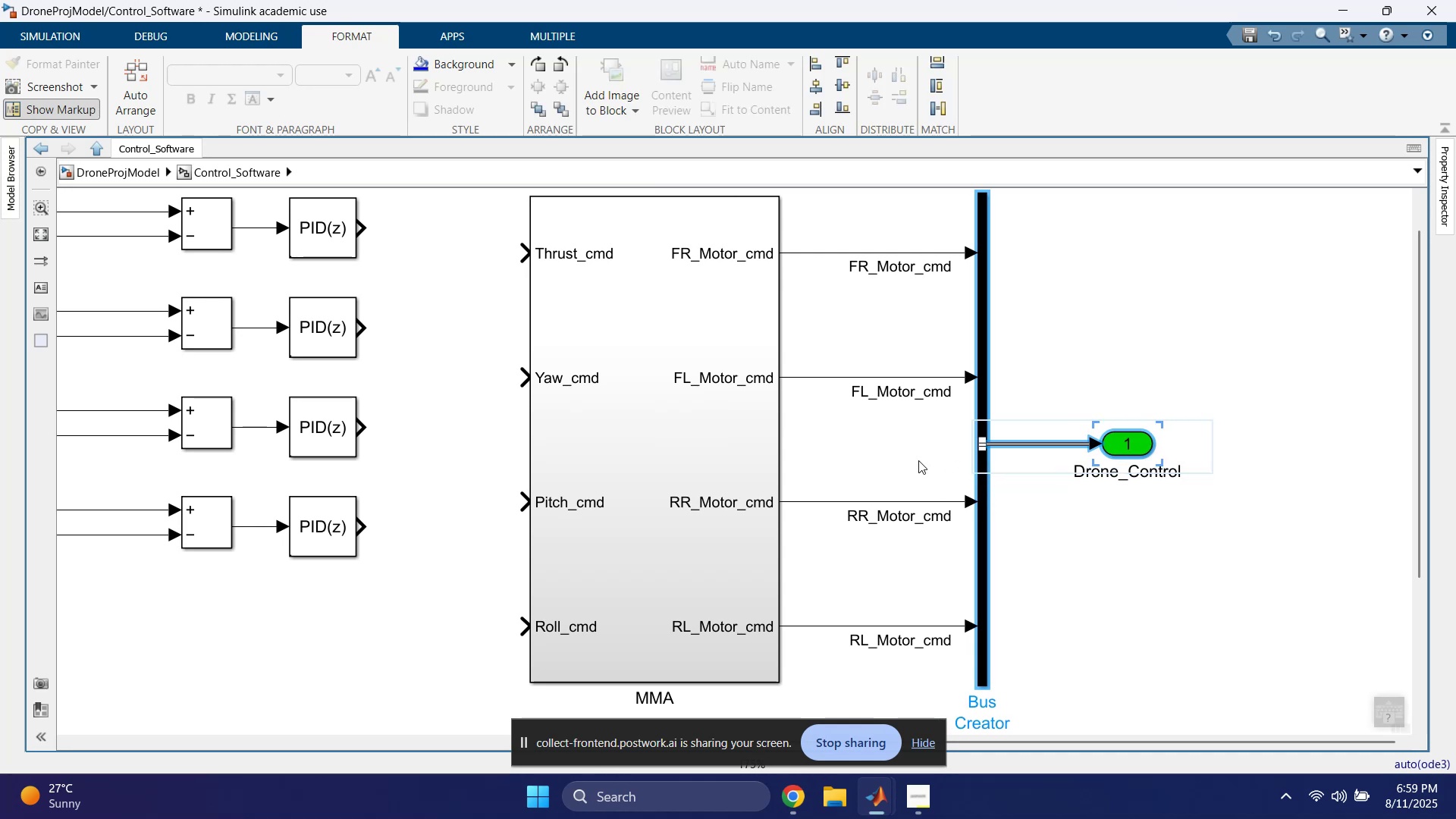 
key(ArrowRight)
 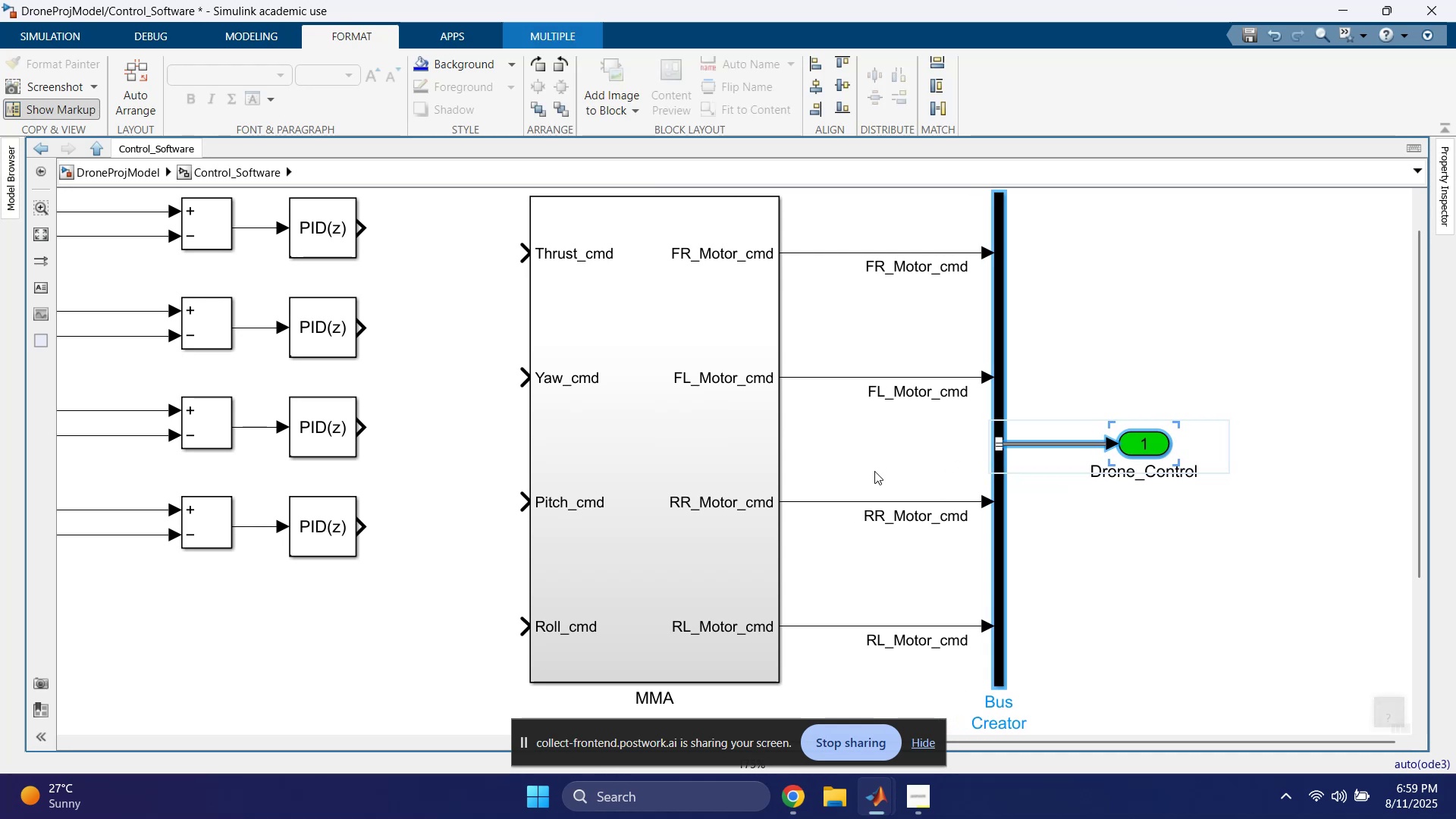 
left_click([858, 469])
 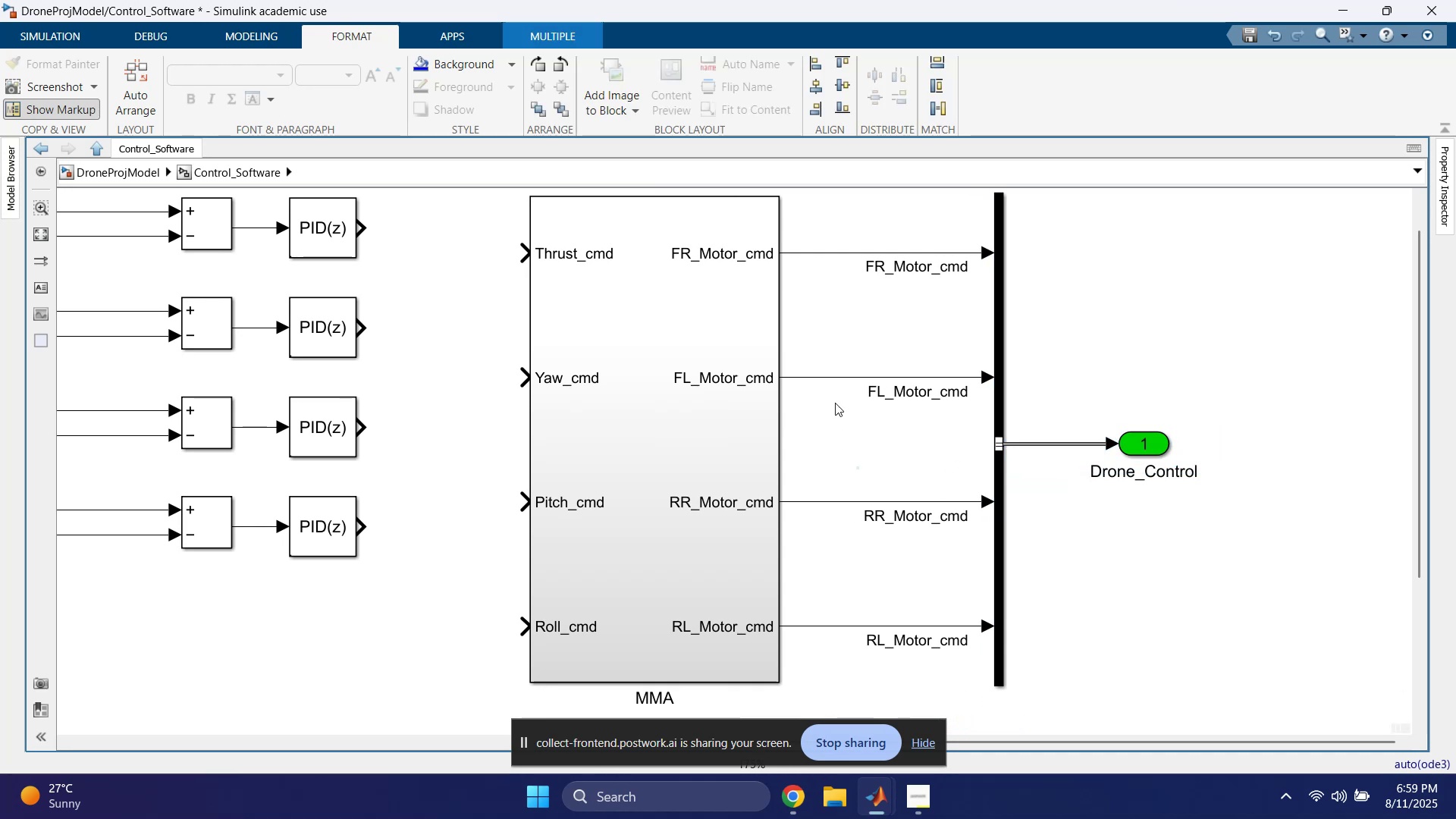 
left_click([847, 325])
 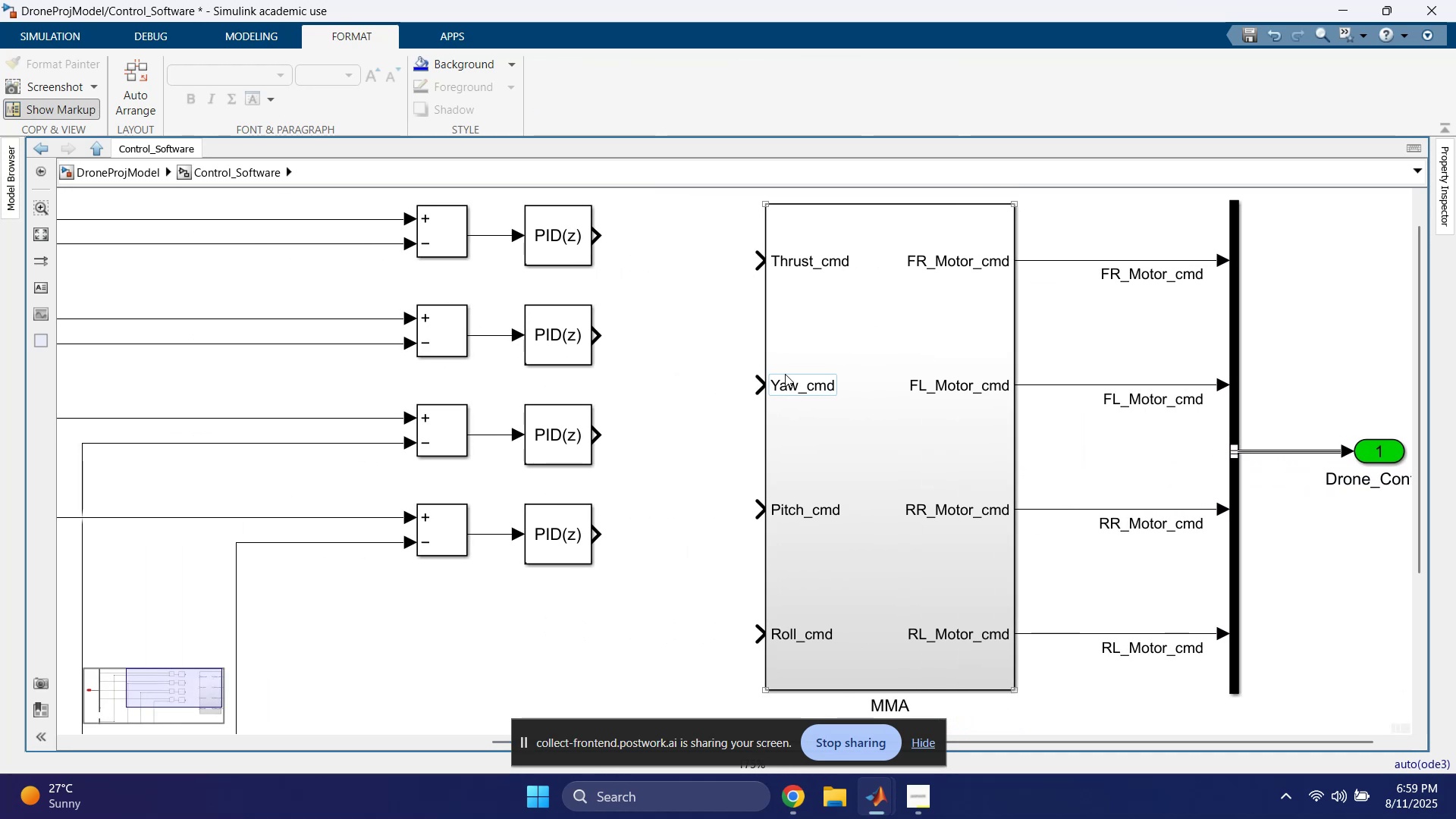 
scroll: coordinate [695, 349], scroll_direction: down, amount: 3.0
 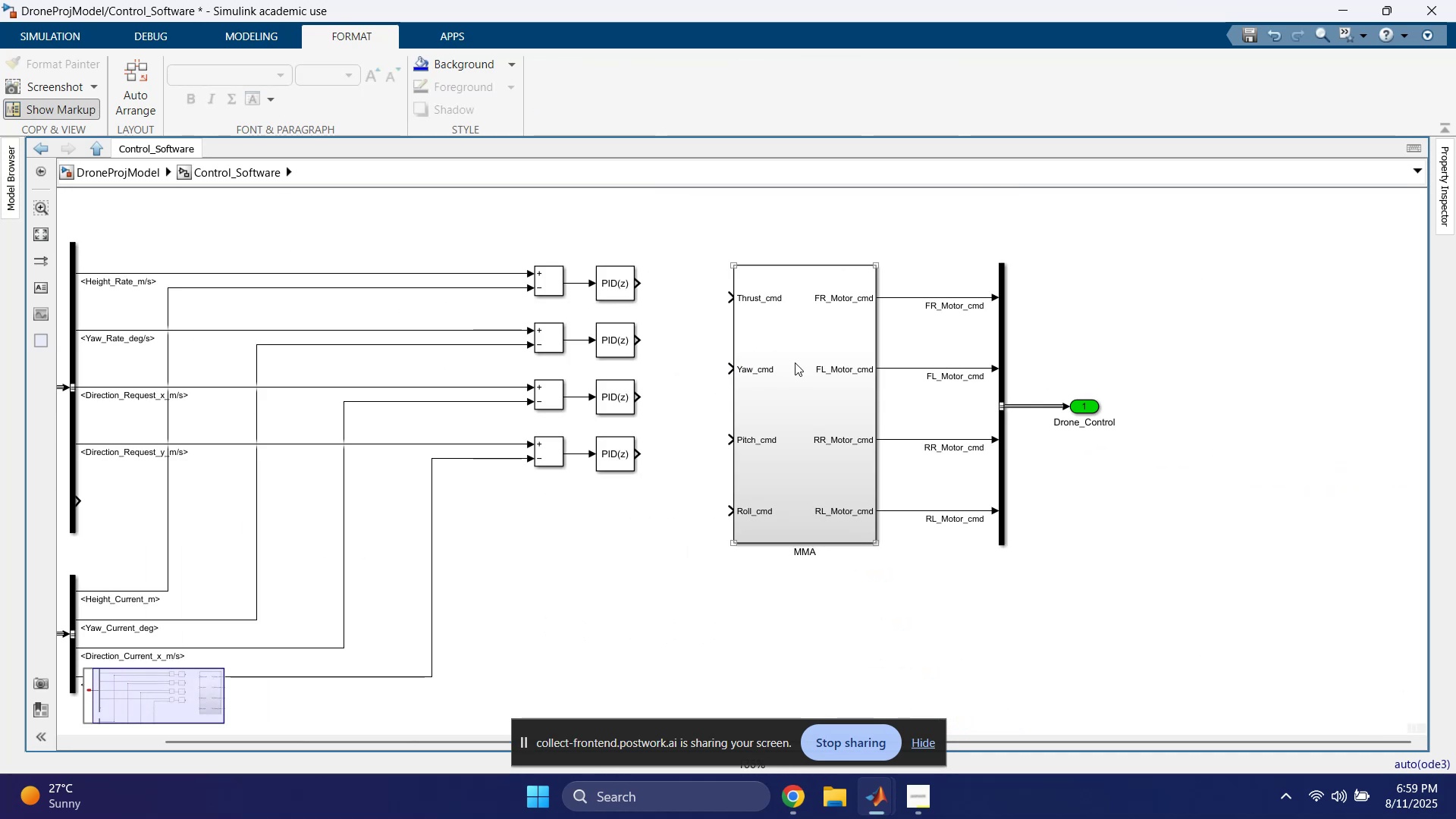 
double_click([795, 362])
 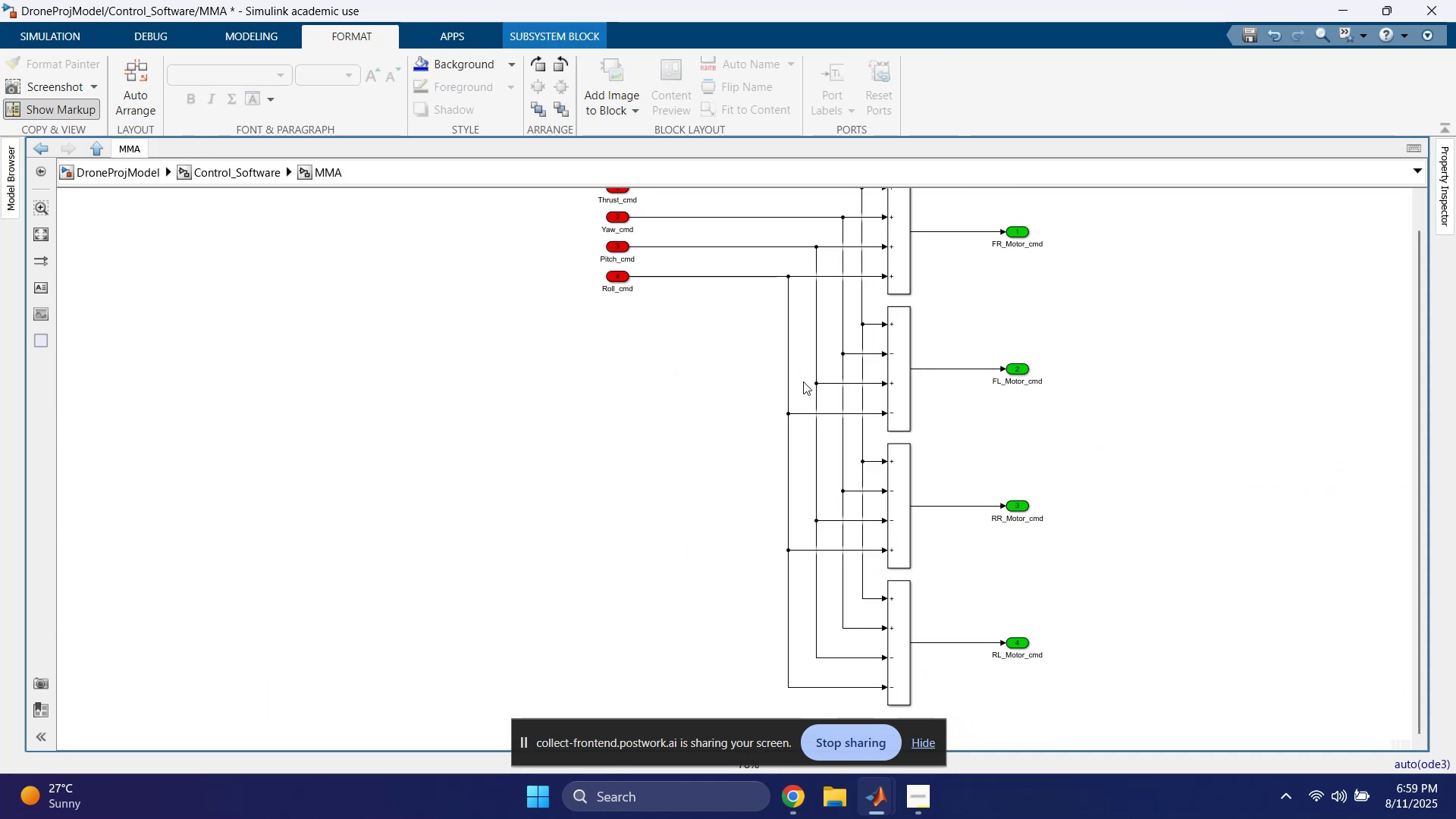 
left_click([674, 403])
 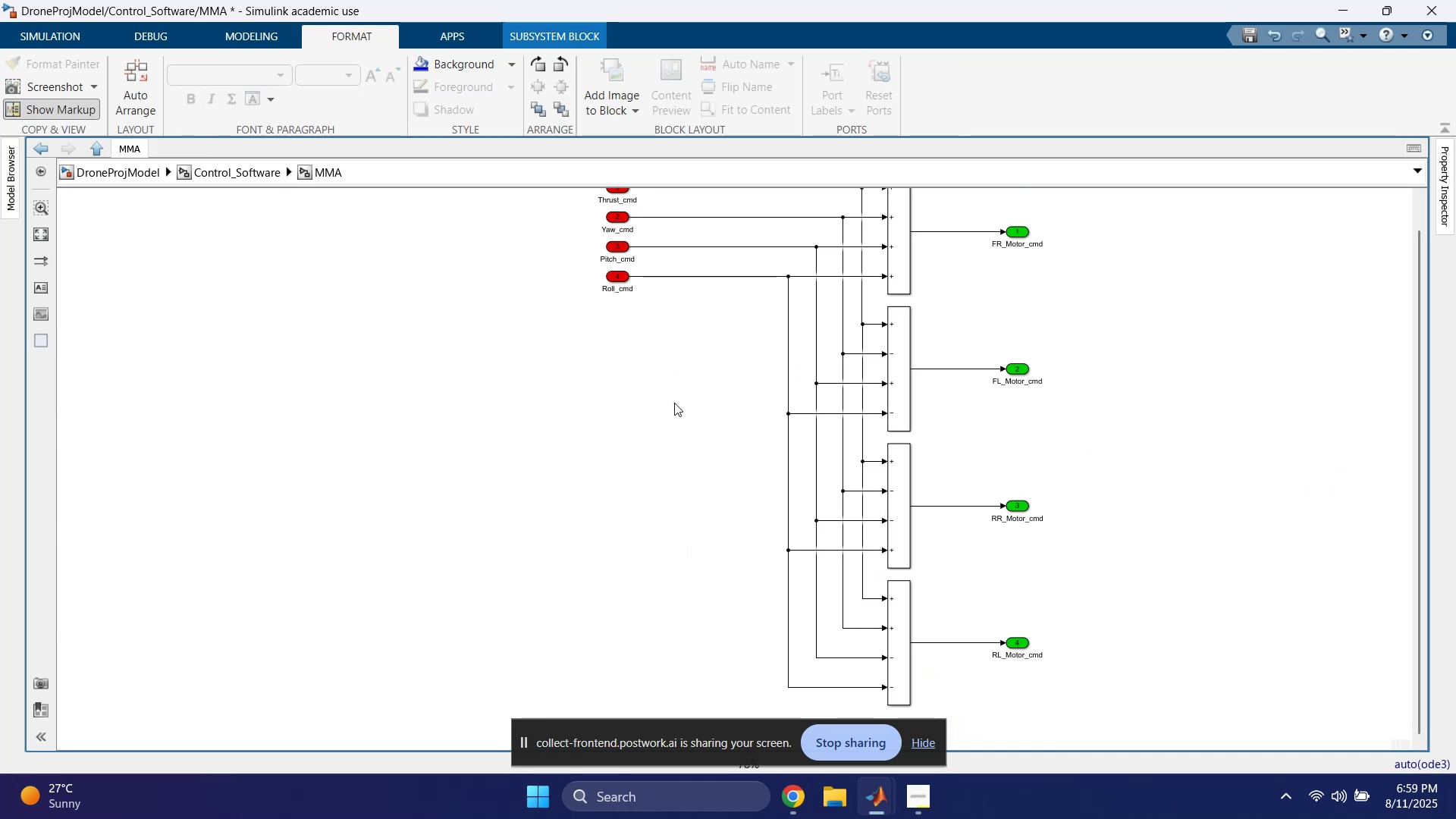 
key(Space)
 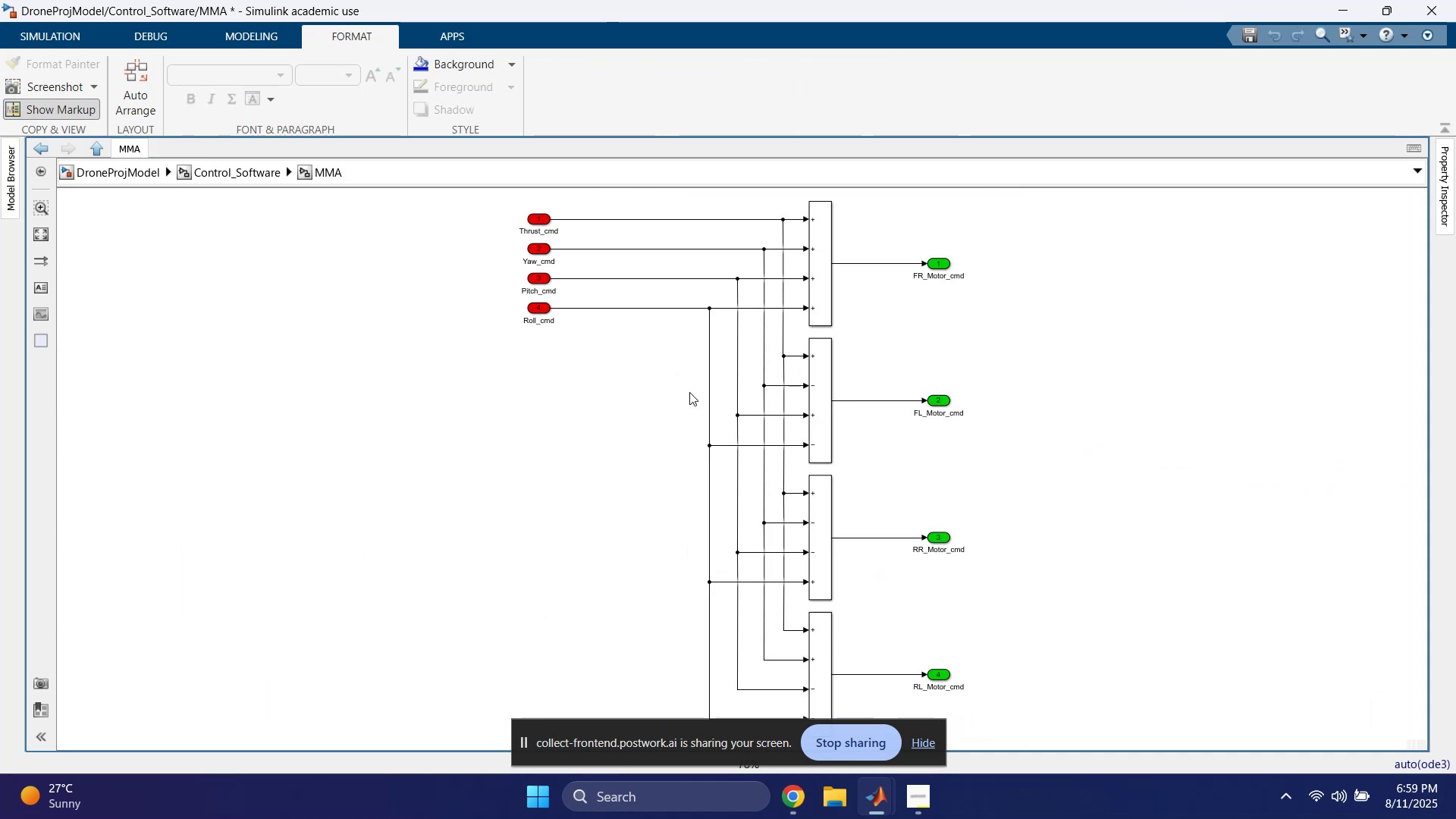 
left_click_drag(start_coordinate=[475, 184], to_coordinate=[541, 340])
 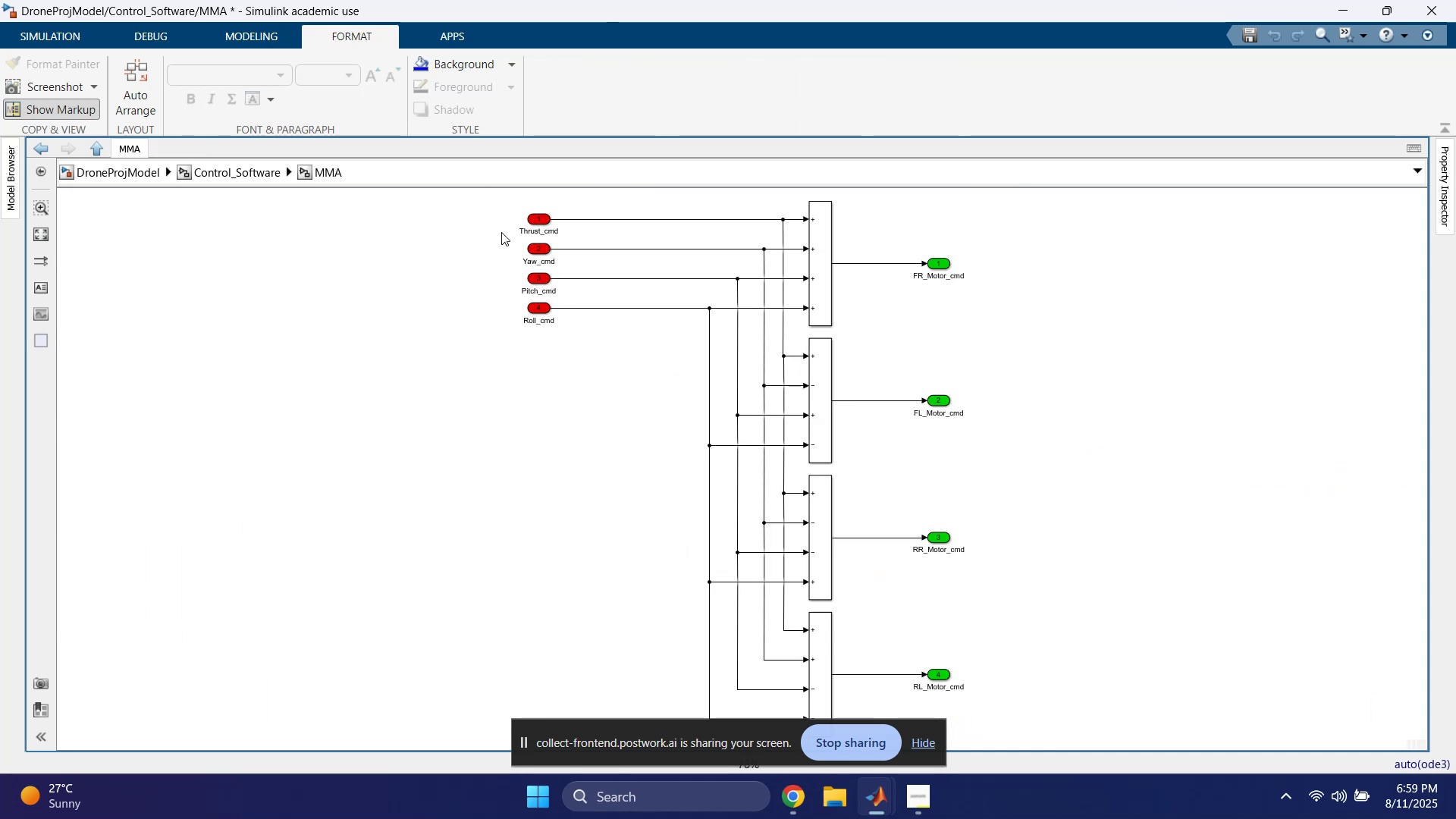 
left_click_drag(start_coordinate=[494, 202], to_coordinate=[532, 330])
 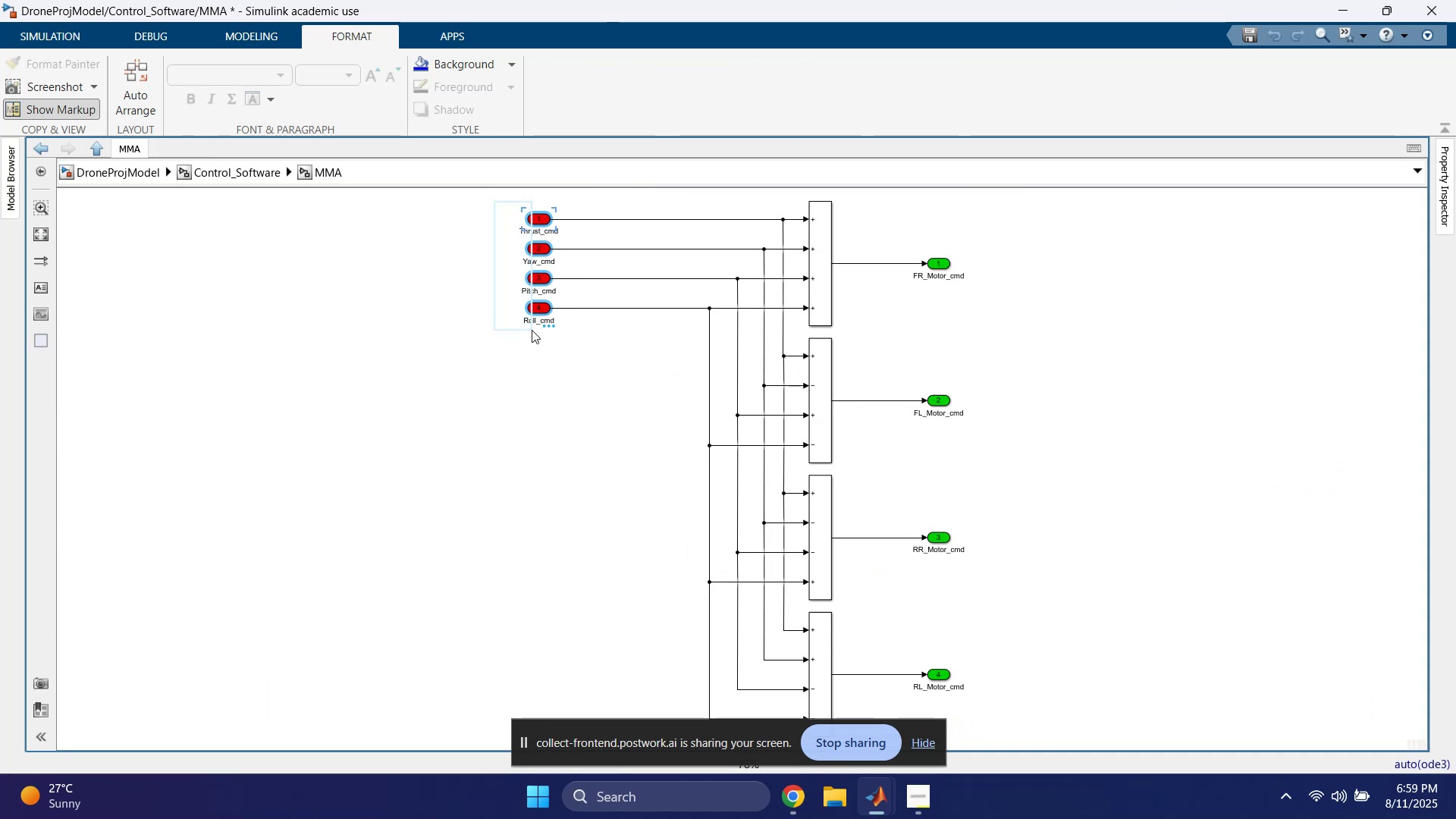 
hold_key(key=ArrowRight, duration=1.52)
 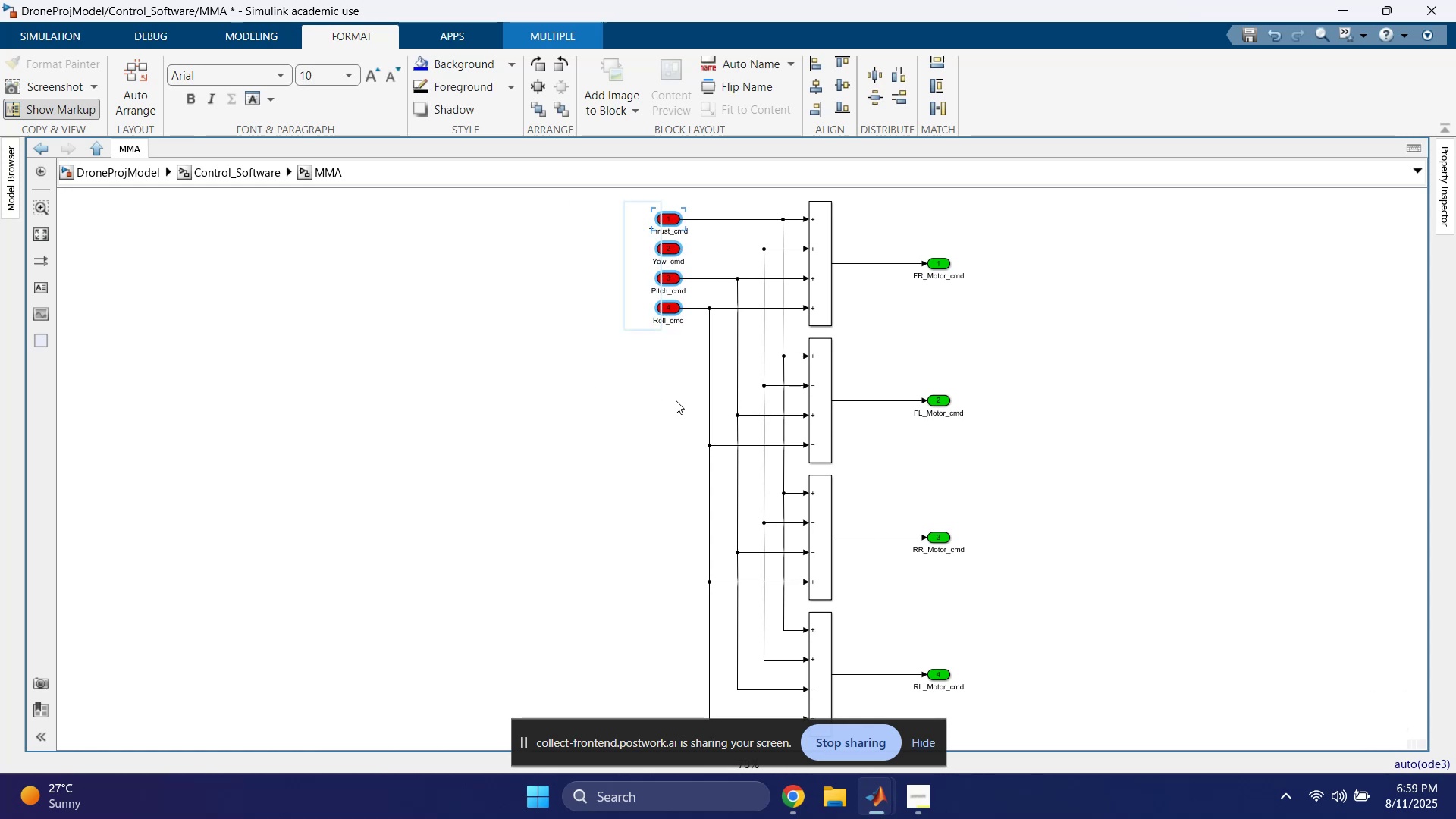 
left_click([676, 400])
 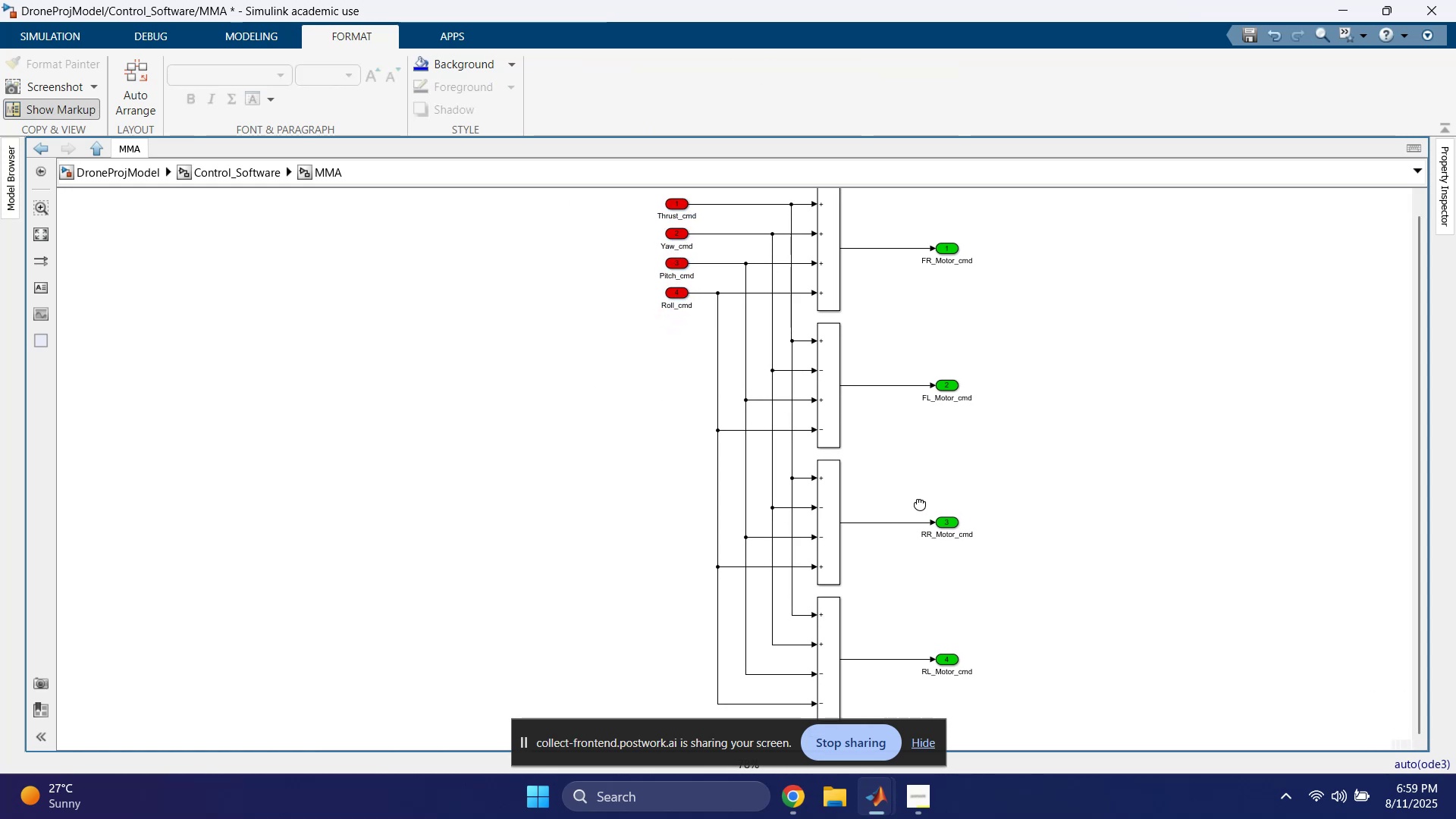 
scroll: coordinate [784, 471], scroll_direction: up, amount: 5.0
 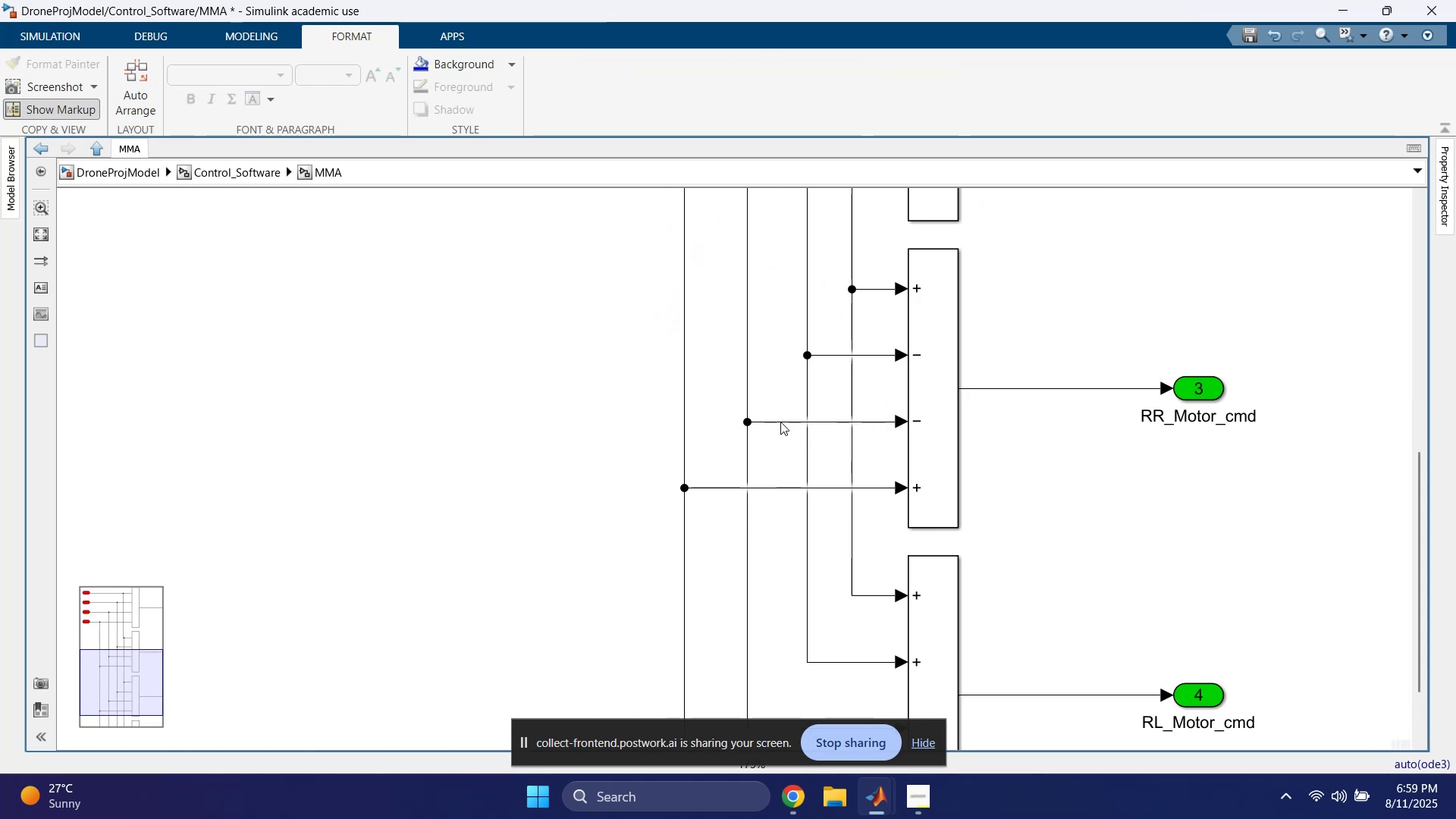 
scroll: coordinate [774, 414], scroll_direction: down, amount: 4.0
 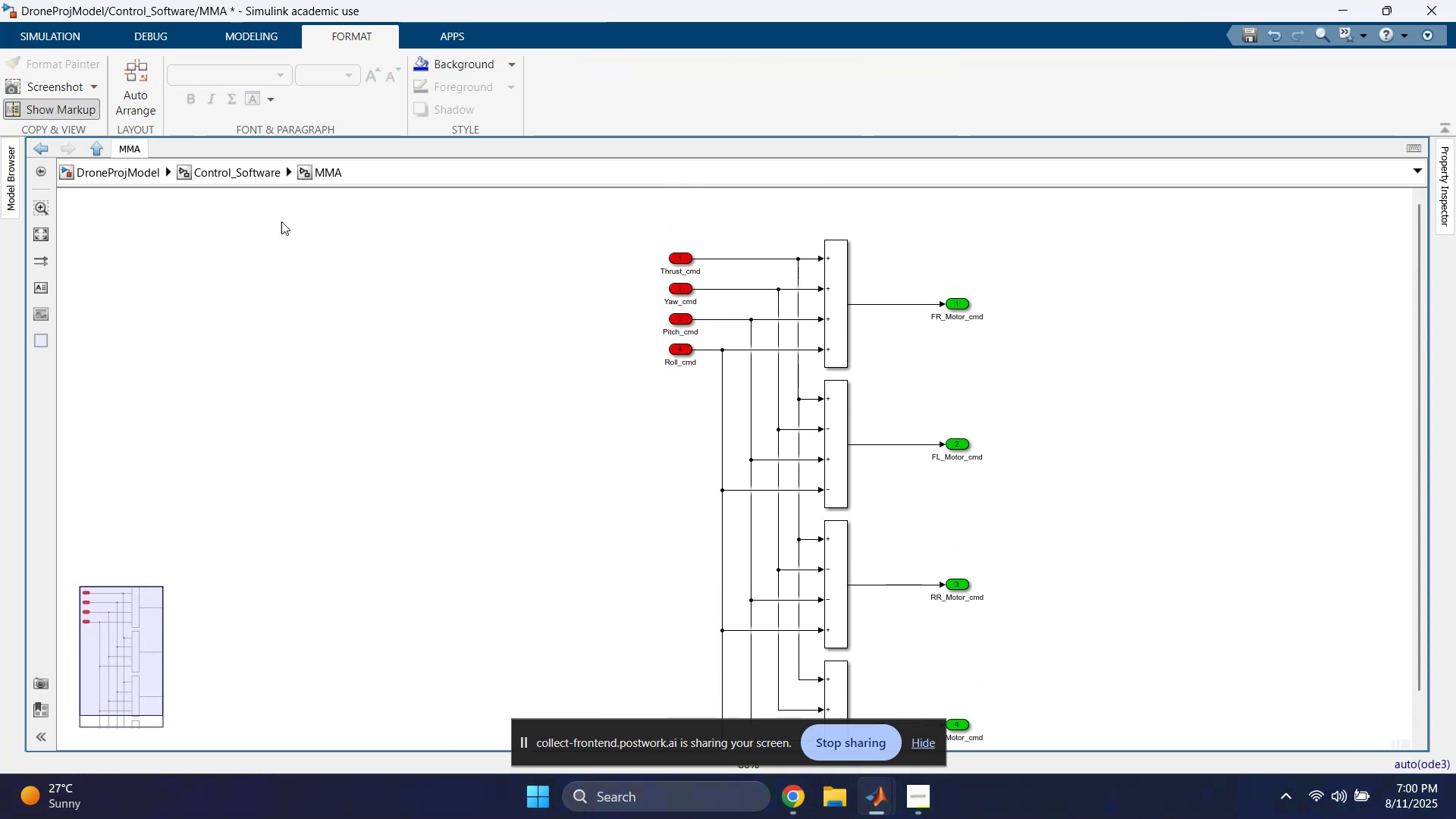 
left_click([219, 178])
 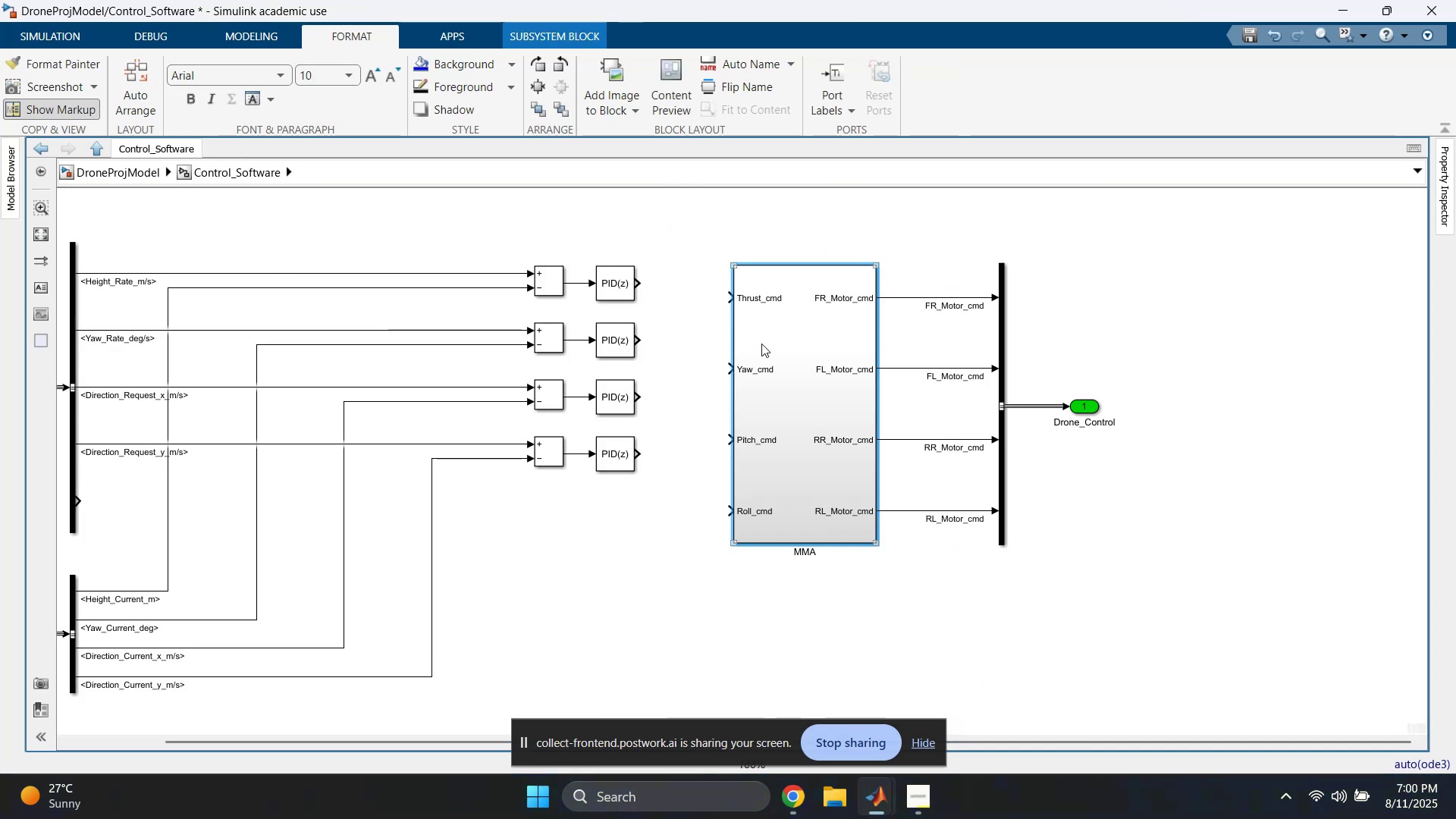 
left_click([620, 550])
 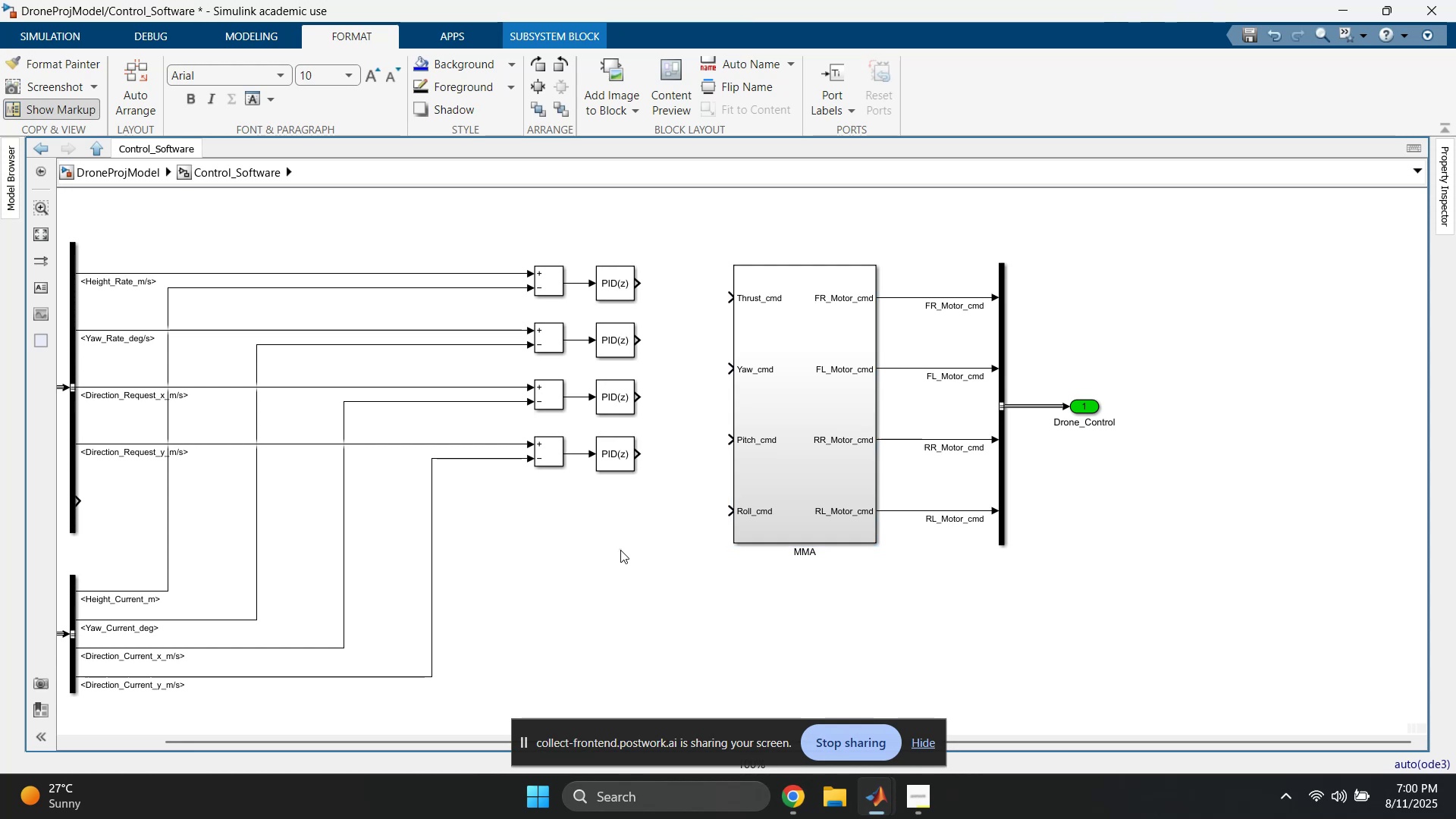 
key(Space)
 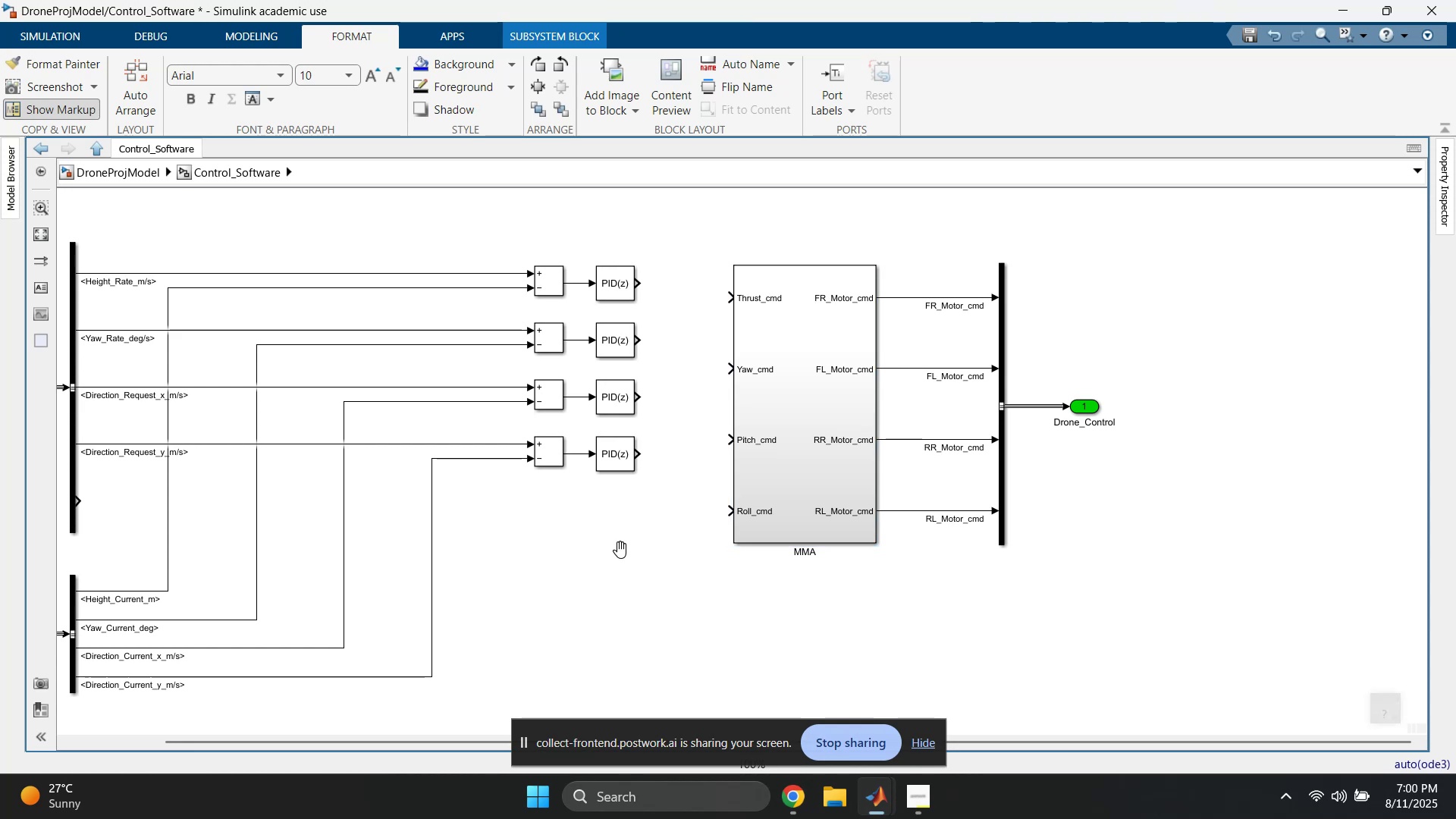 
key(Control+ControlLeft)
 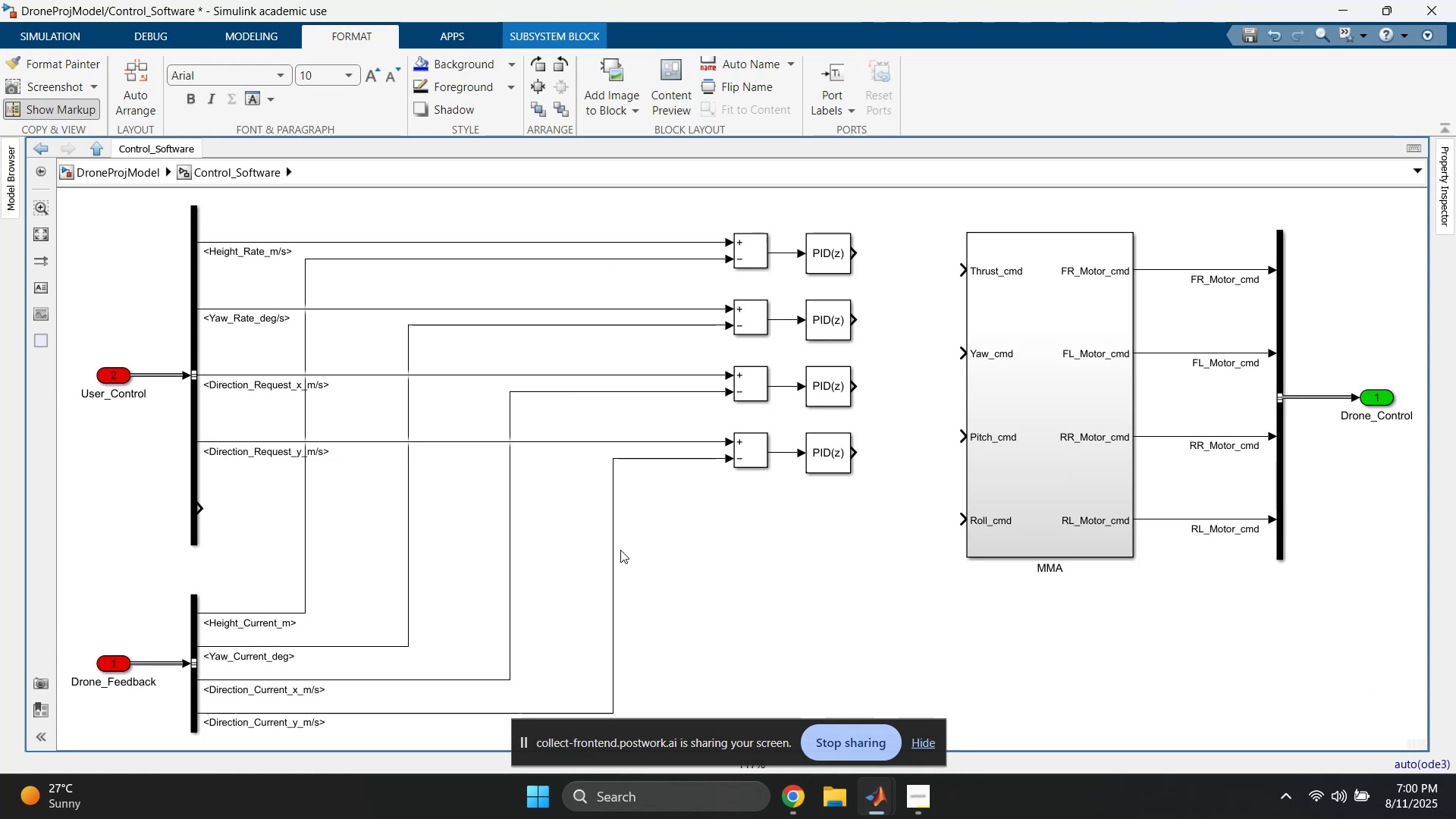 
key(Control+S)
 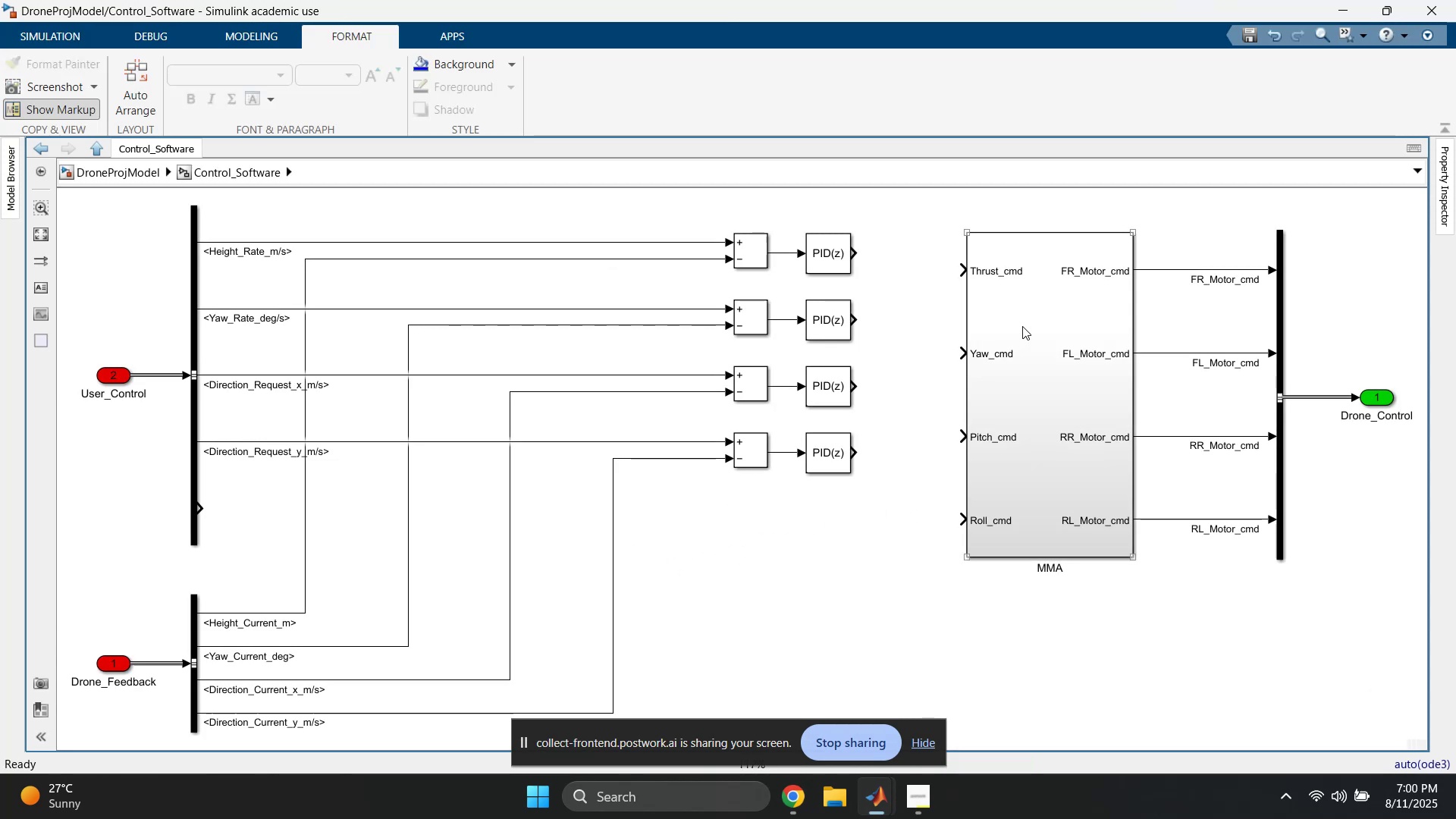 
double_click([1022, 326])
 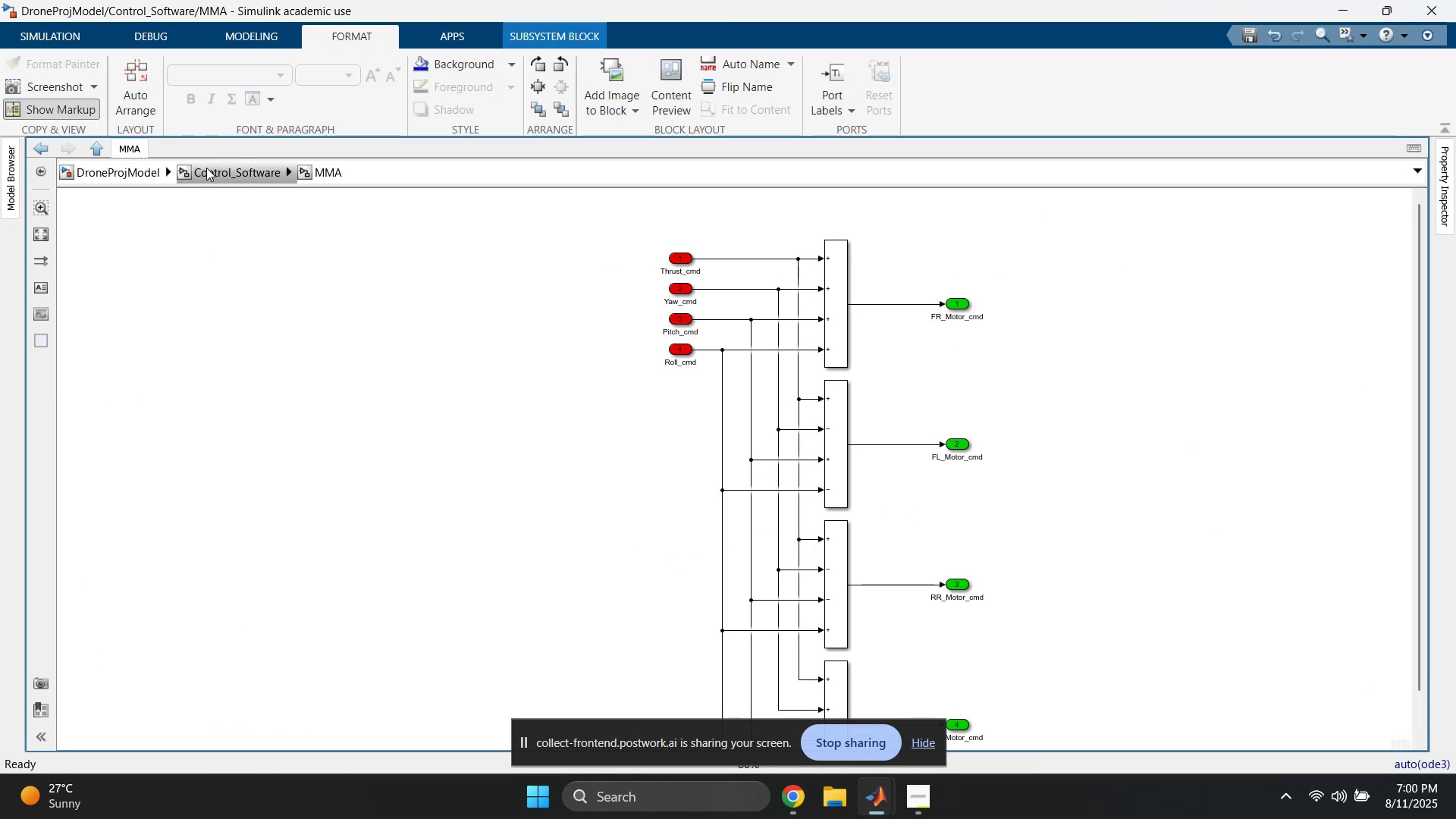 
double_click([139, 171])
 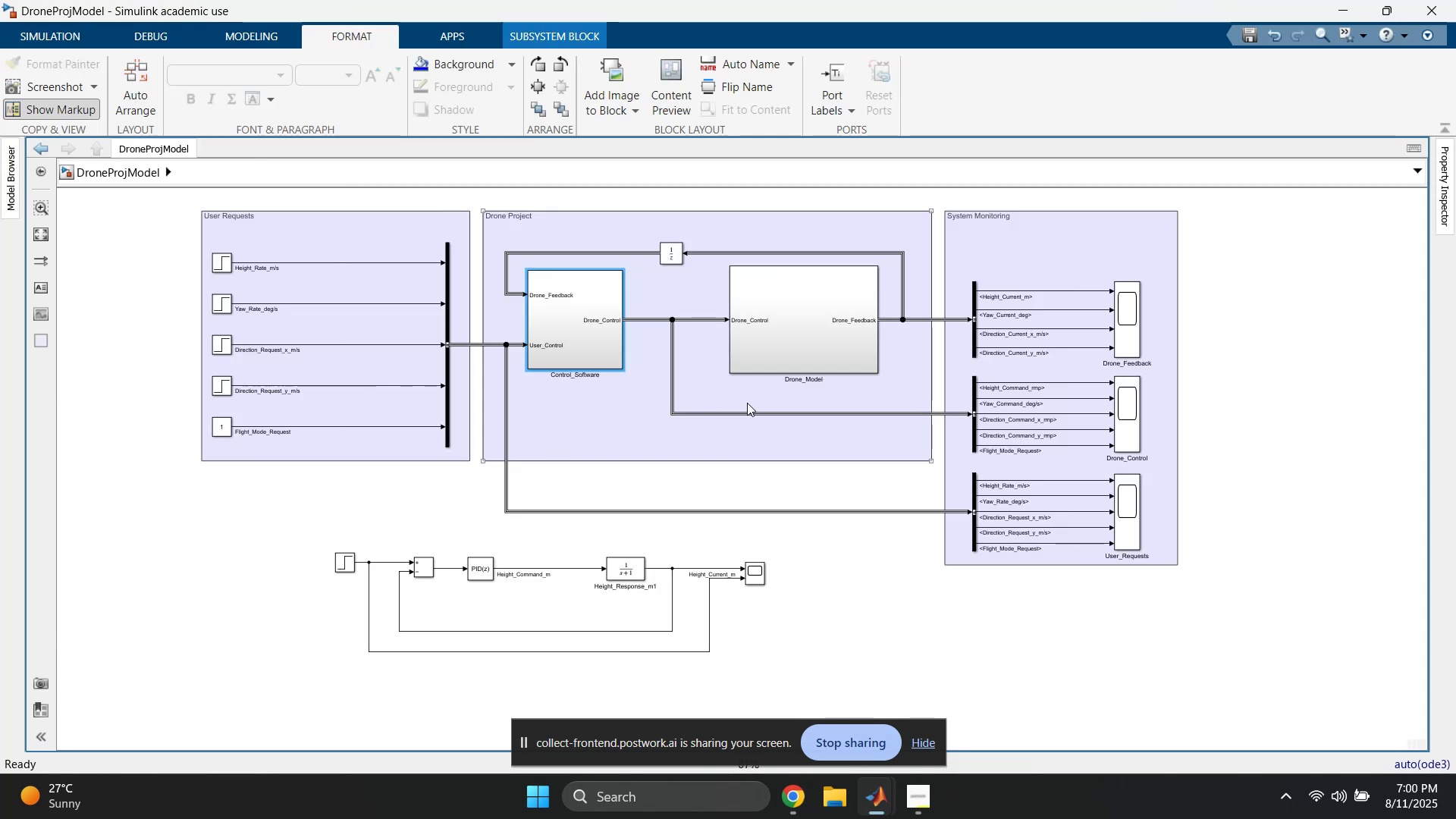 
double_click([816, 292])
 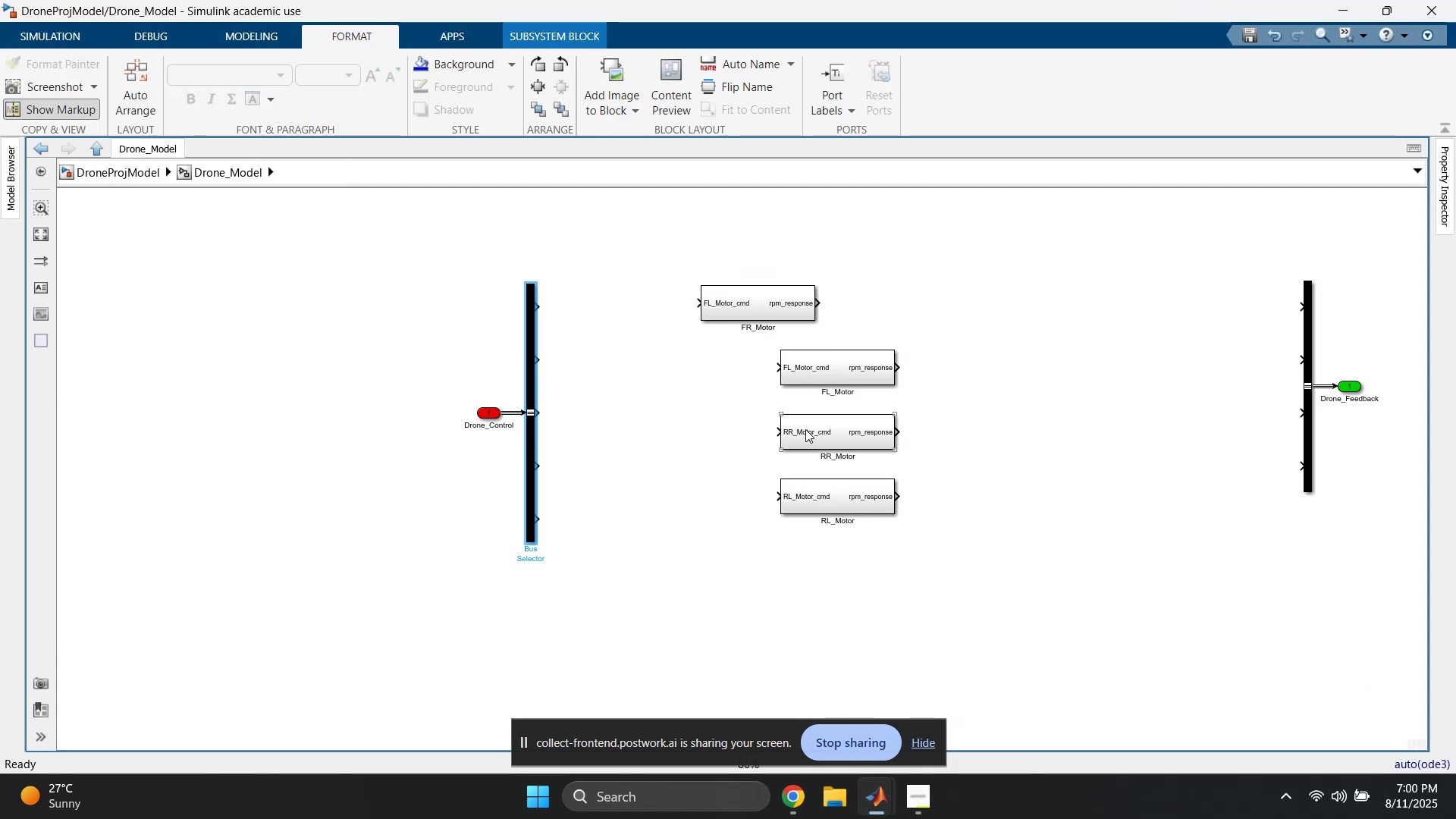 
key(Escape)
 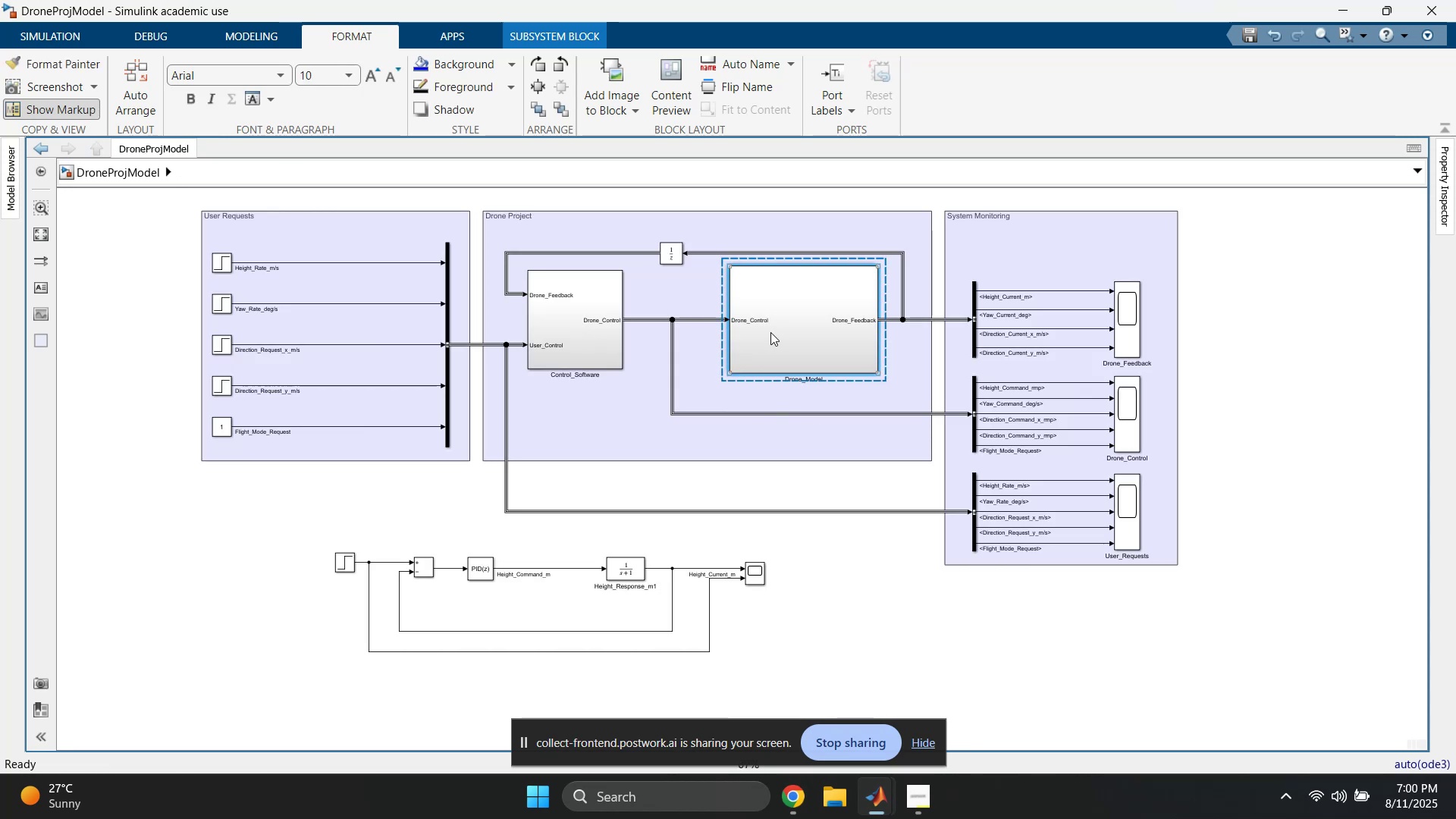 
double_click([809, 328])
 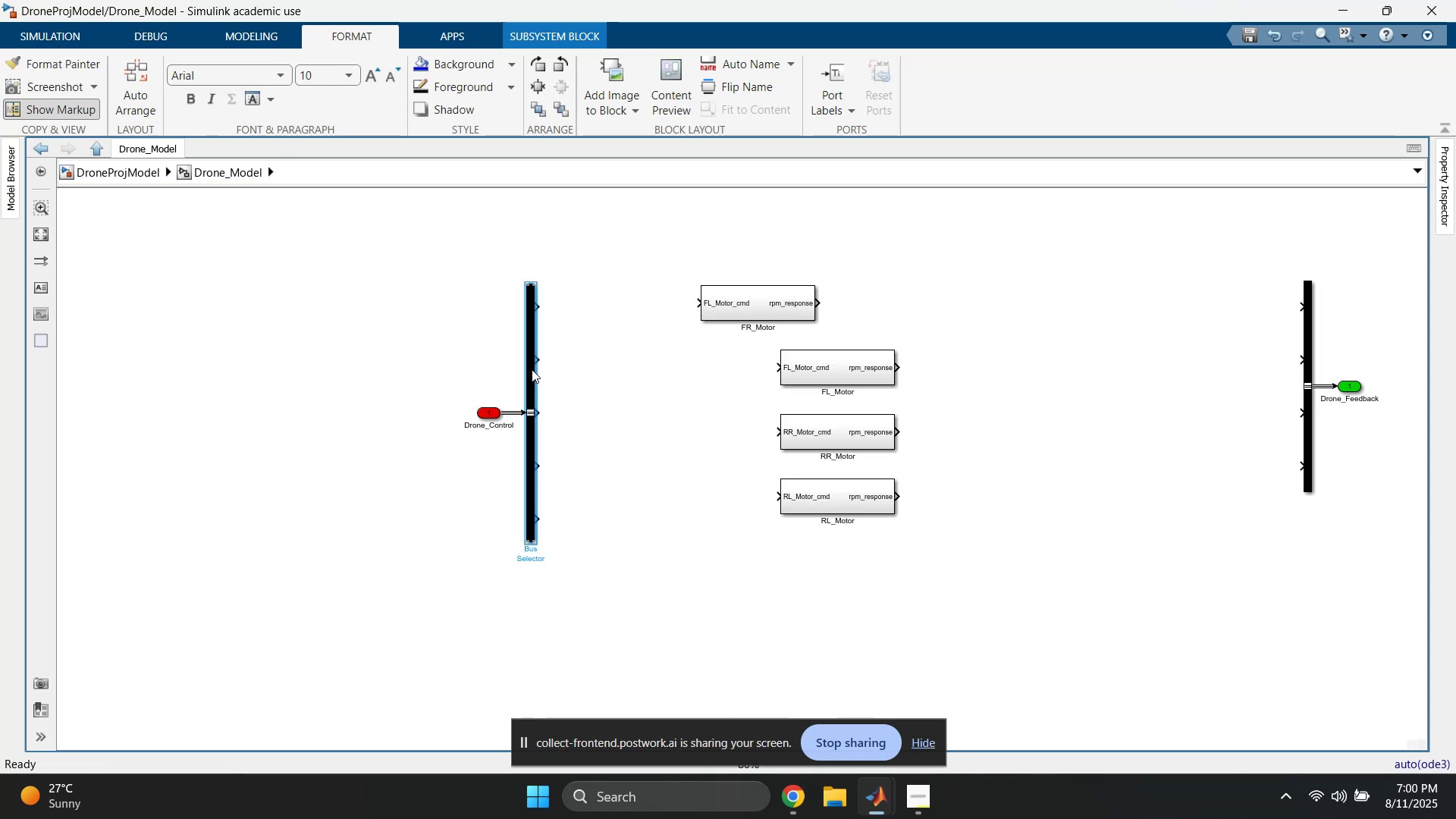 
double_click([529, 371])
 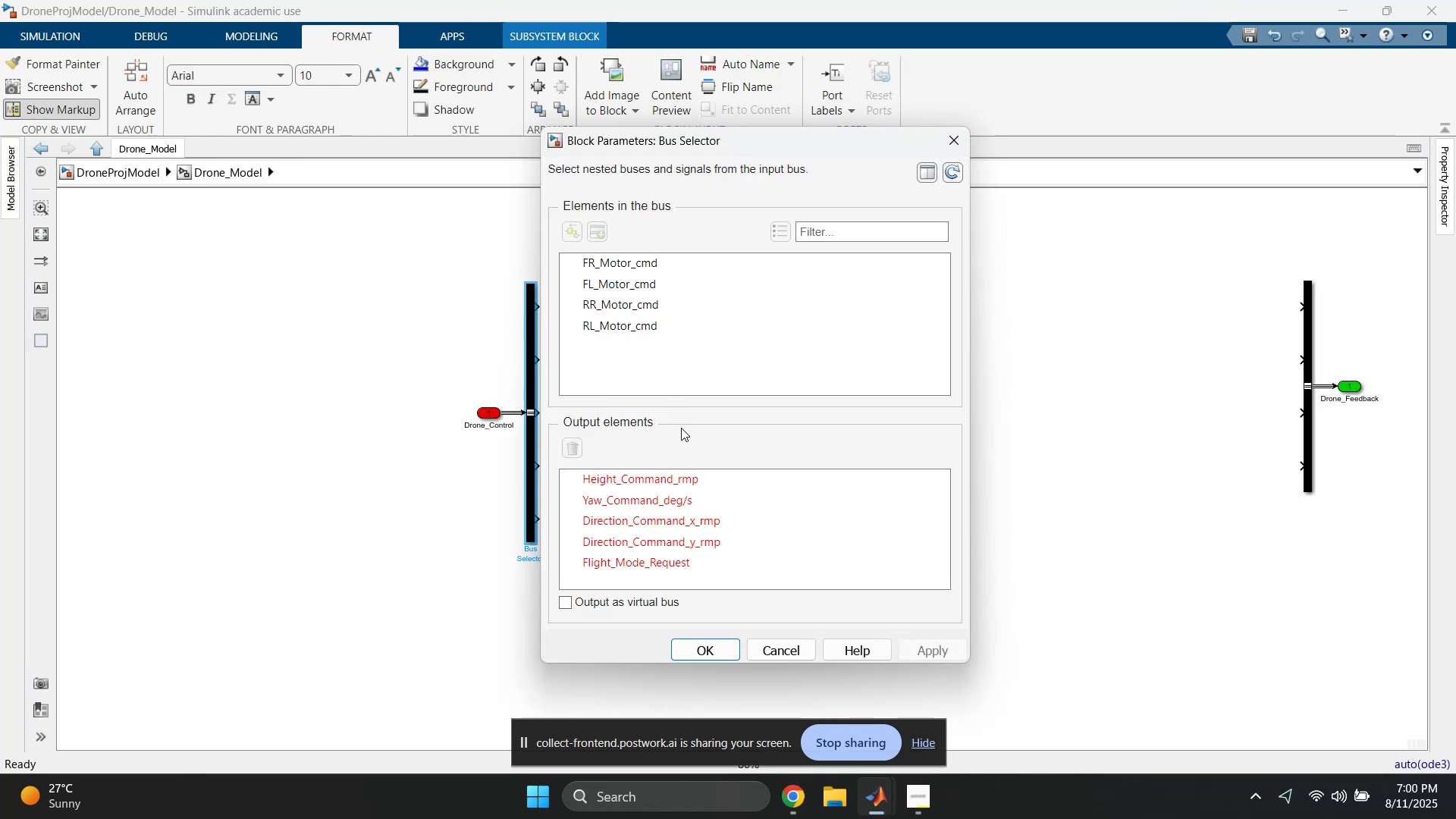 
left_click([626, 485])
 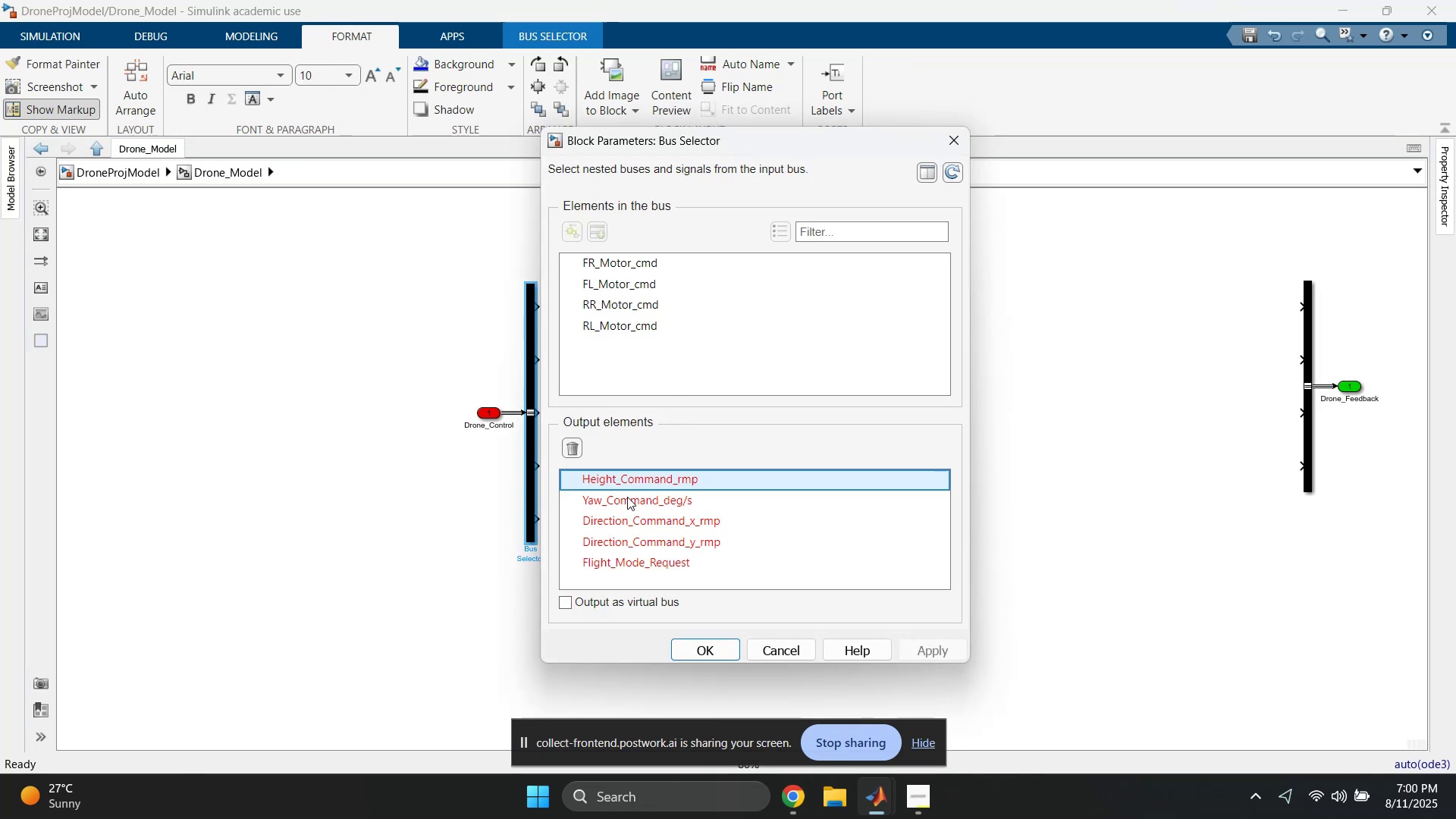 
hold_key(key=ShiftLeft, duration=0.87)
left_click([648, 563])
 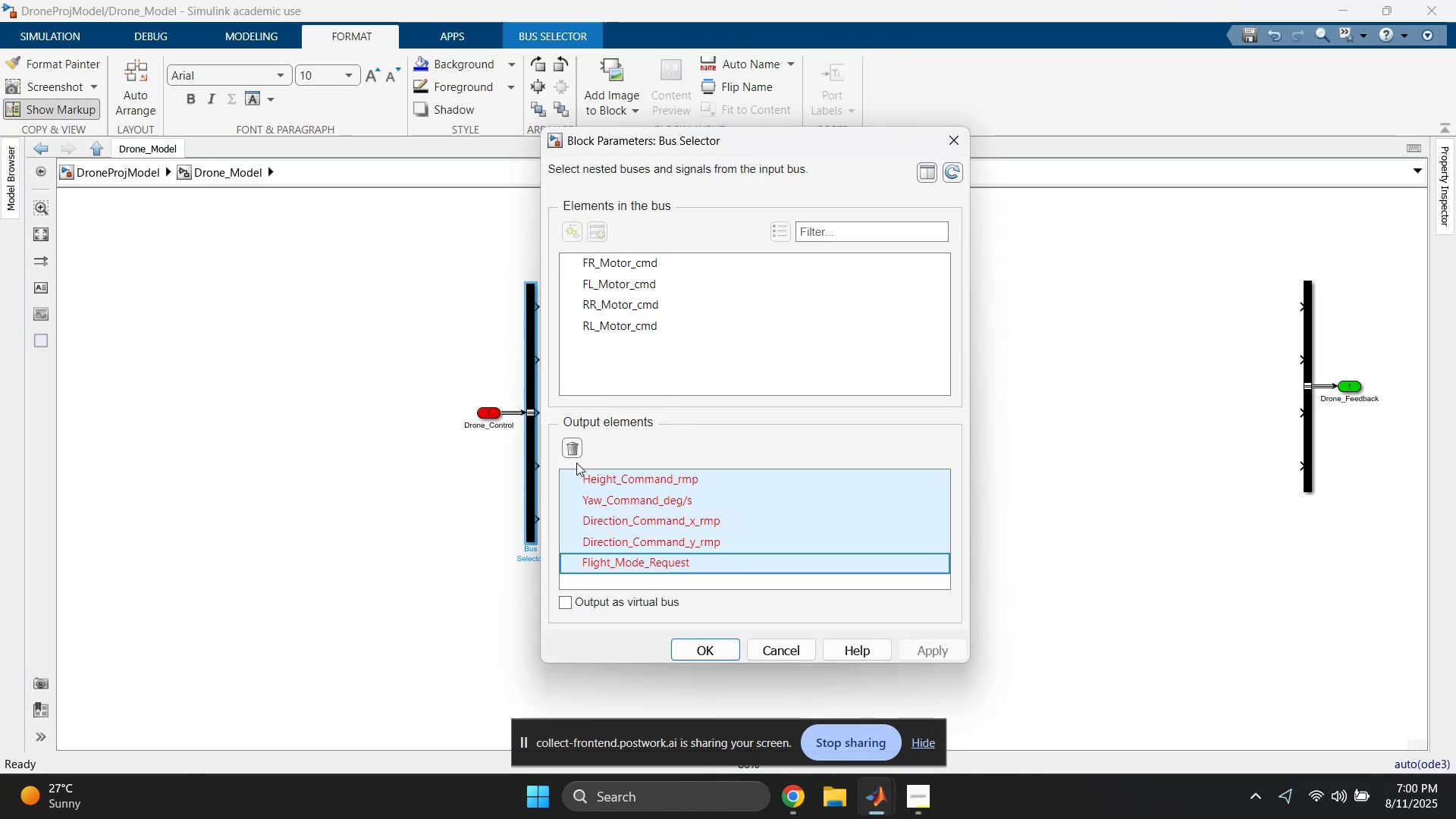 
left_click([575, 444])
 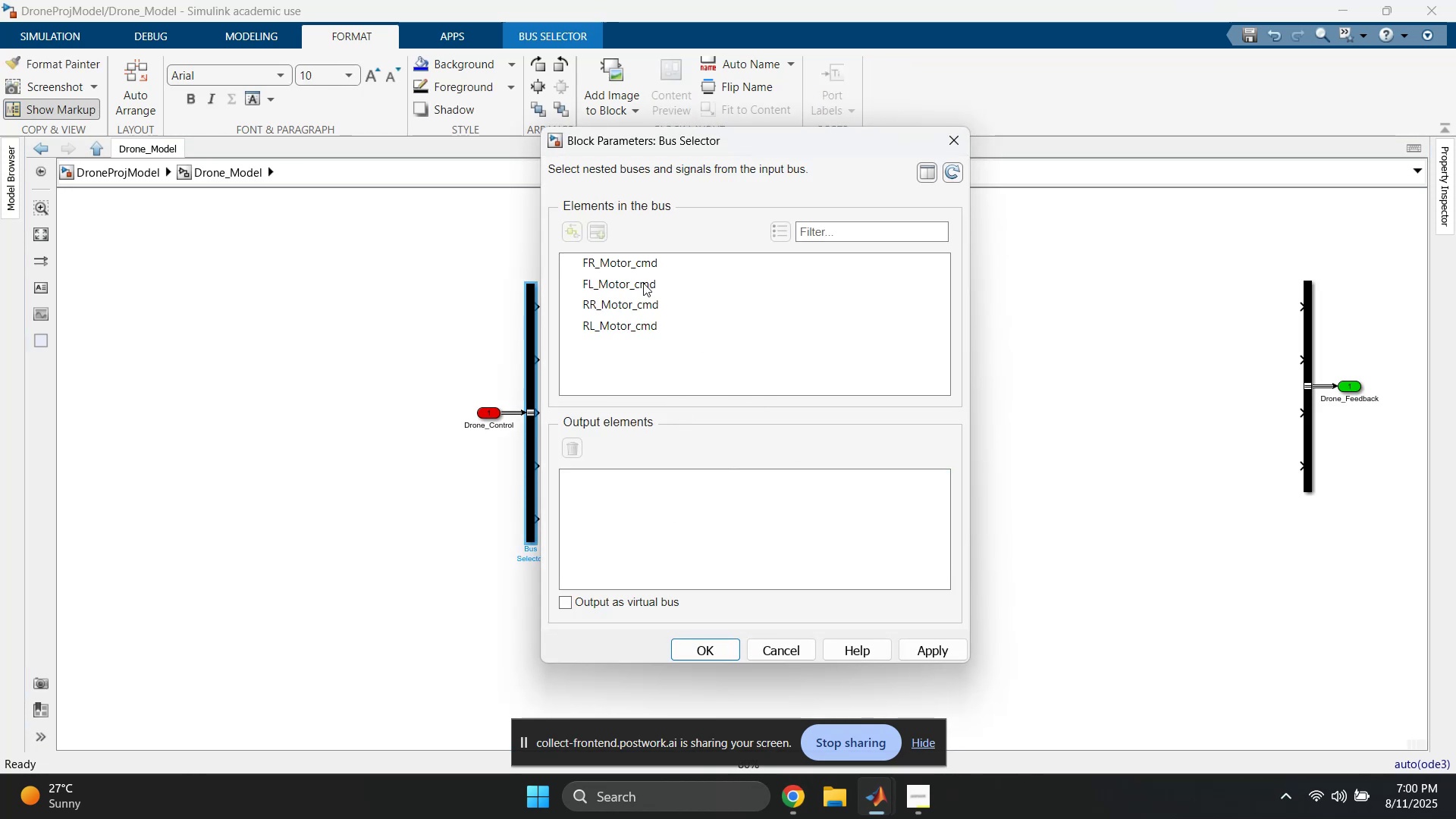 
left_click([631, 265])
 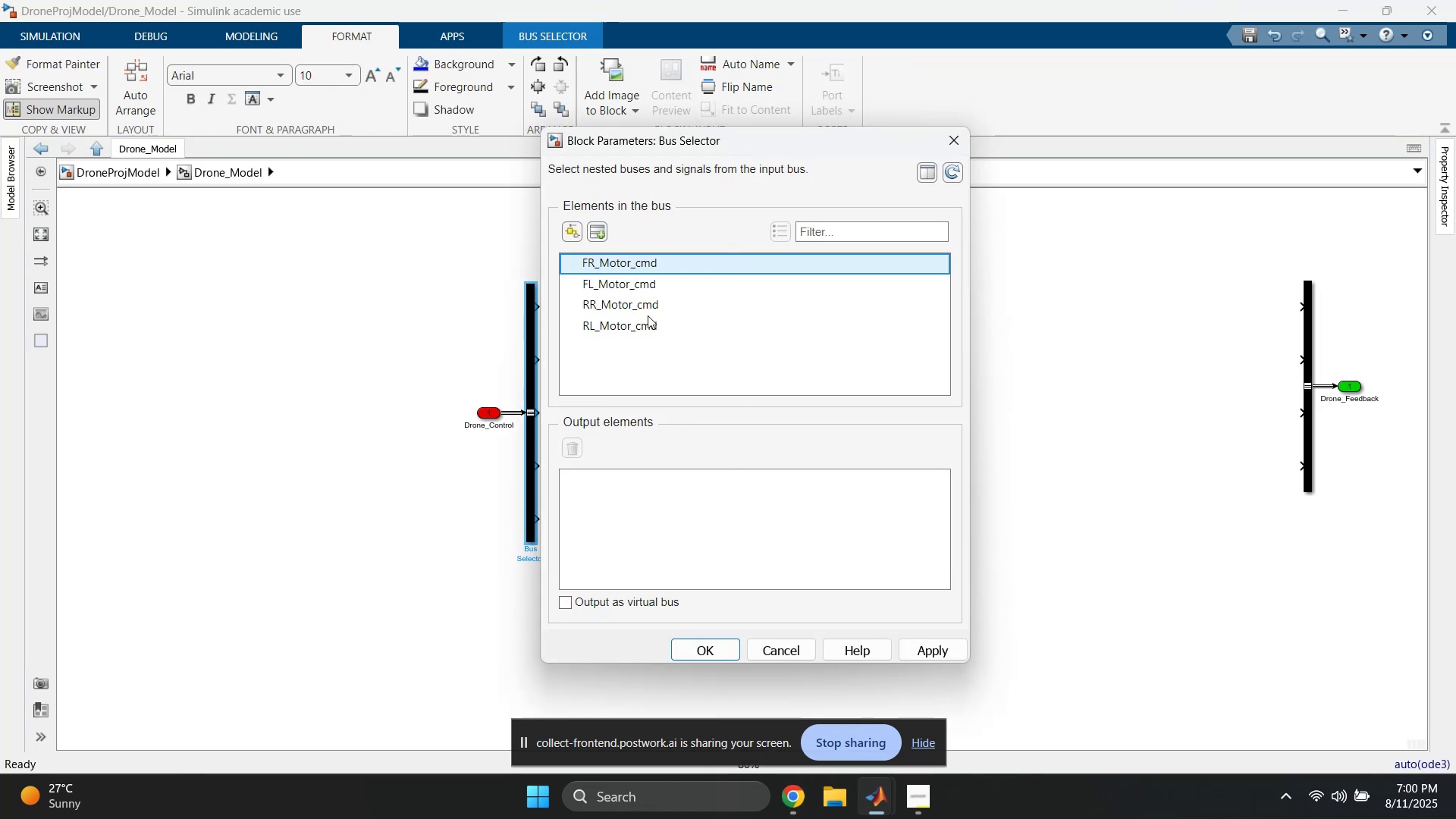 
hold_key(key=ShiftLeft, duration=0.99)
left_click([661, 330])
 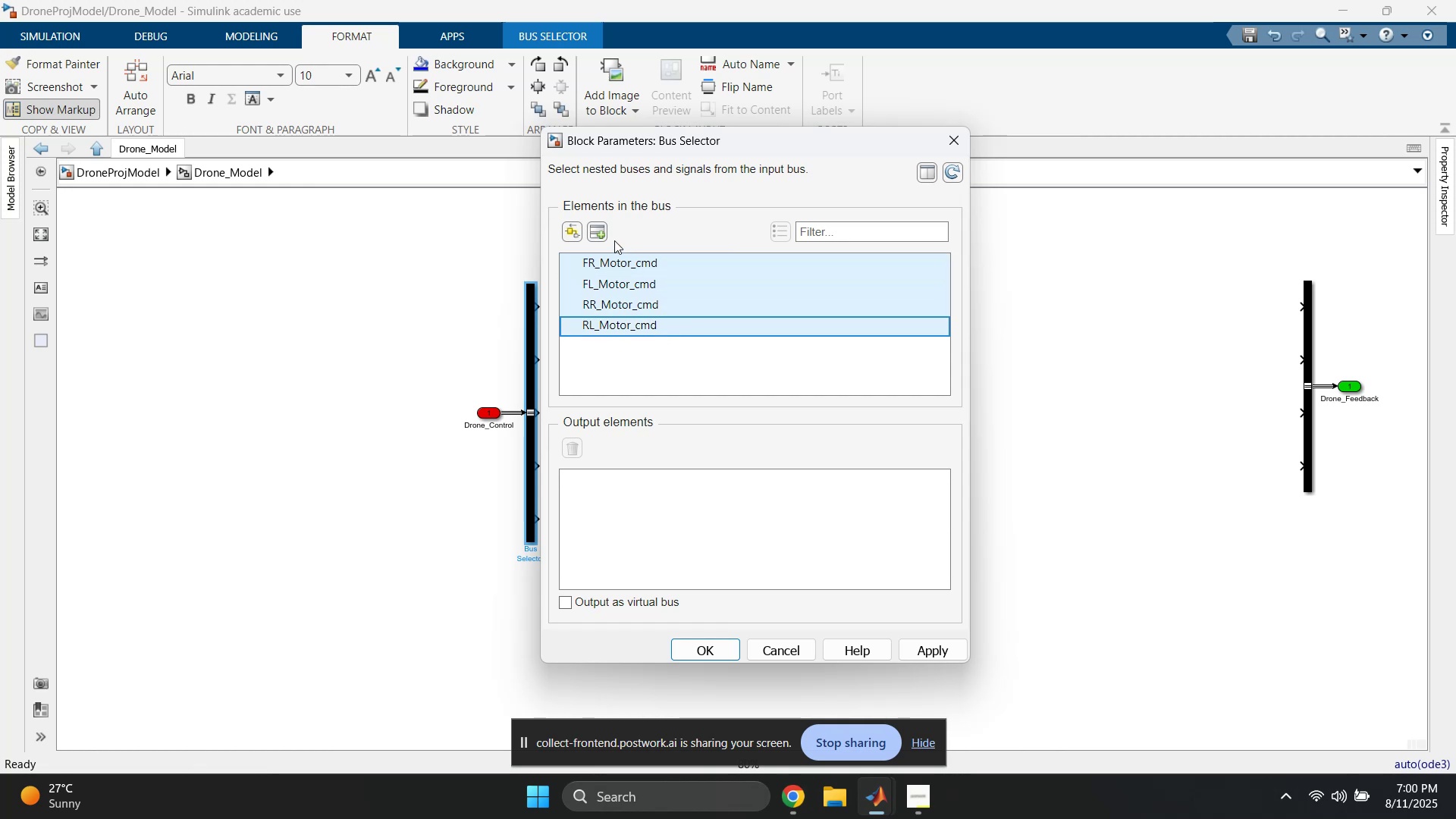 
left_click([598, 229])
 